 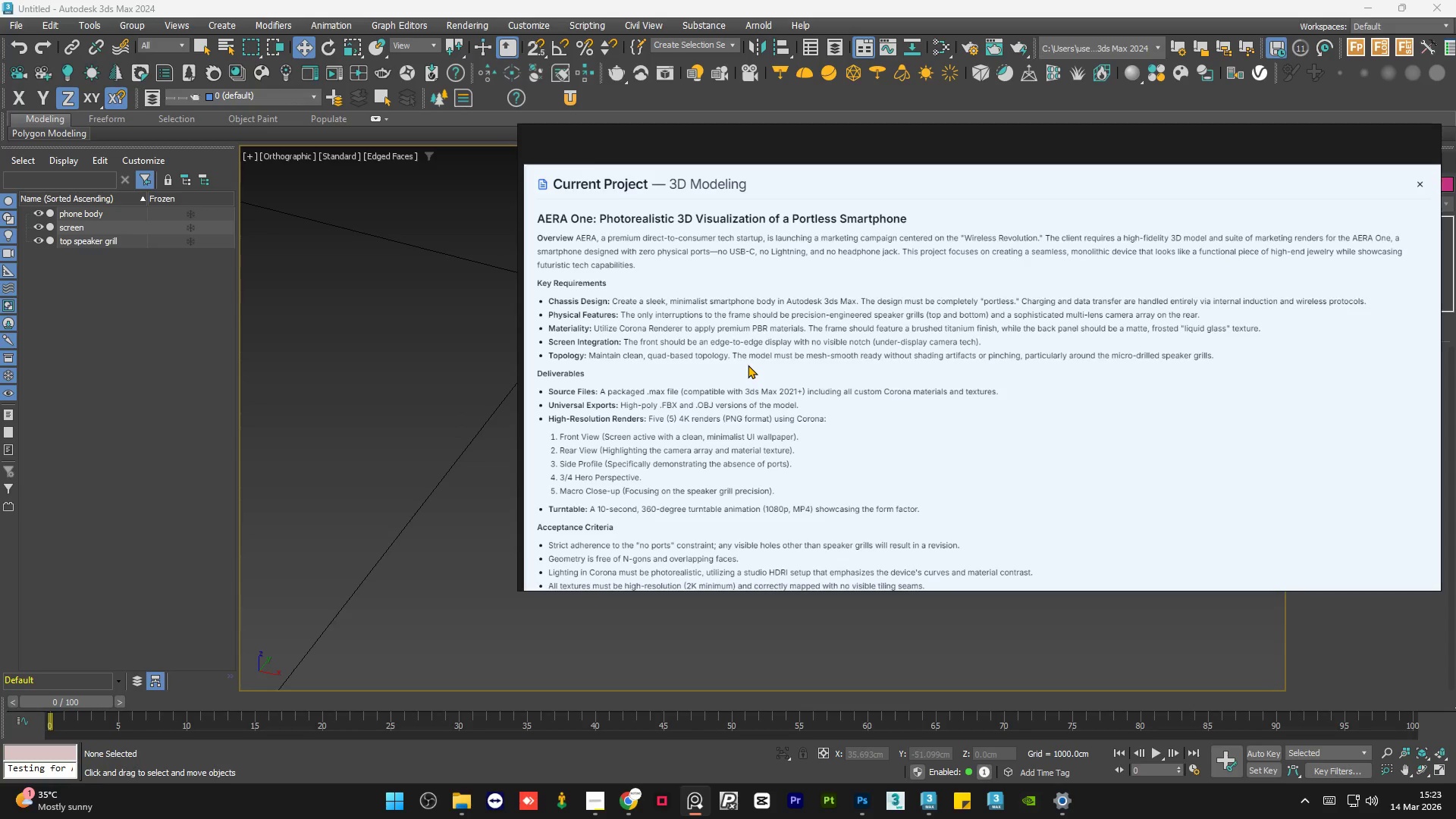 
mouse_move([1384, 141])
 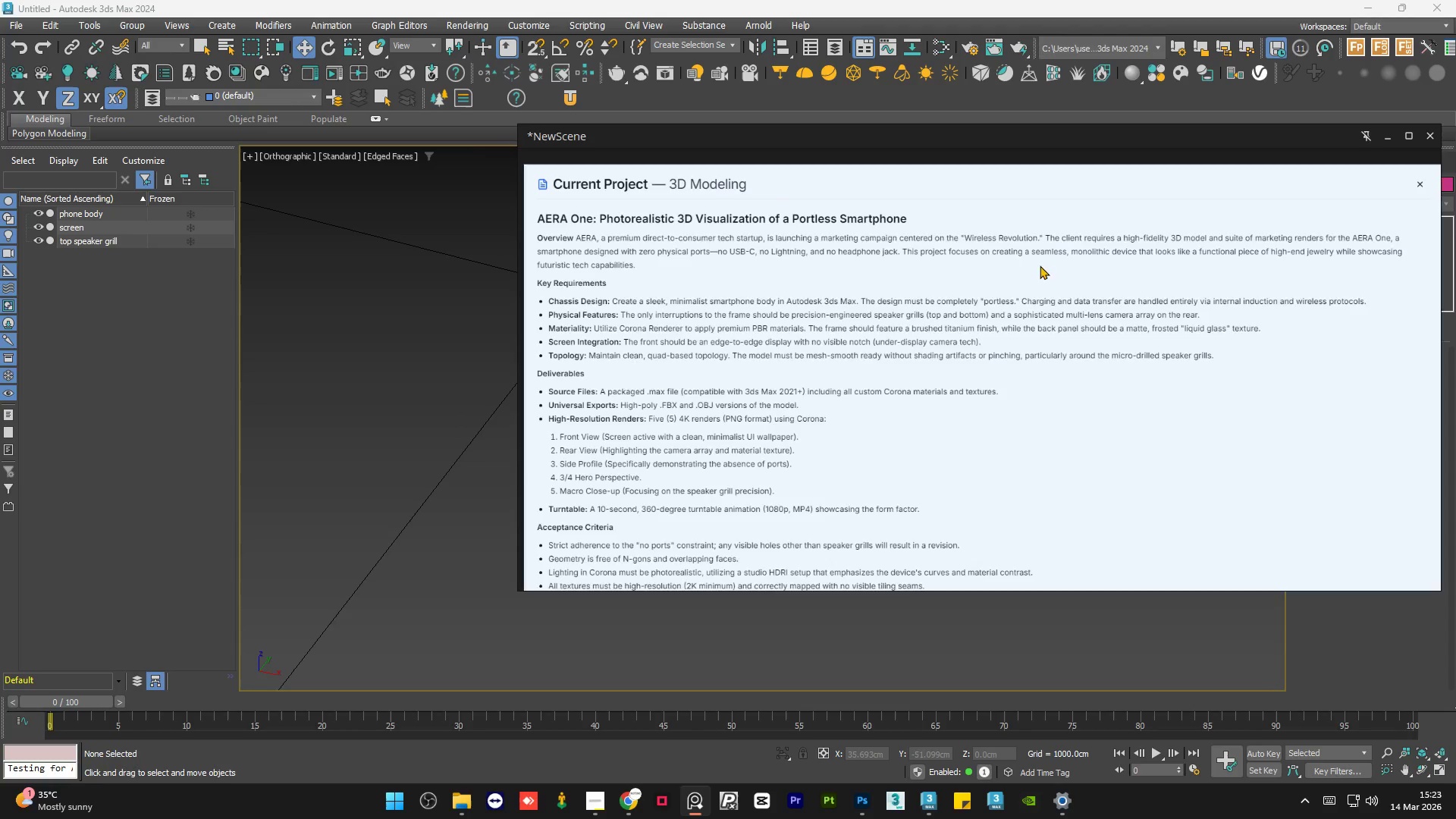 
scroll: coordinate [1012, 281], scroll_direction: down, amount: 2.0
 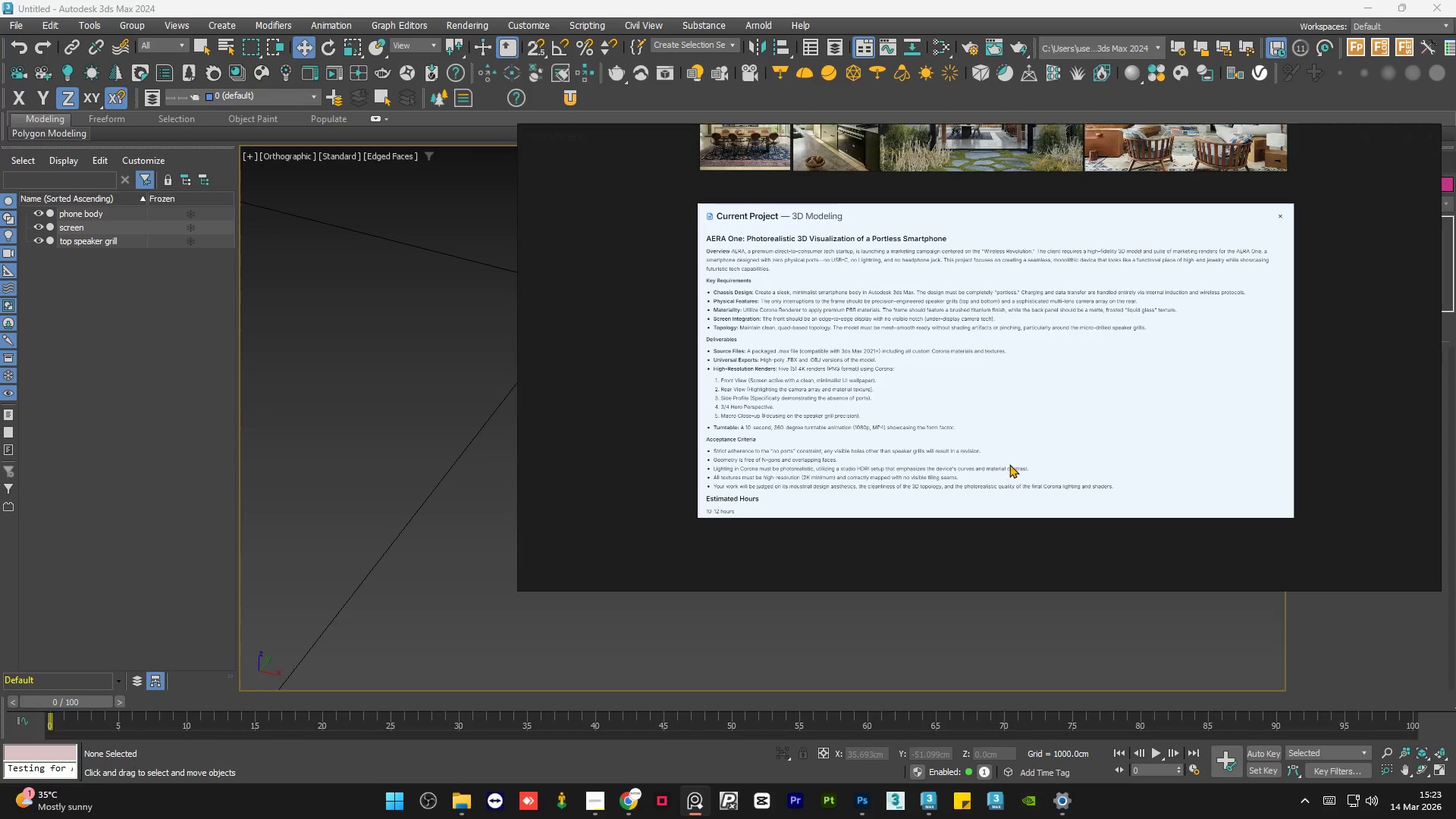 
scroll: coordinate [984, 510], scroll_direction: up, amount: 3.0
 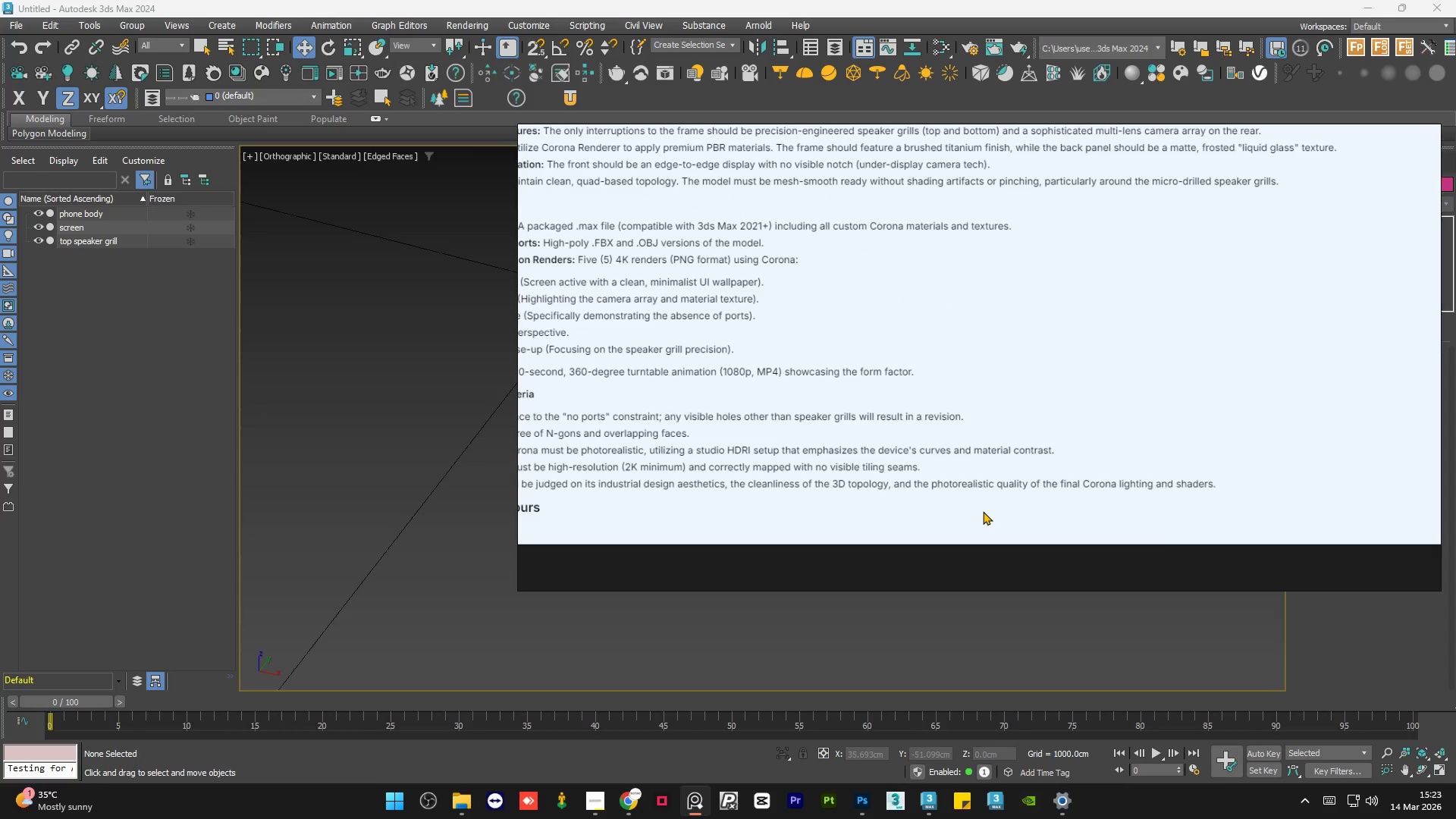 
scroll: coordinate [983, 511], scroll_direction: down, amount: 1.0
 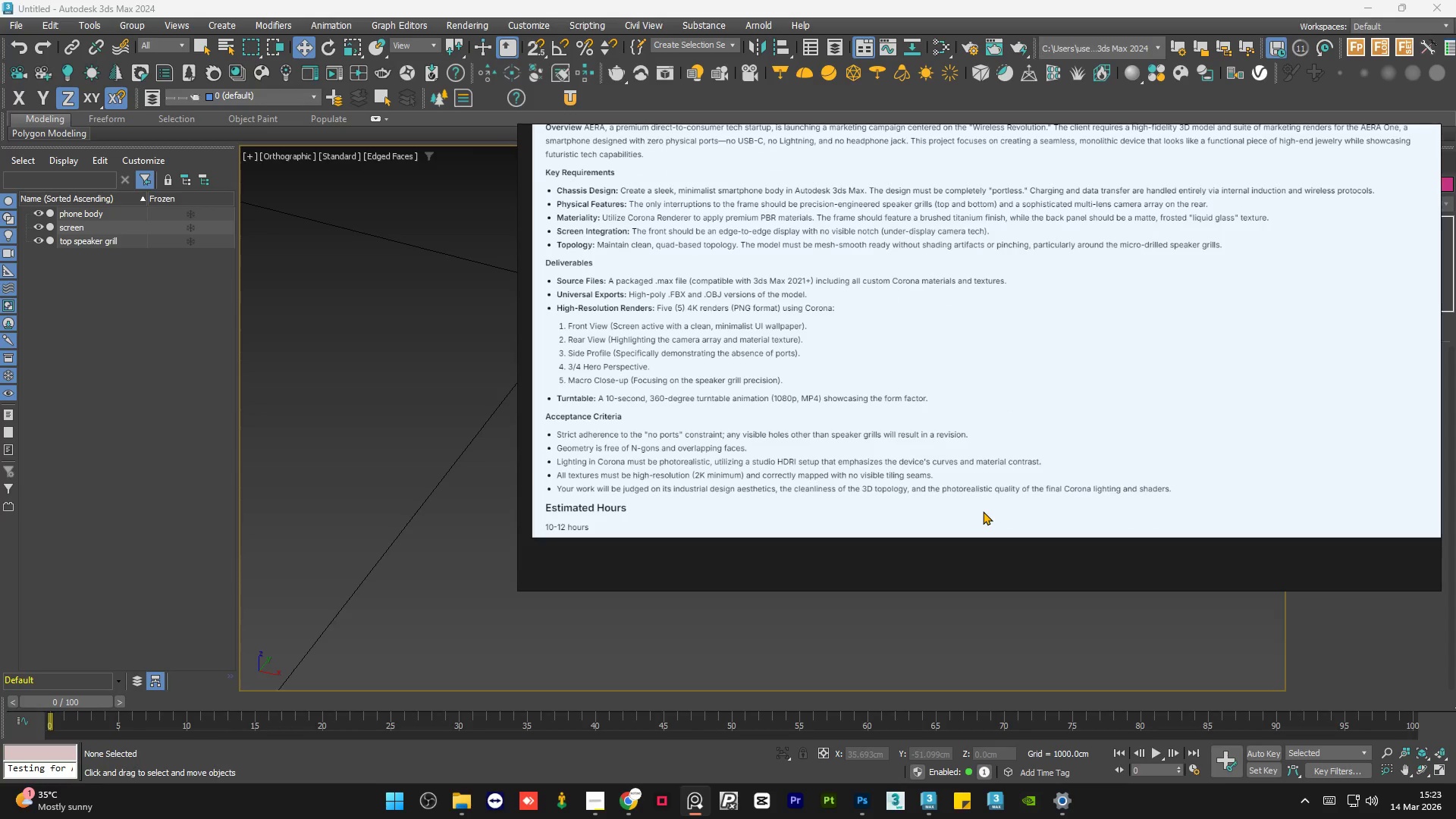 
wait(6.58)
 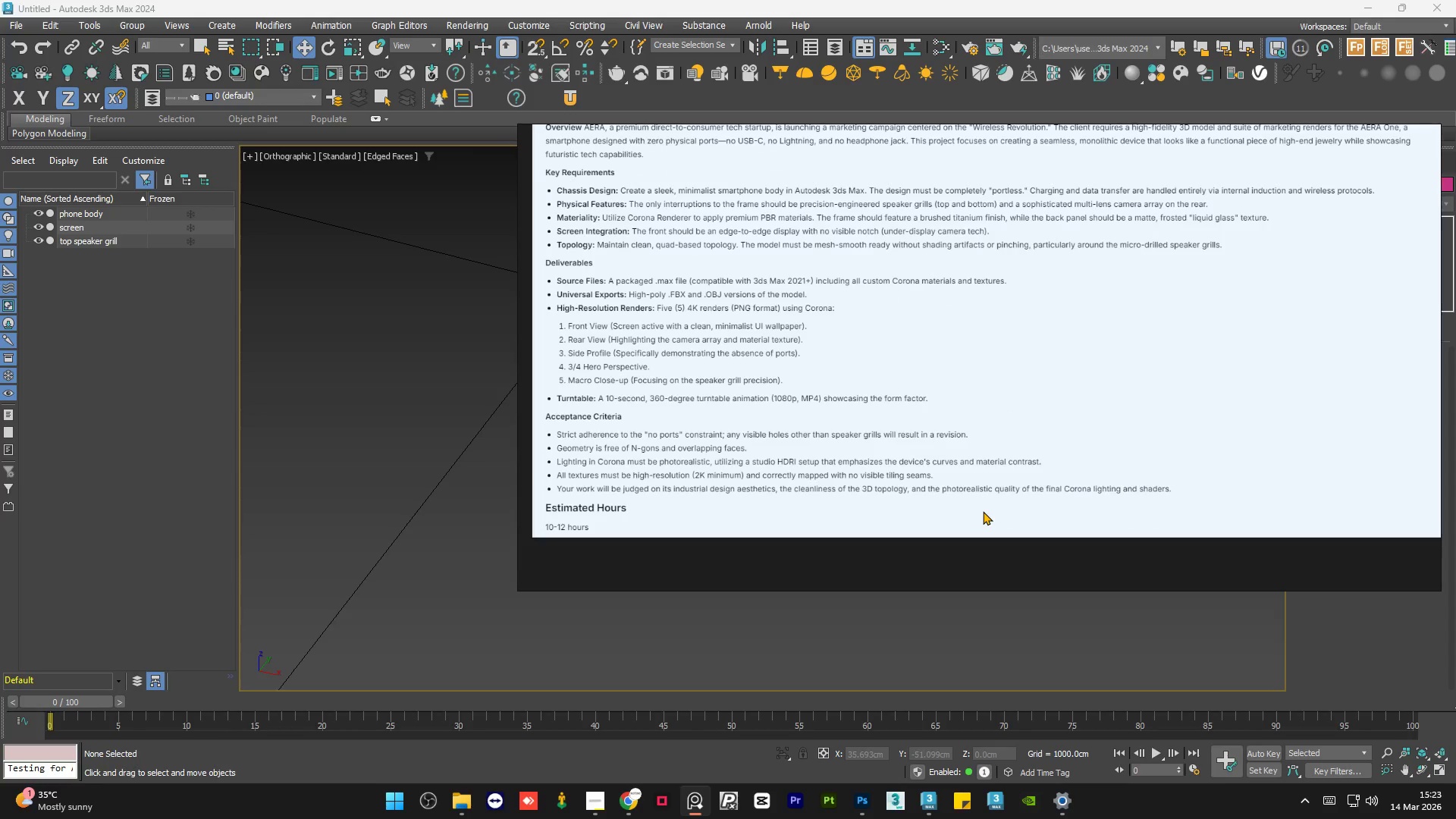 
scroll: coordinate [893, 444], scroll_direction: down, amount: 2.0
 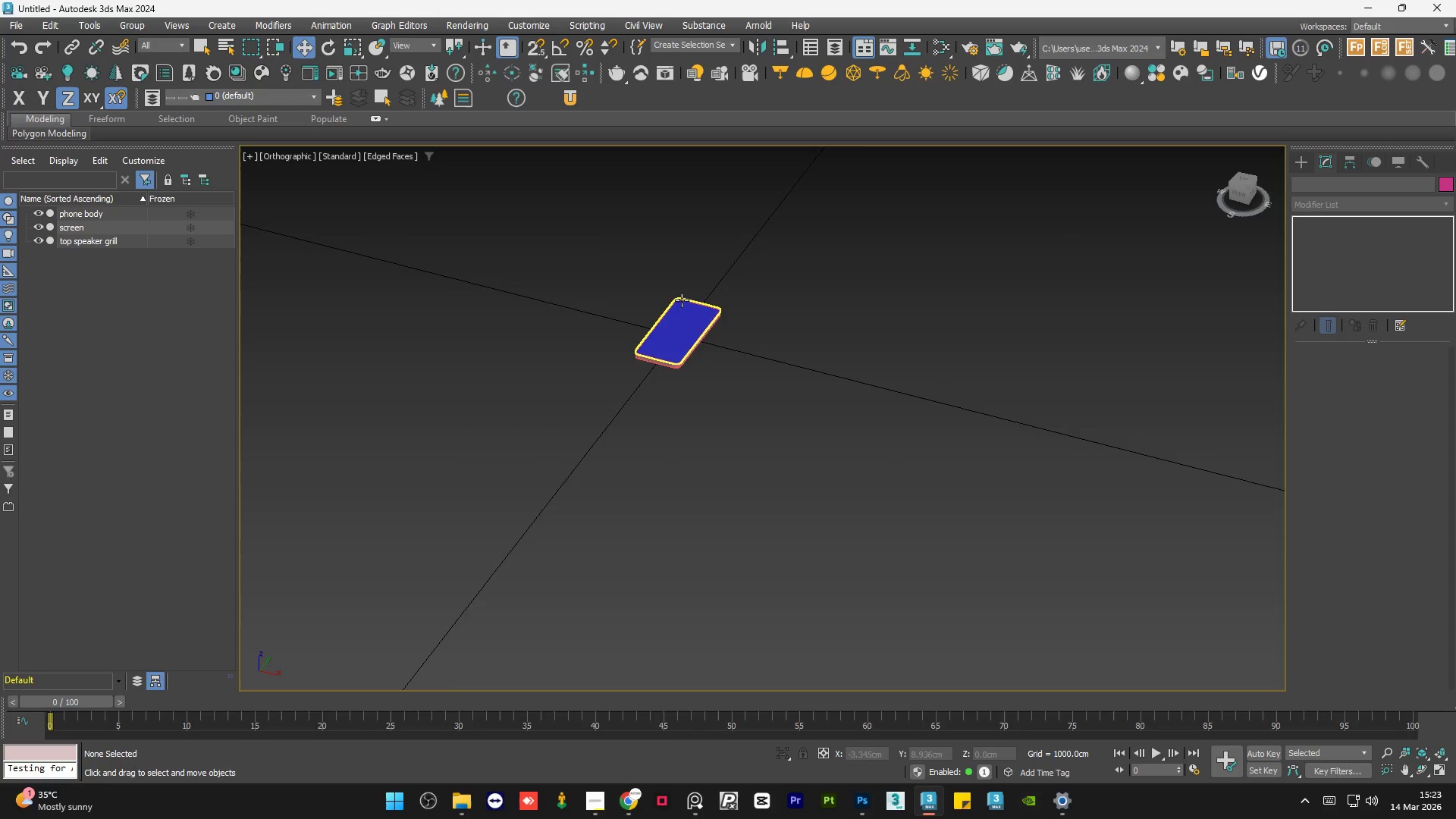 
scroll: coordinate [703, 331], scroll_direction: up, amount: 5.0
 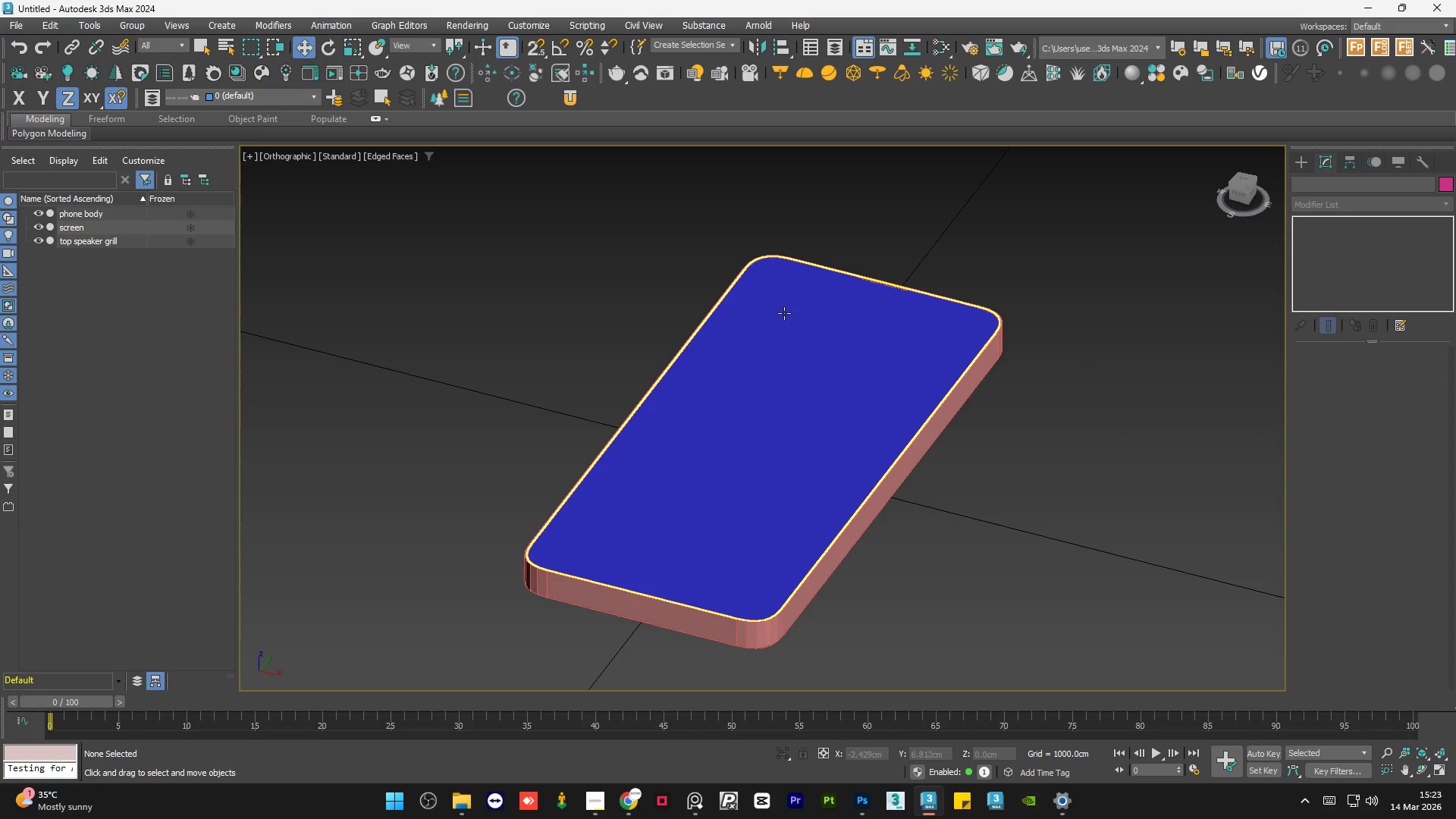 
key(Control+S)
 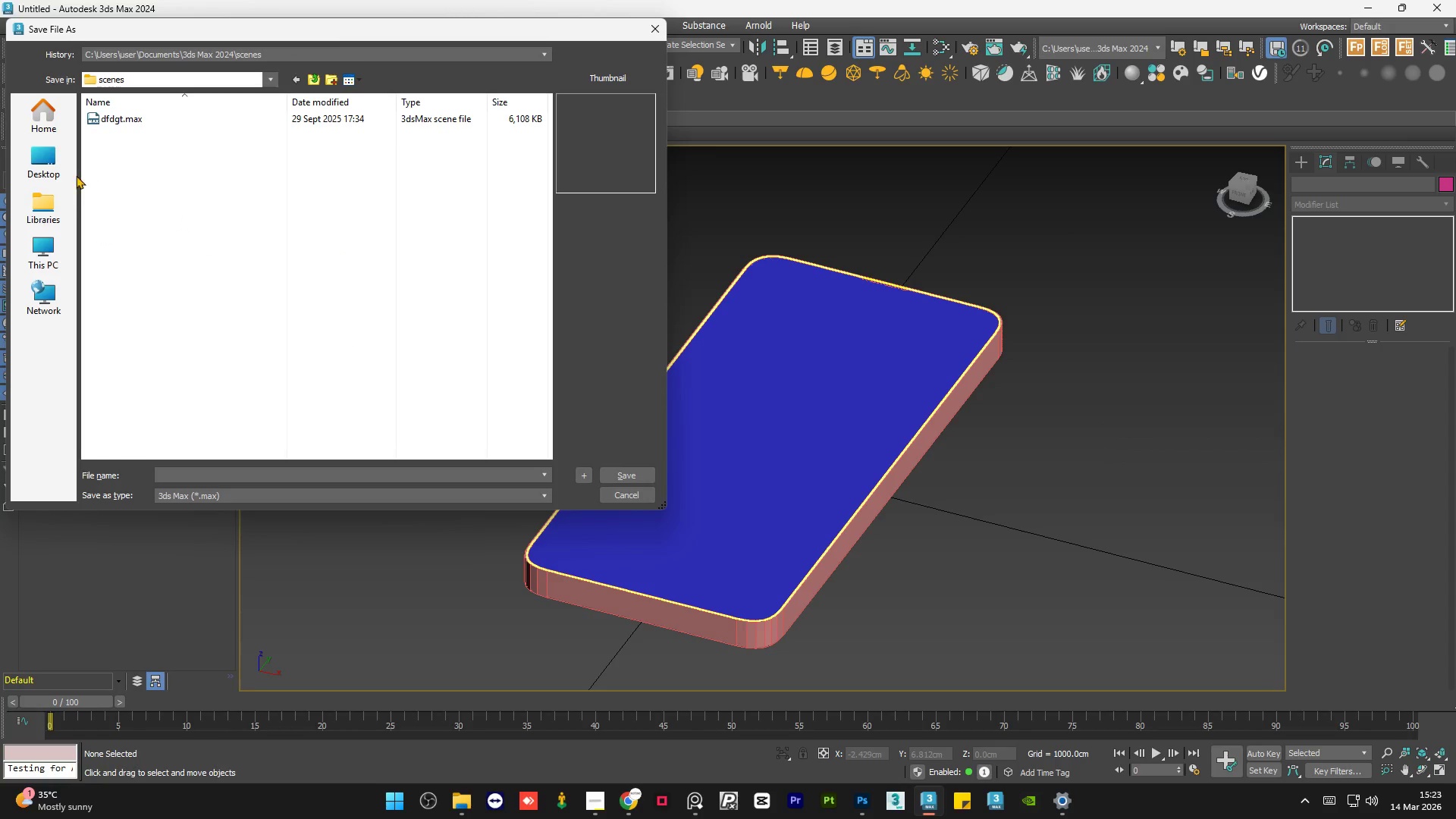 
left_click([54, 155])
 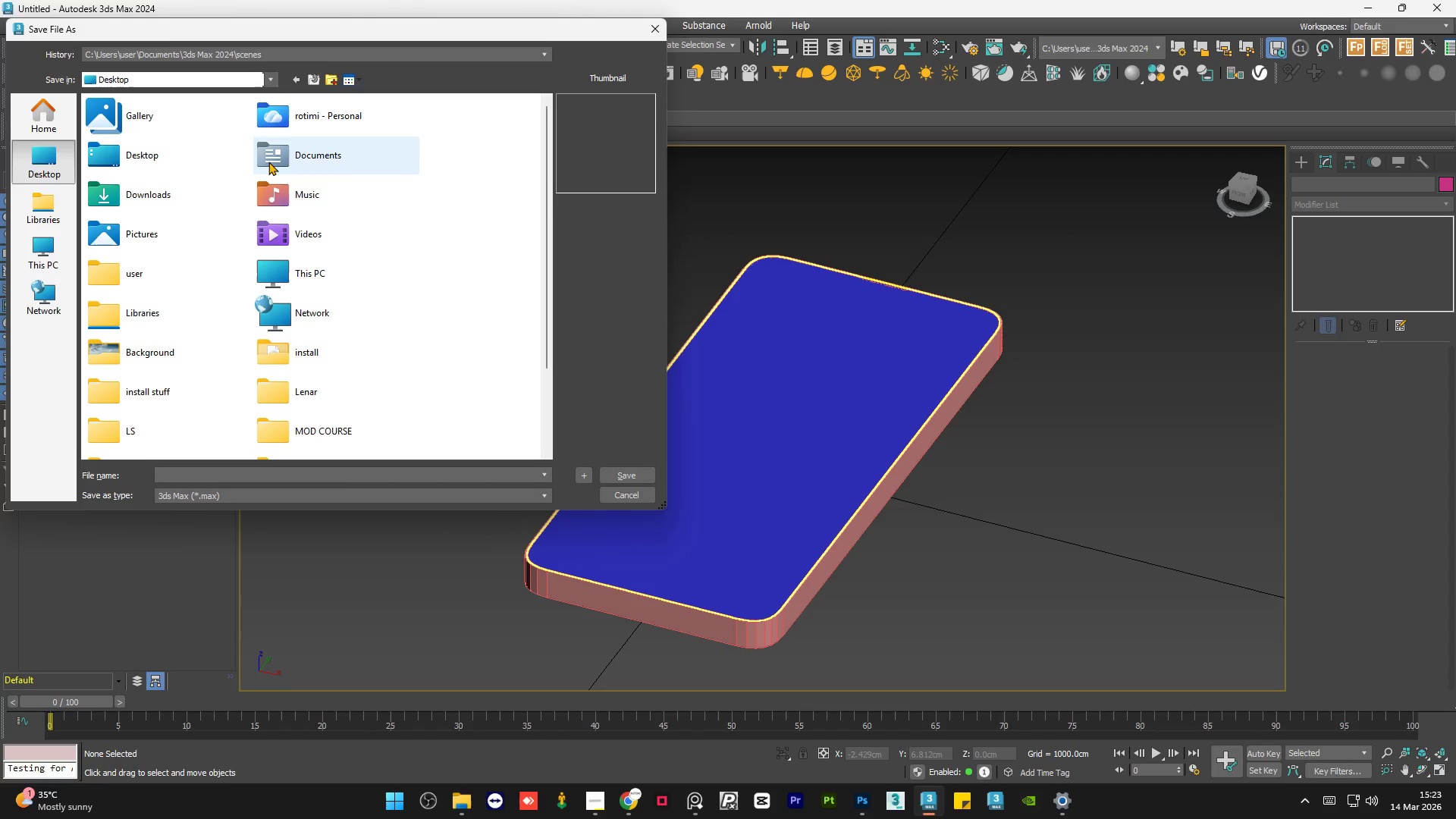 
double_click([286, 155])
 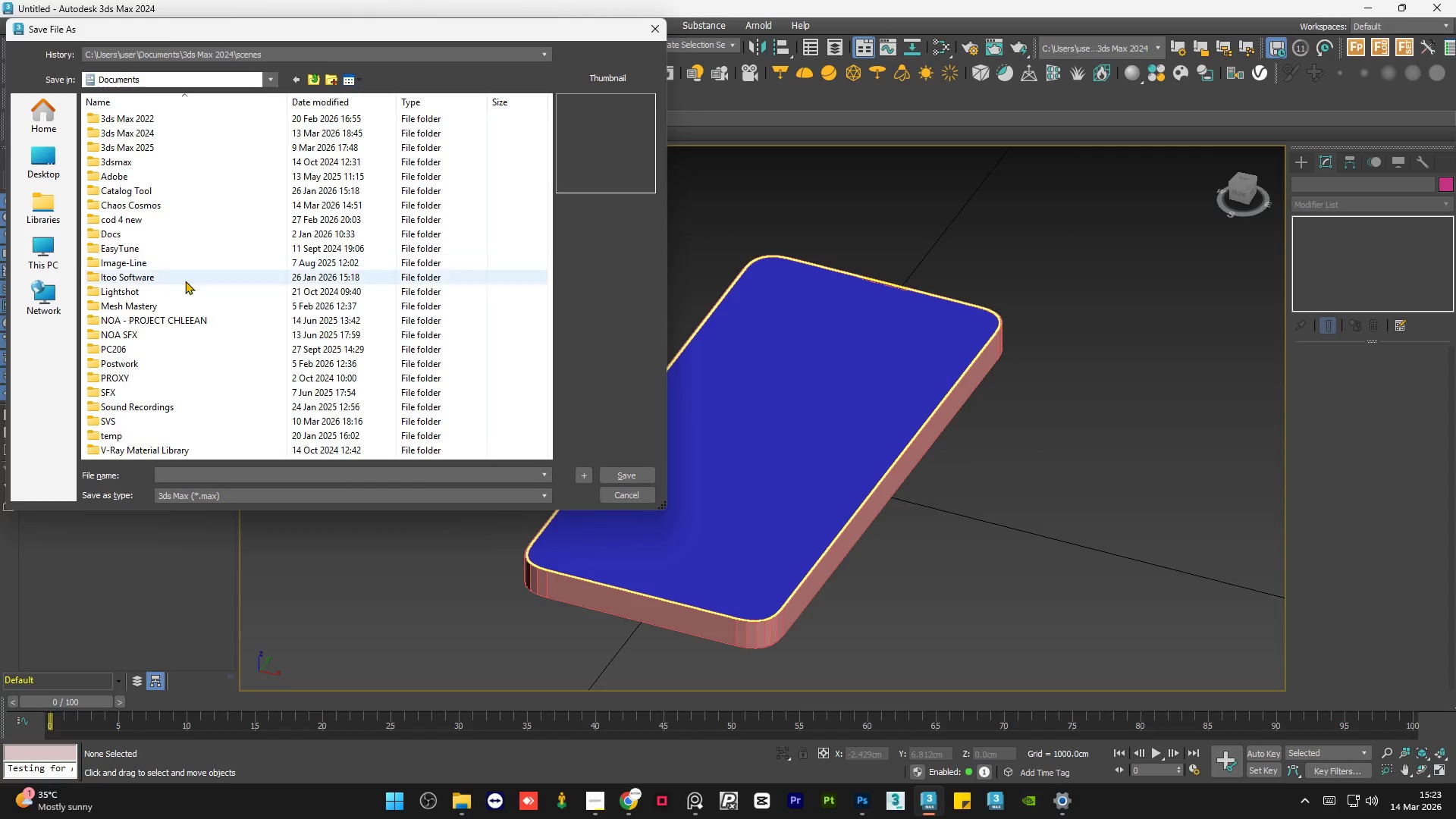 
scroll: coordinate [178, 294], scroll_direction: down, amount: 5.0
 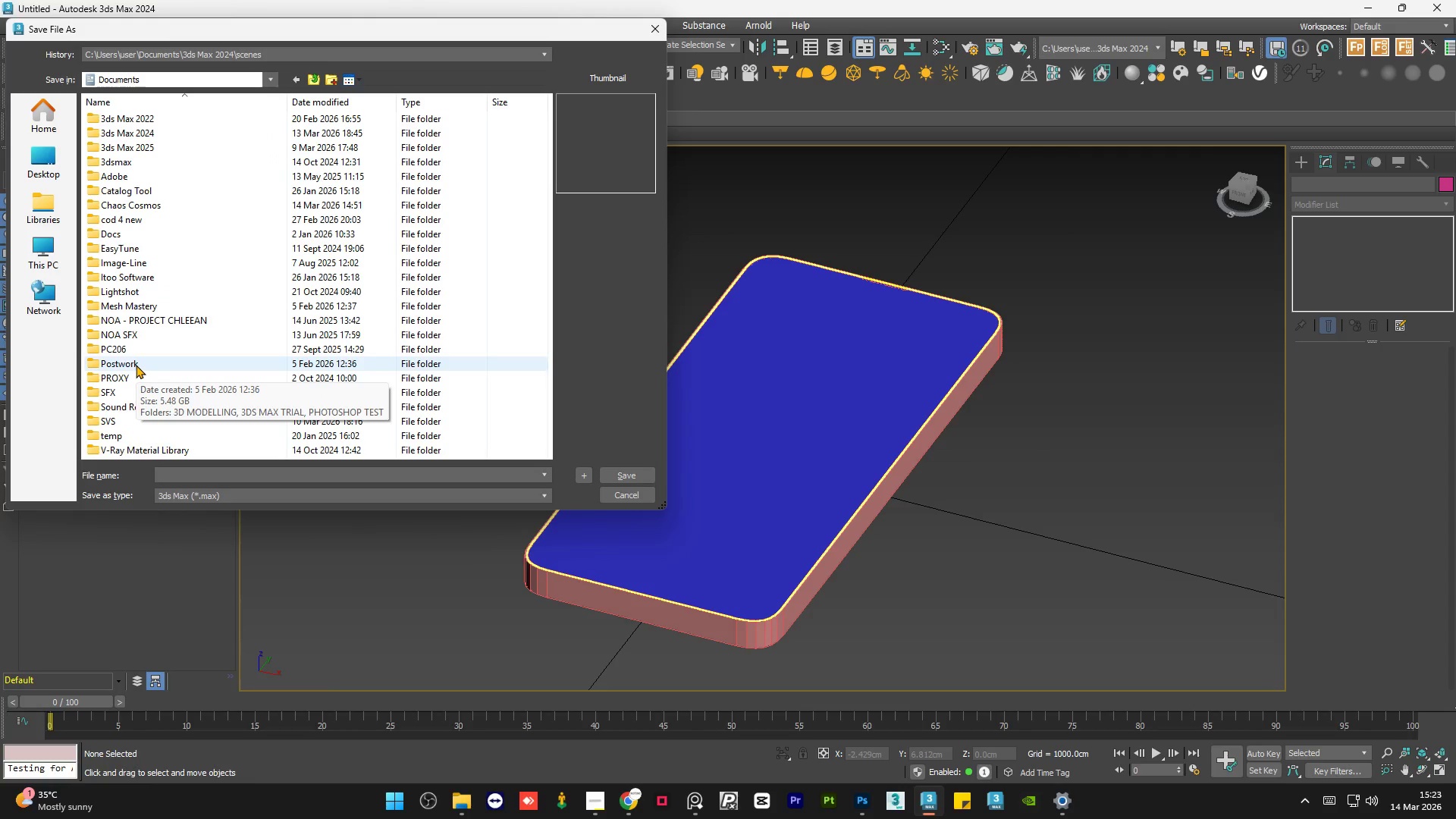 
double_click([136, 365])
 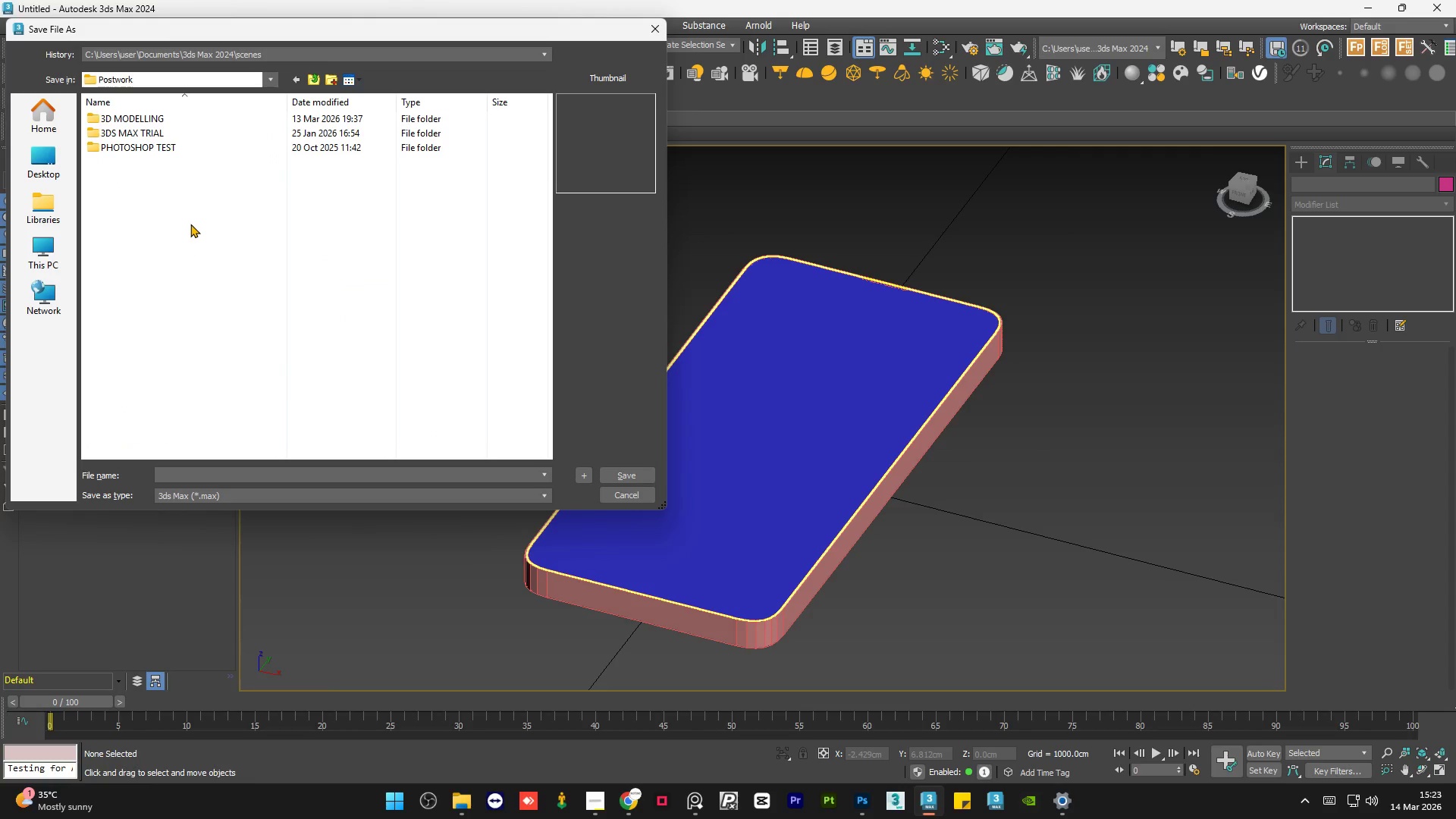 
left_click([192, 212])
 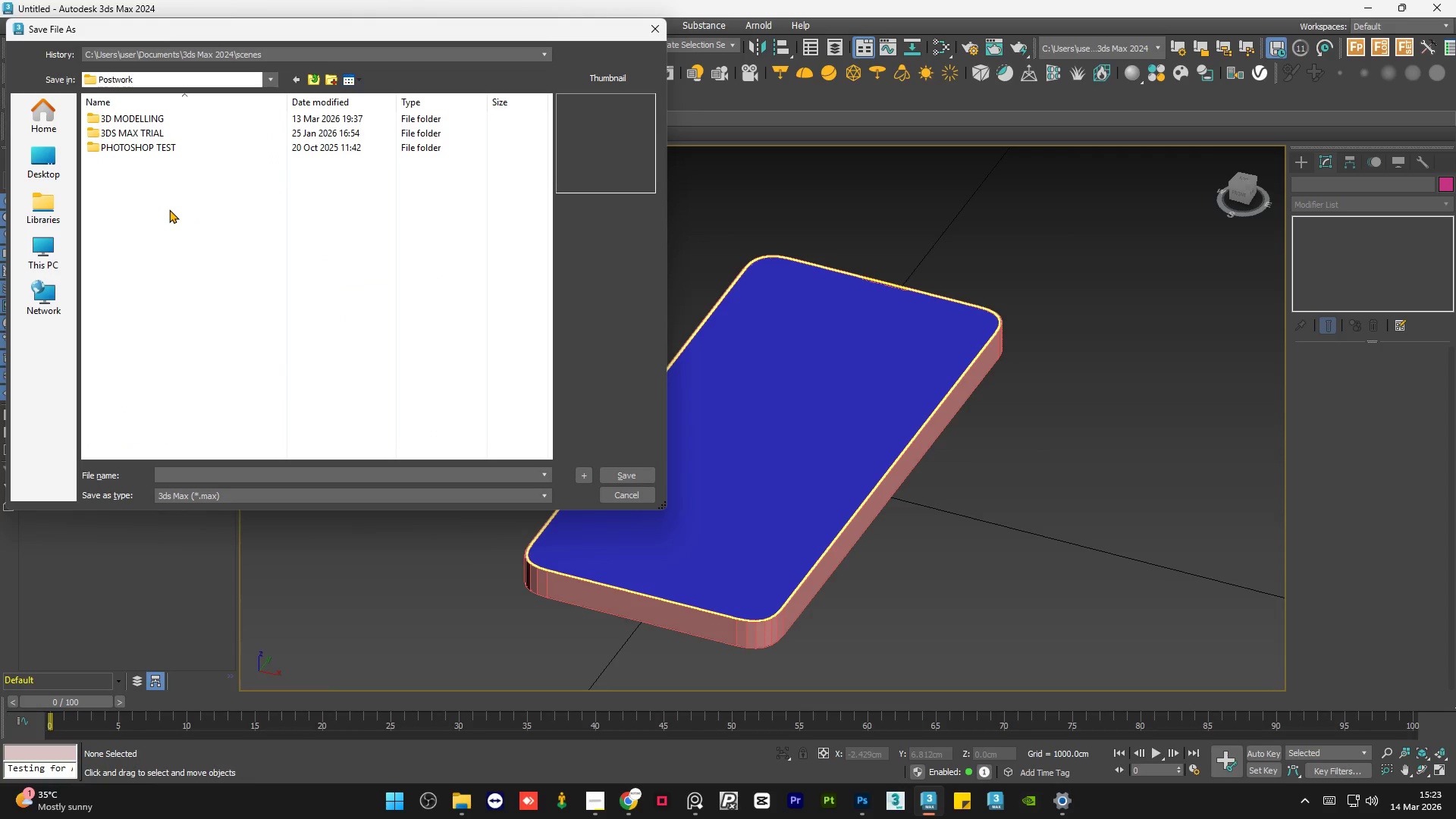 
left_click([172, 200])
 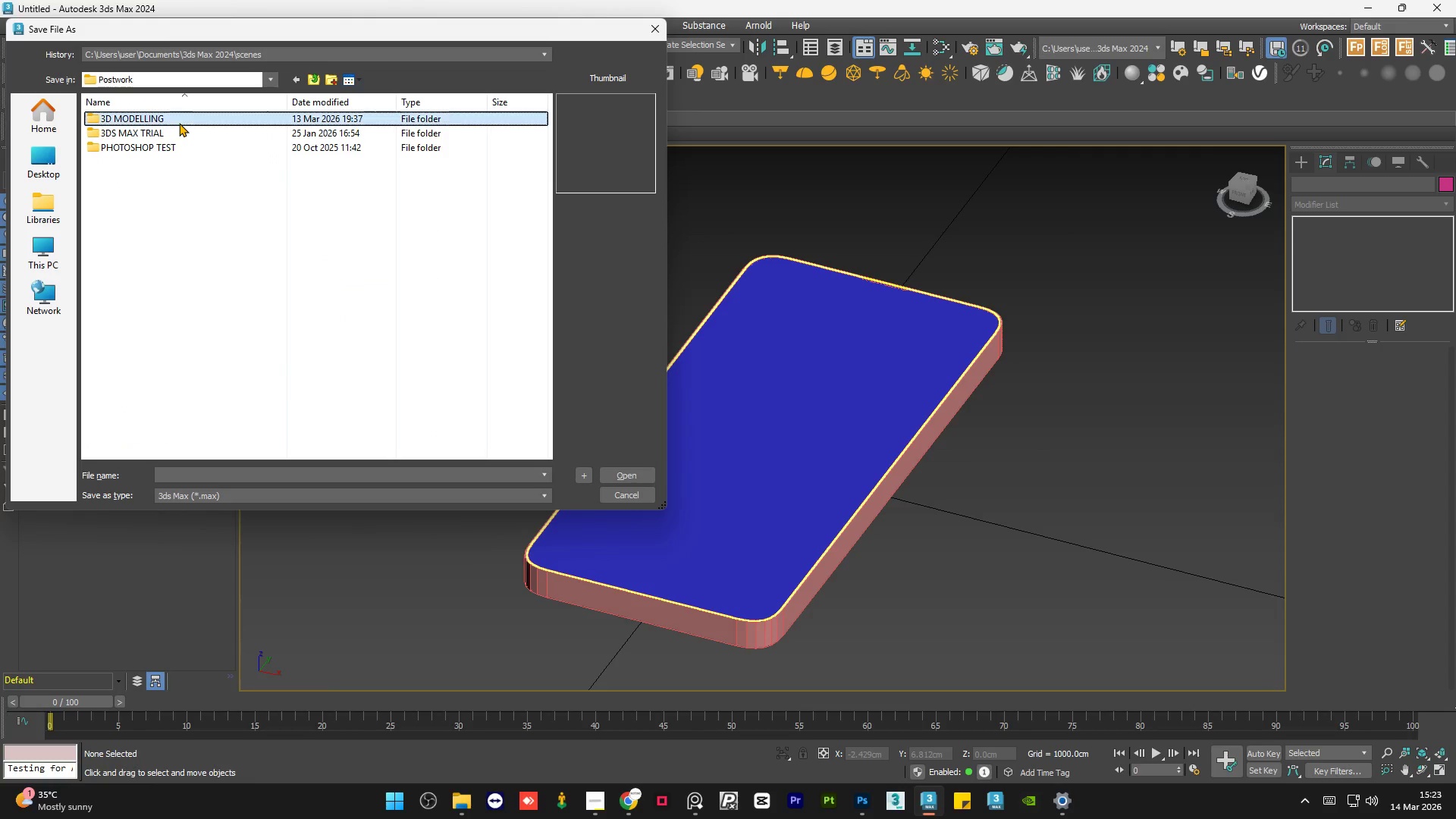 
double_click([179, 123])
 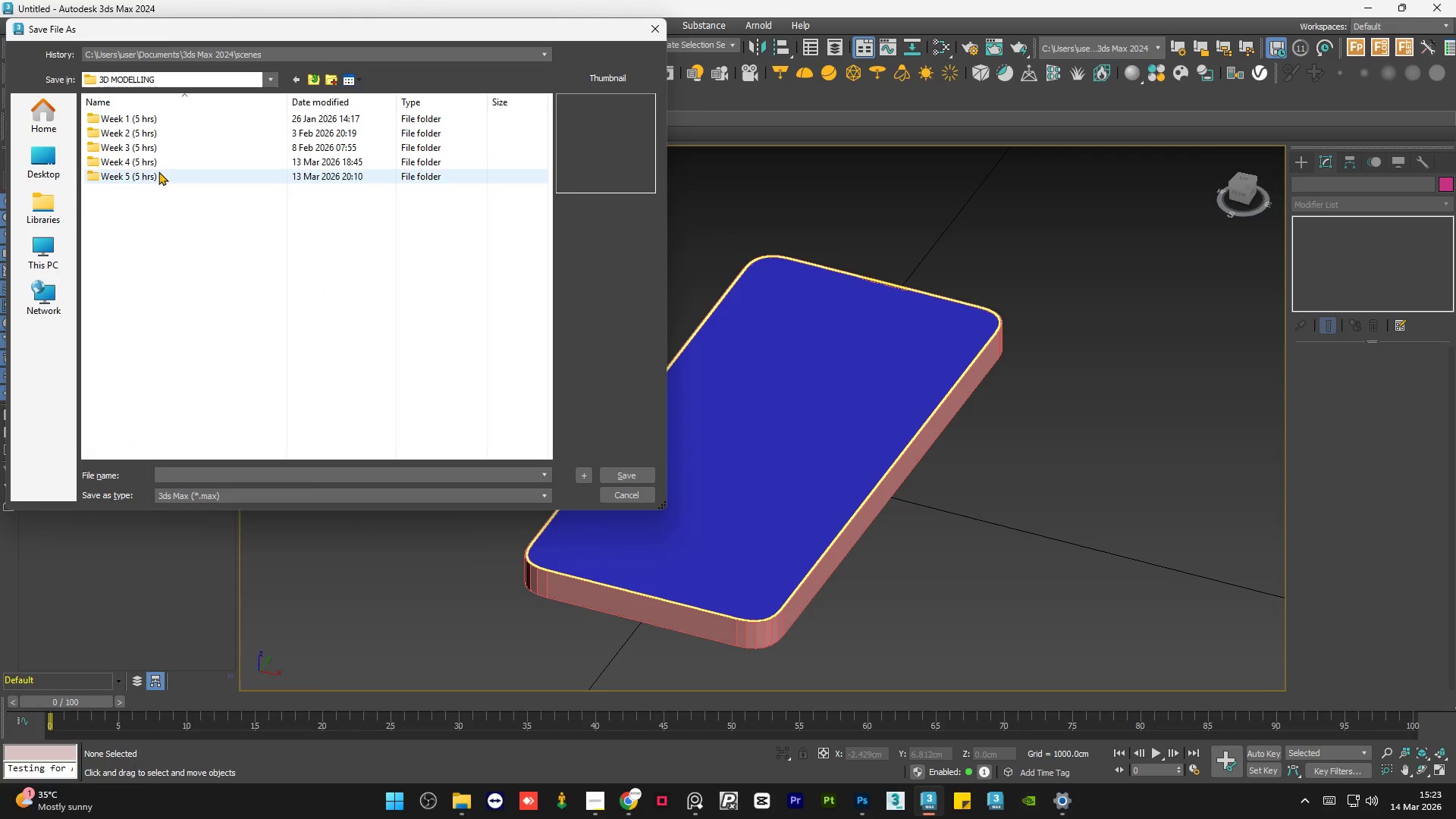 
double_click([158, 171])
 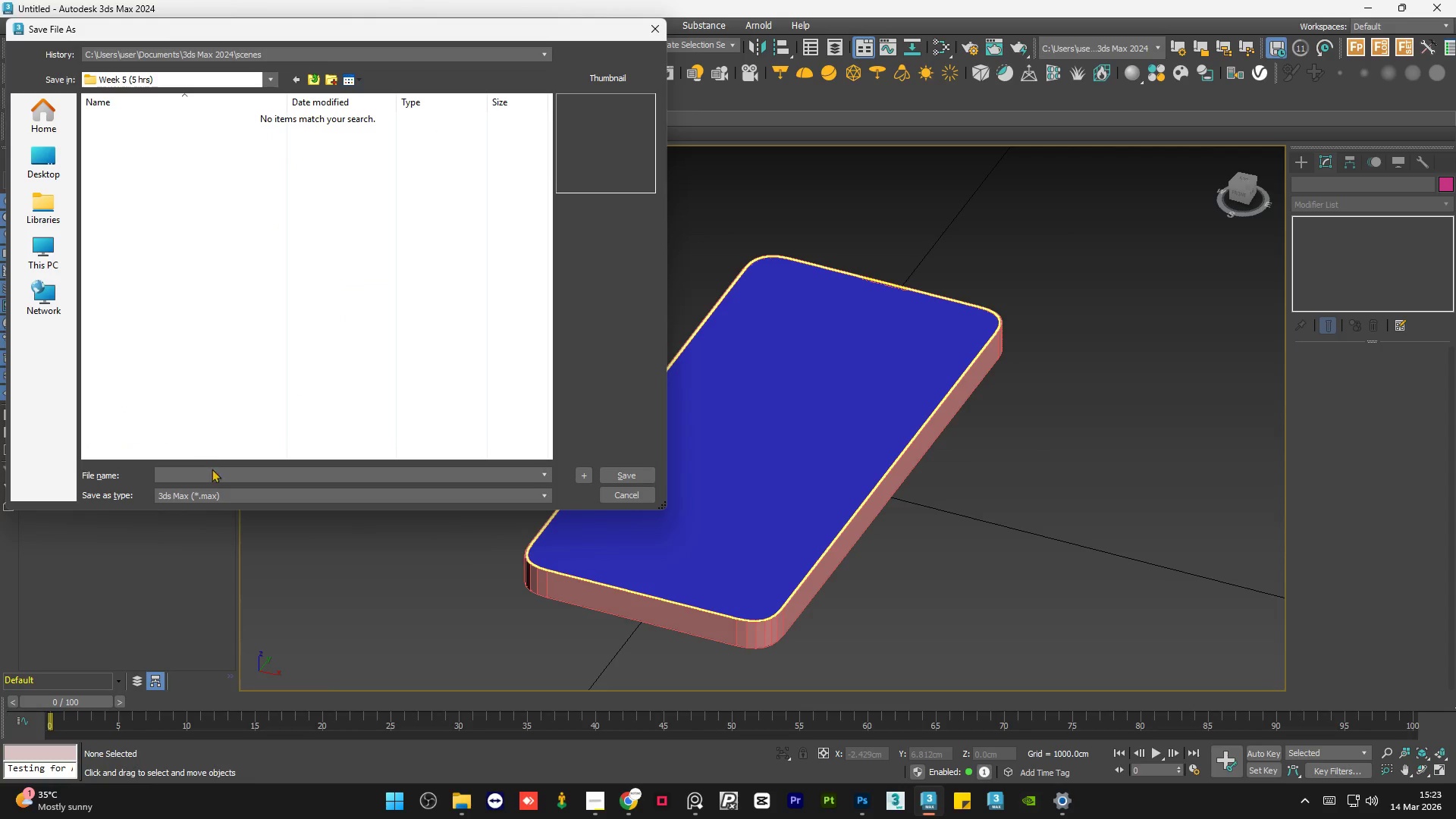 
left_click([229, 473])
 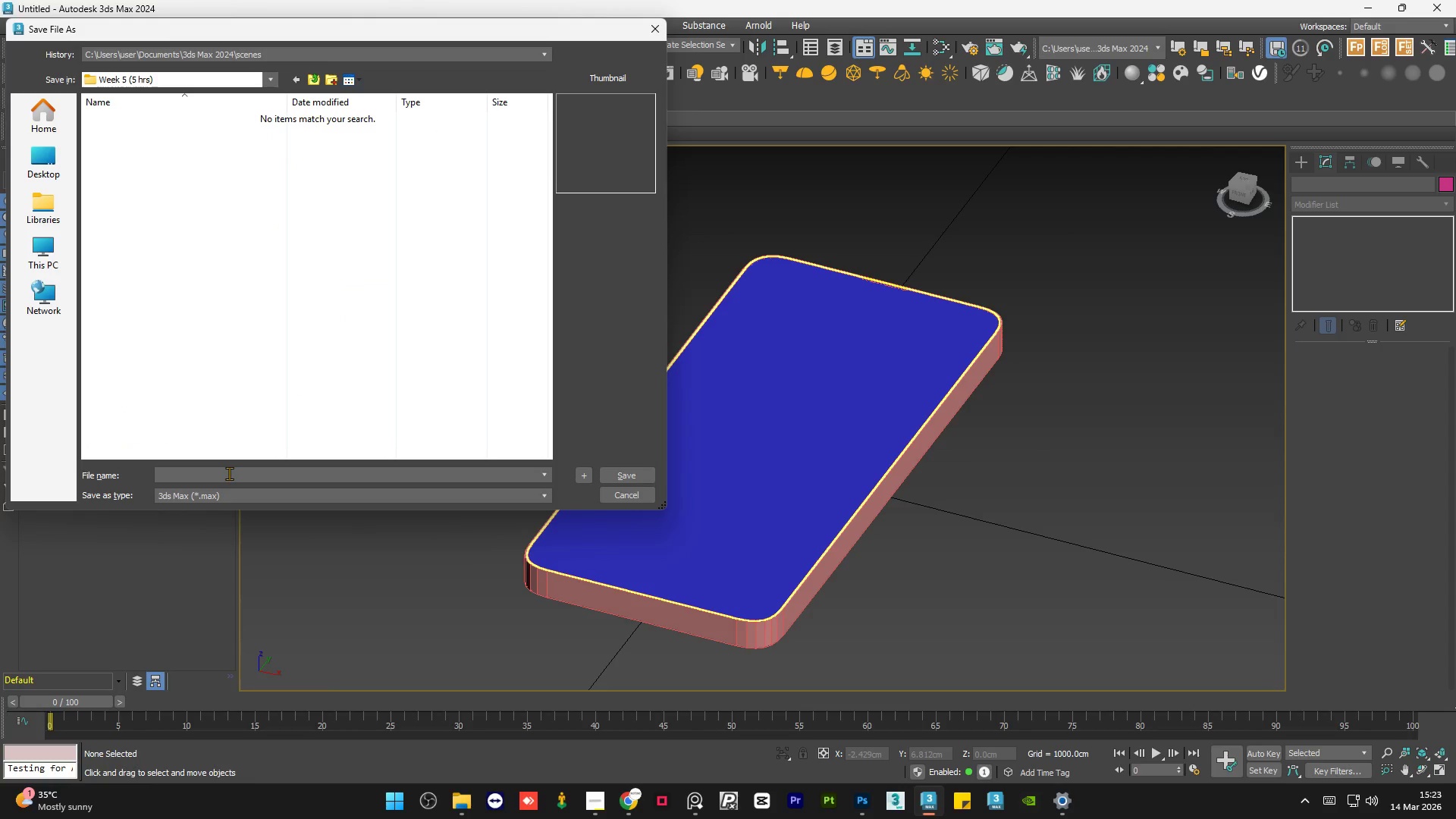 
key(1)
 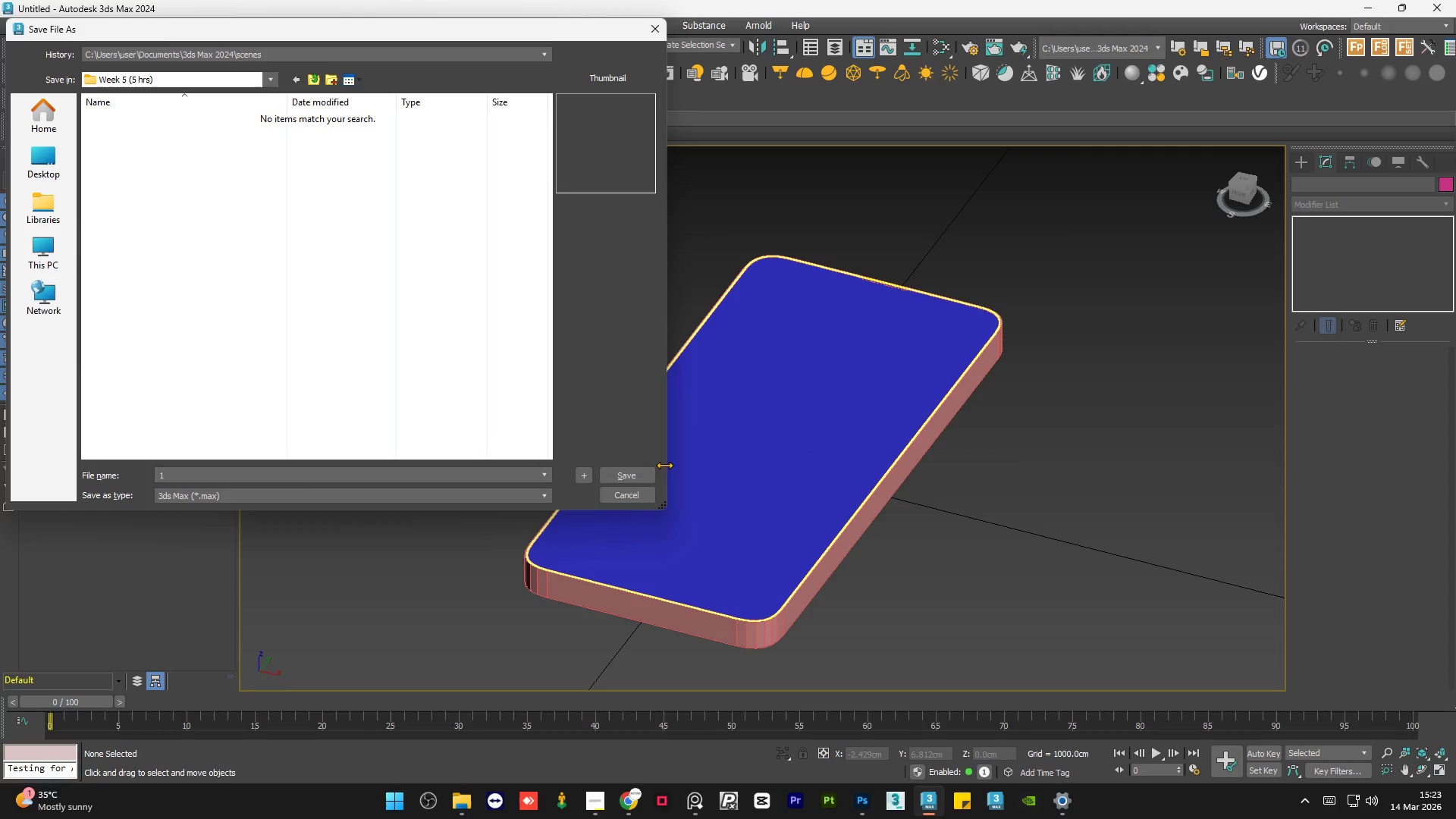 
left_click([644, 476])
 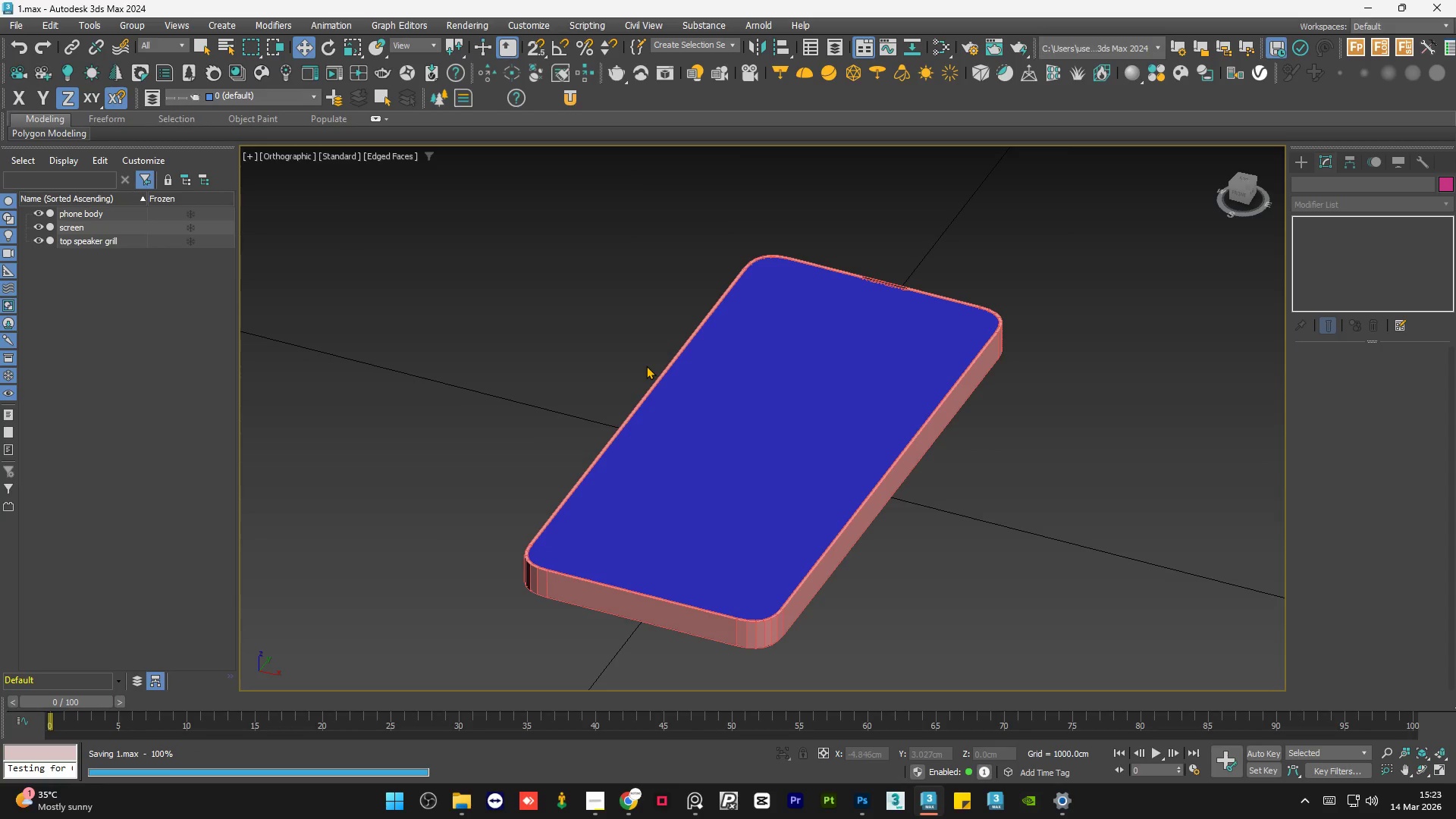 
hold_key(key=AltLeft, duration=1.52)
 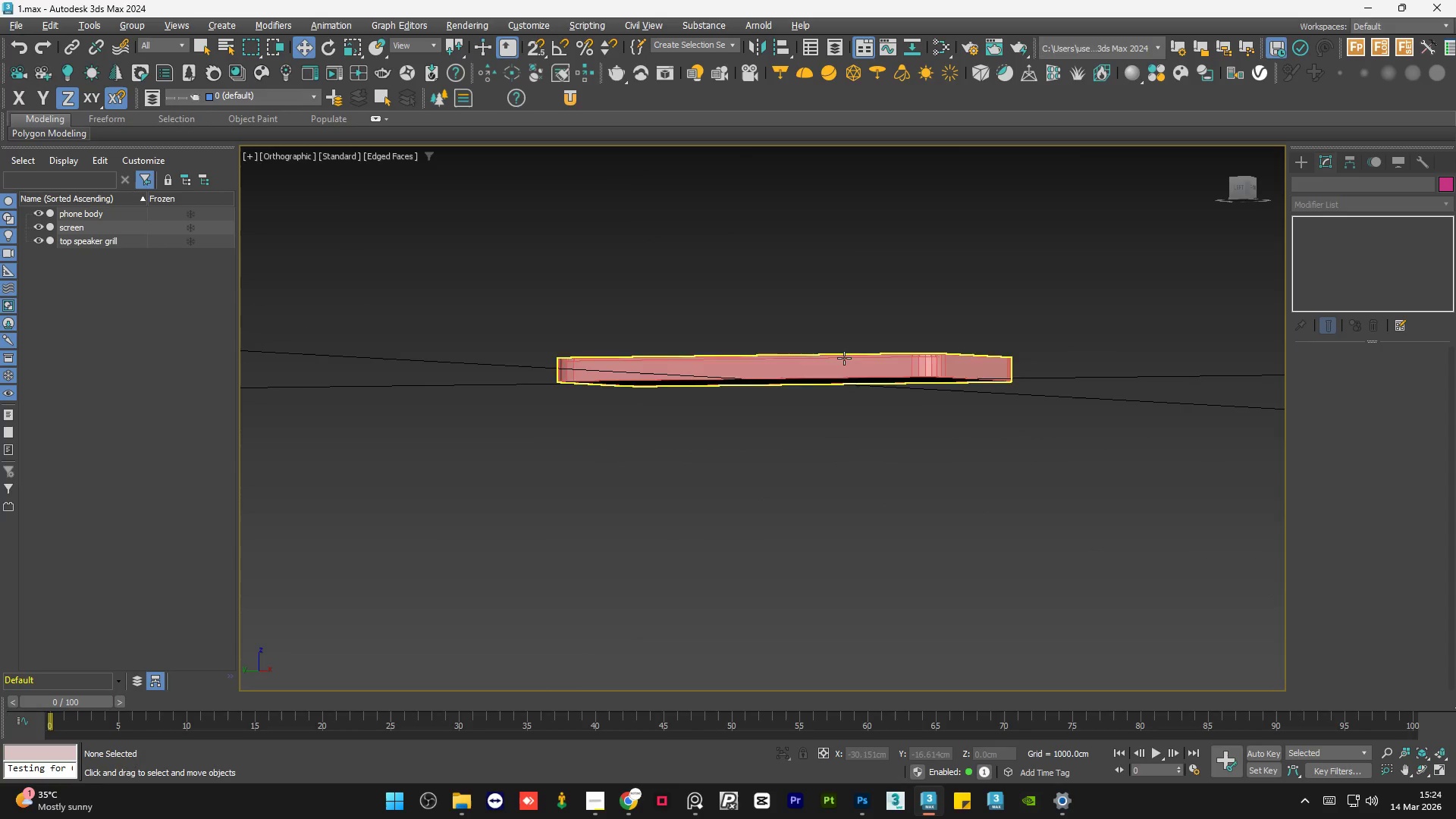 
scroll: coordinate [662, 349], scroll_direction: down, amount: 1.0
 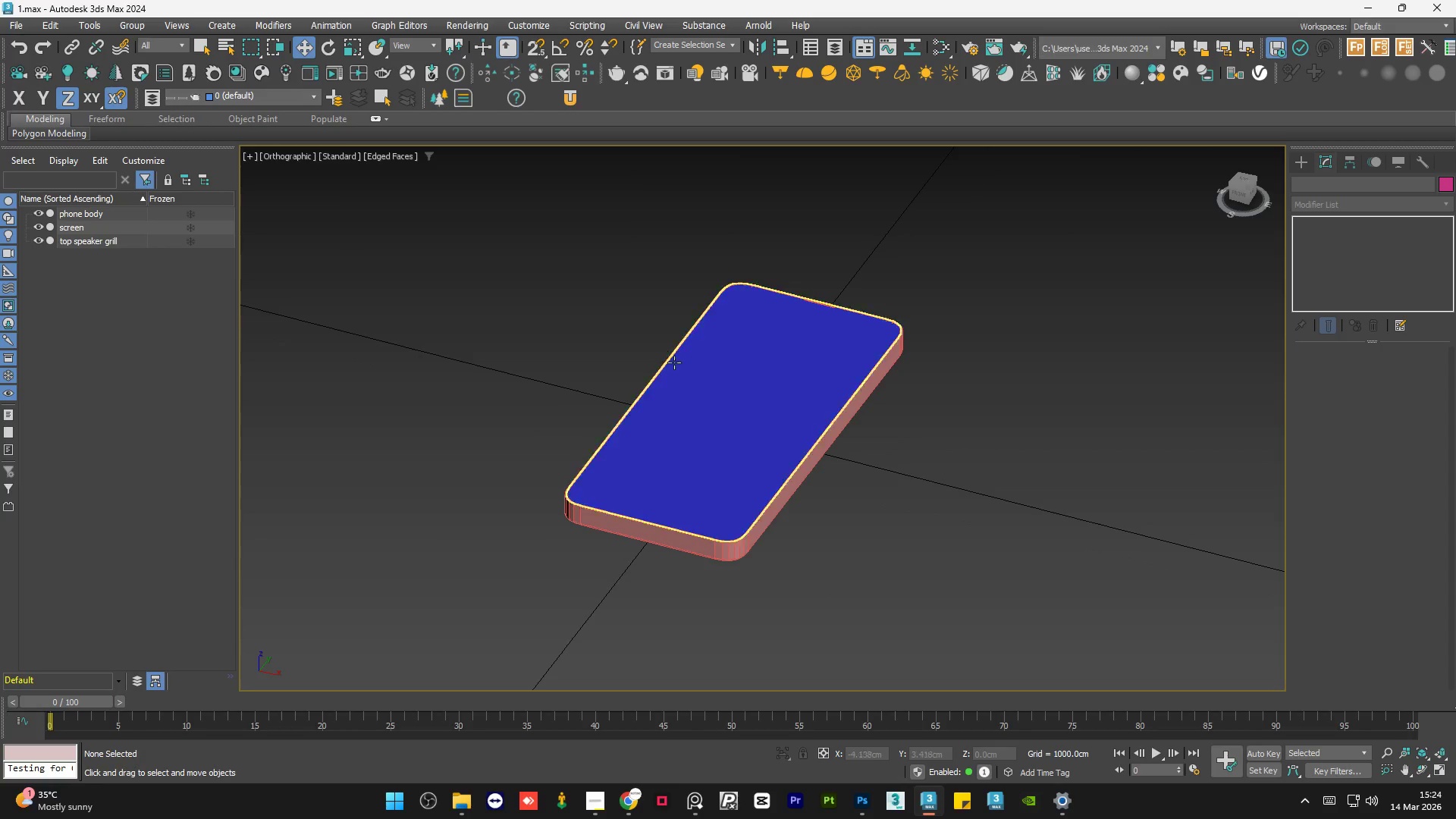 
key(Alt+AltLeft)
 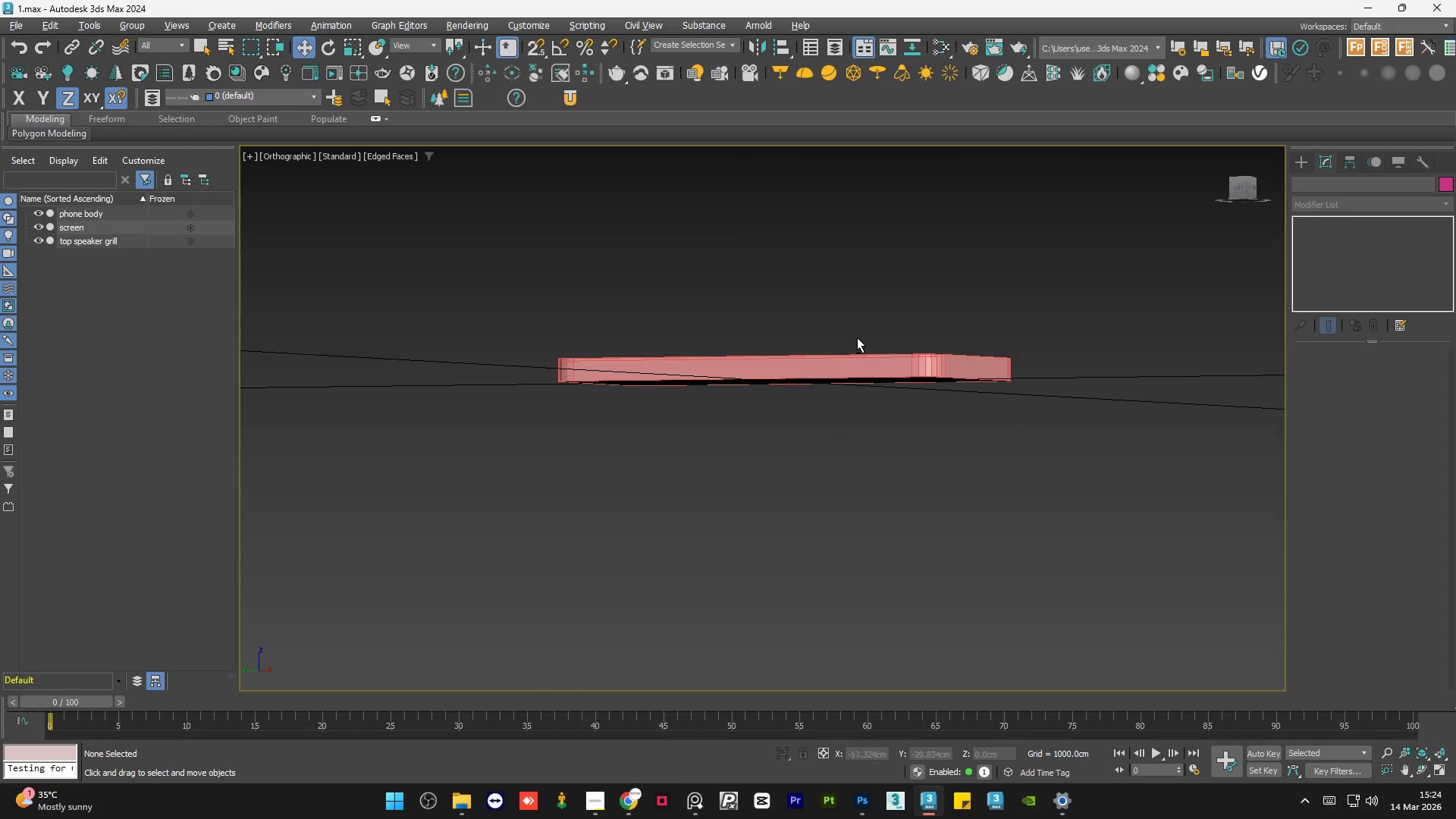 
key(Alt+AltLeft)
 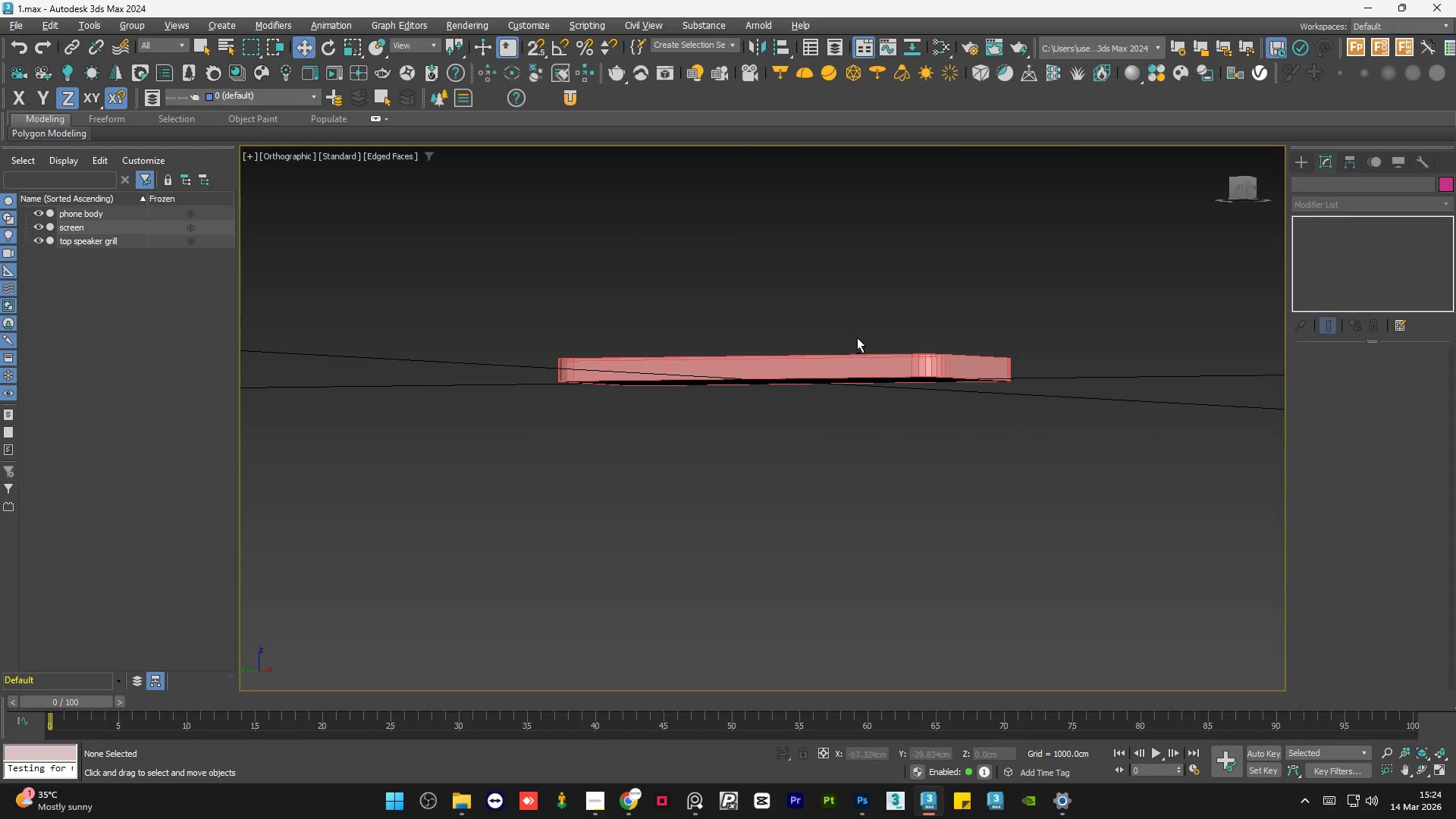 
key(Alt+AltLeft)
 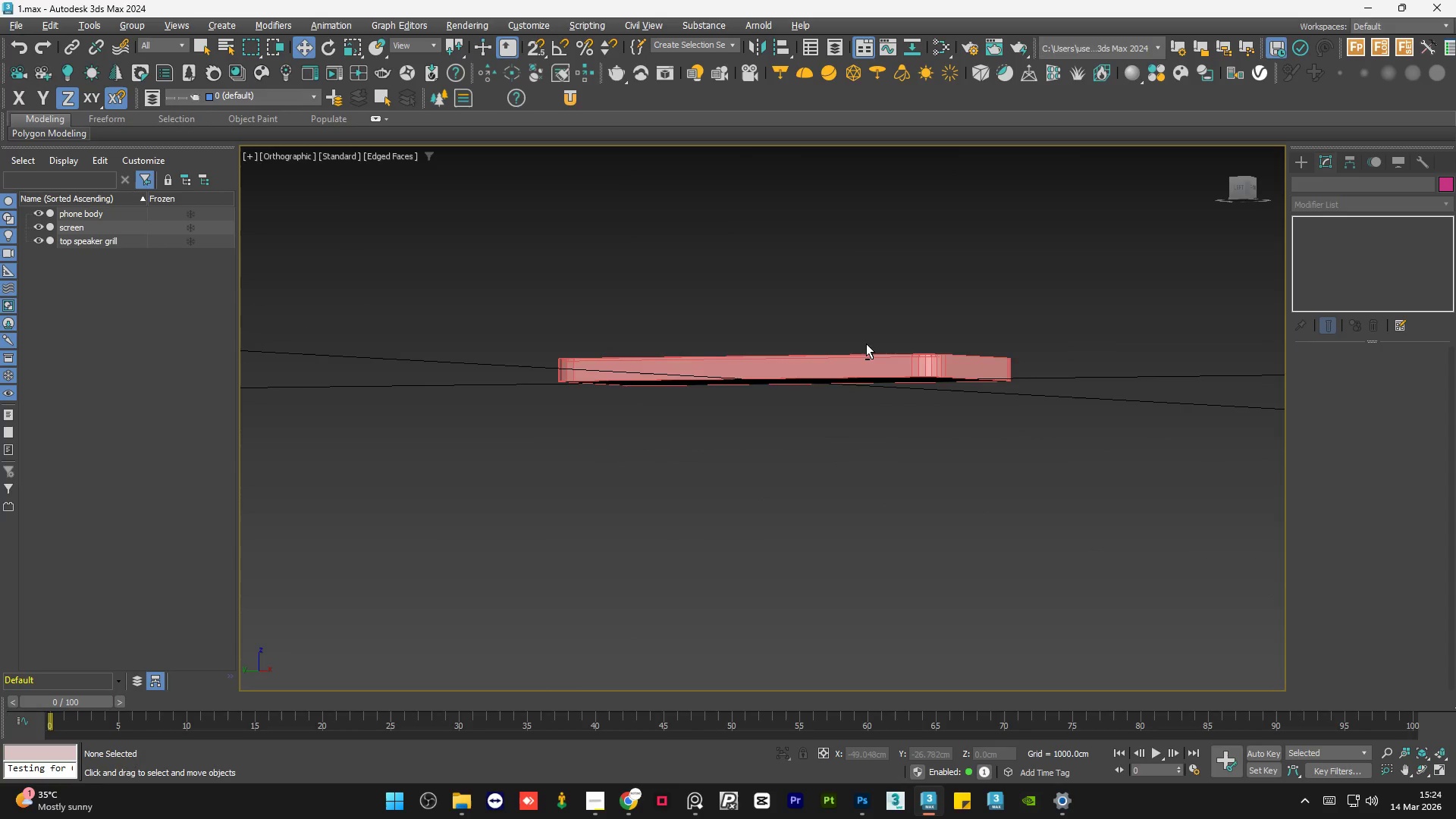 
key(Alt+AltLeft)
 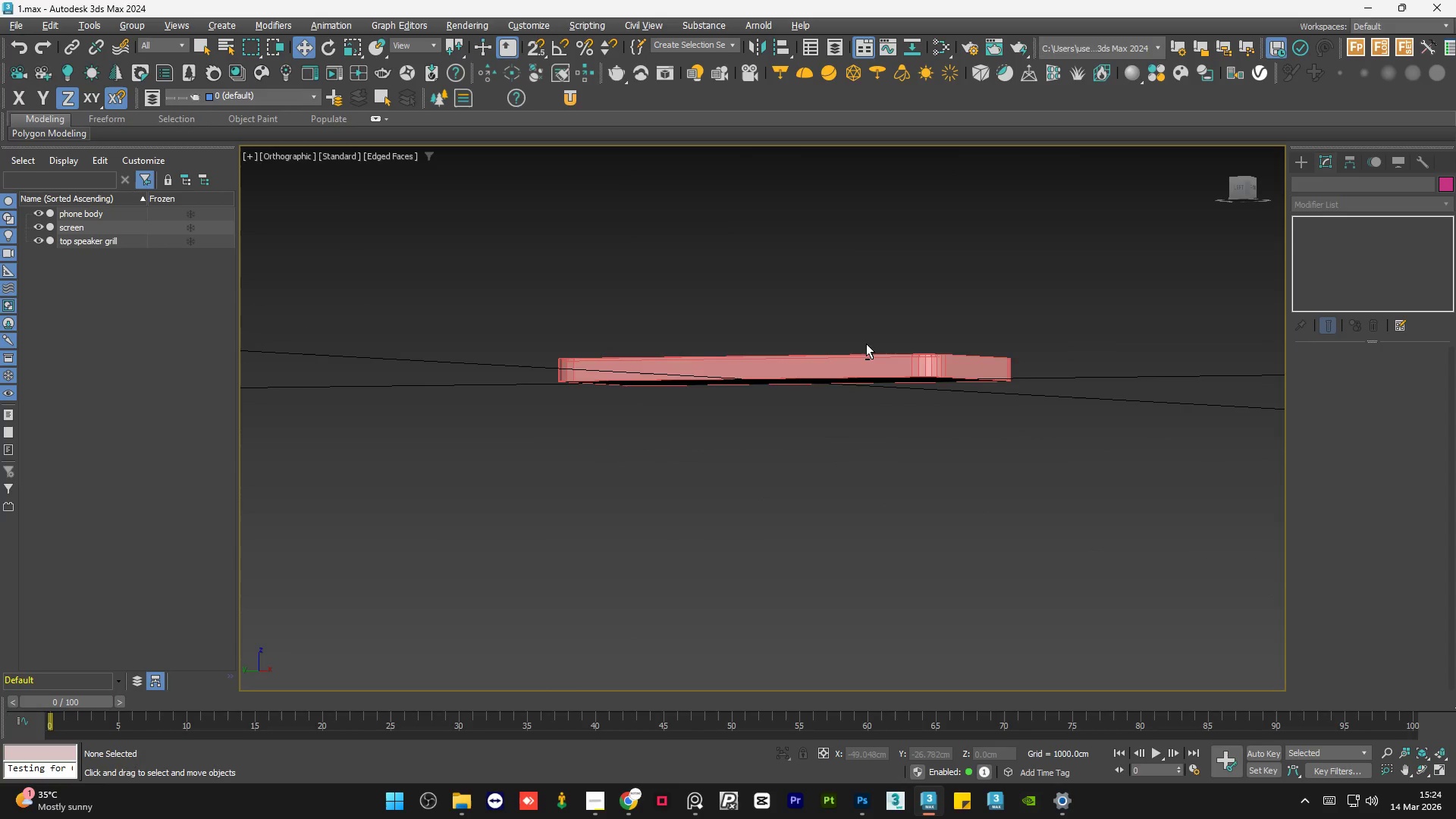 
key(Alt+AltLeft)
 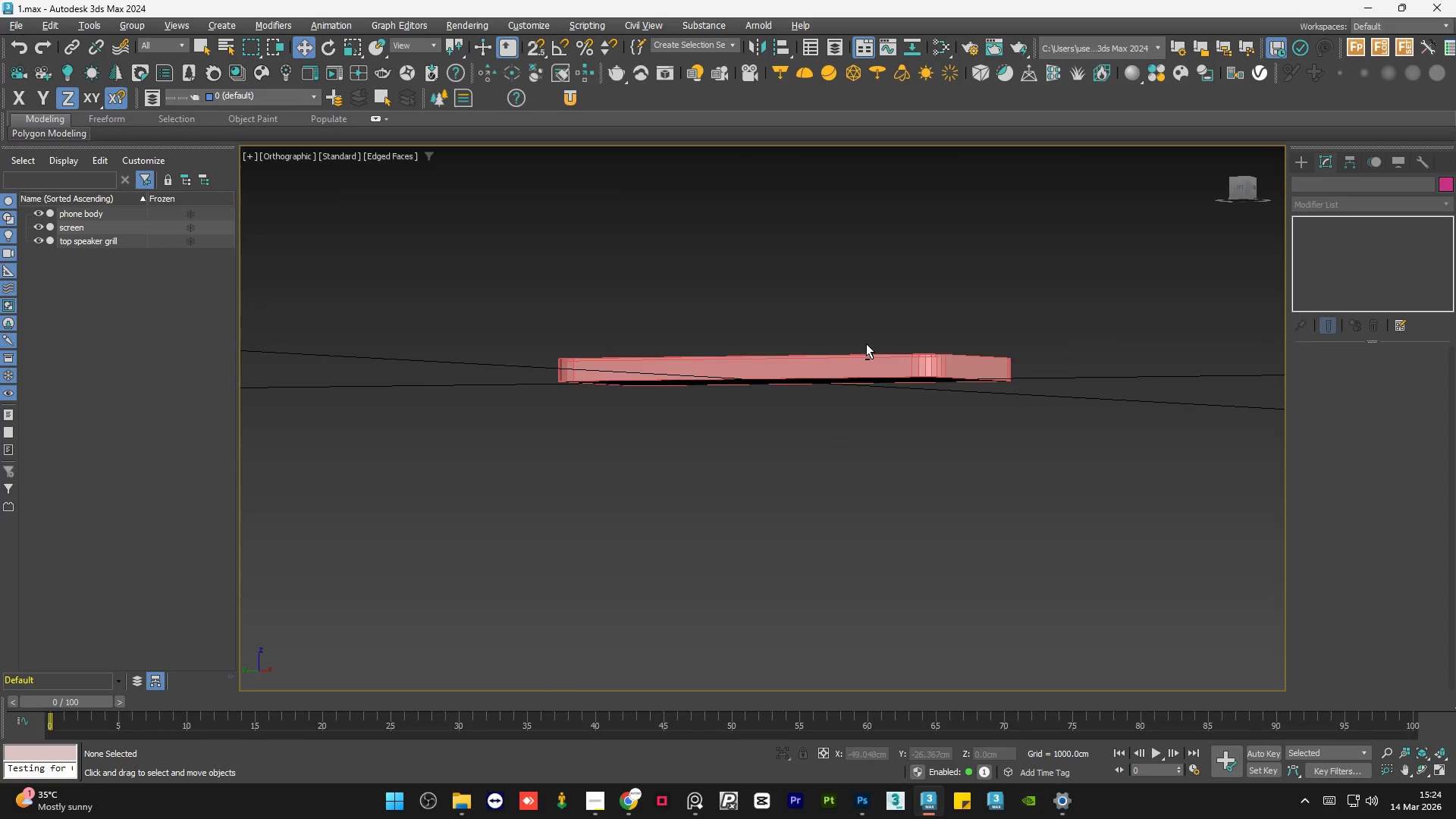 
key(Alt+AltLeft)
 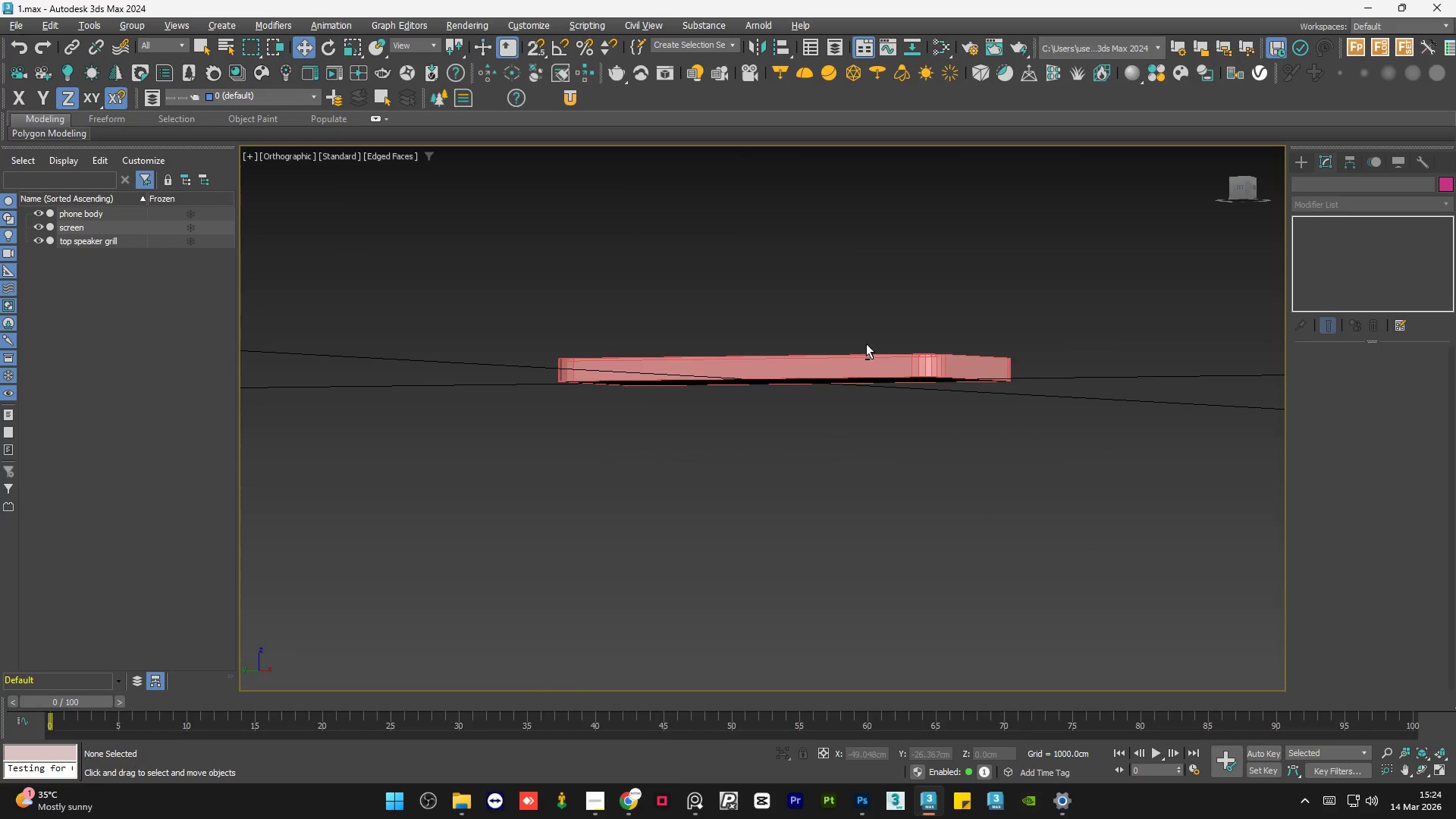 
key(Alt+AltLeft)
 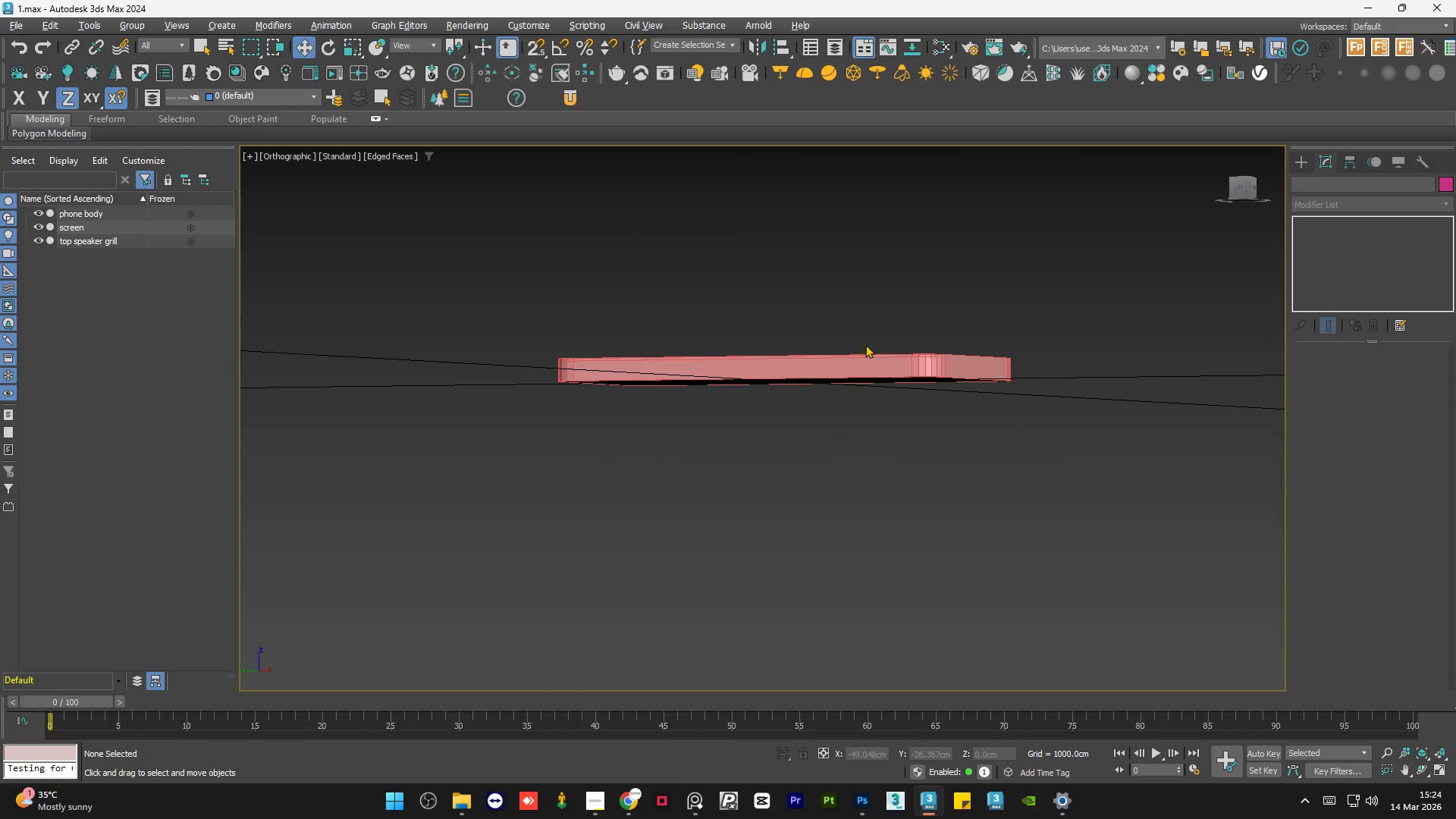 
key(Alt+AltLeft)
 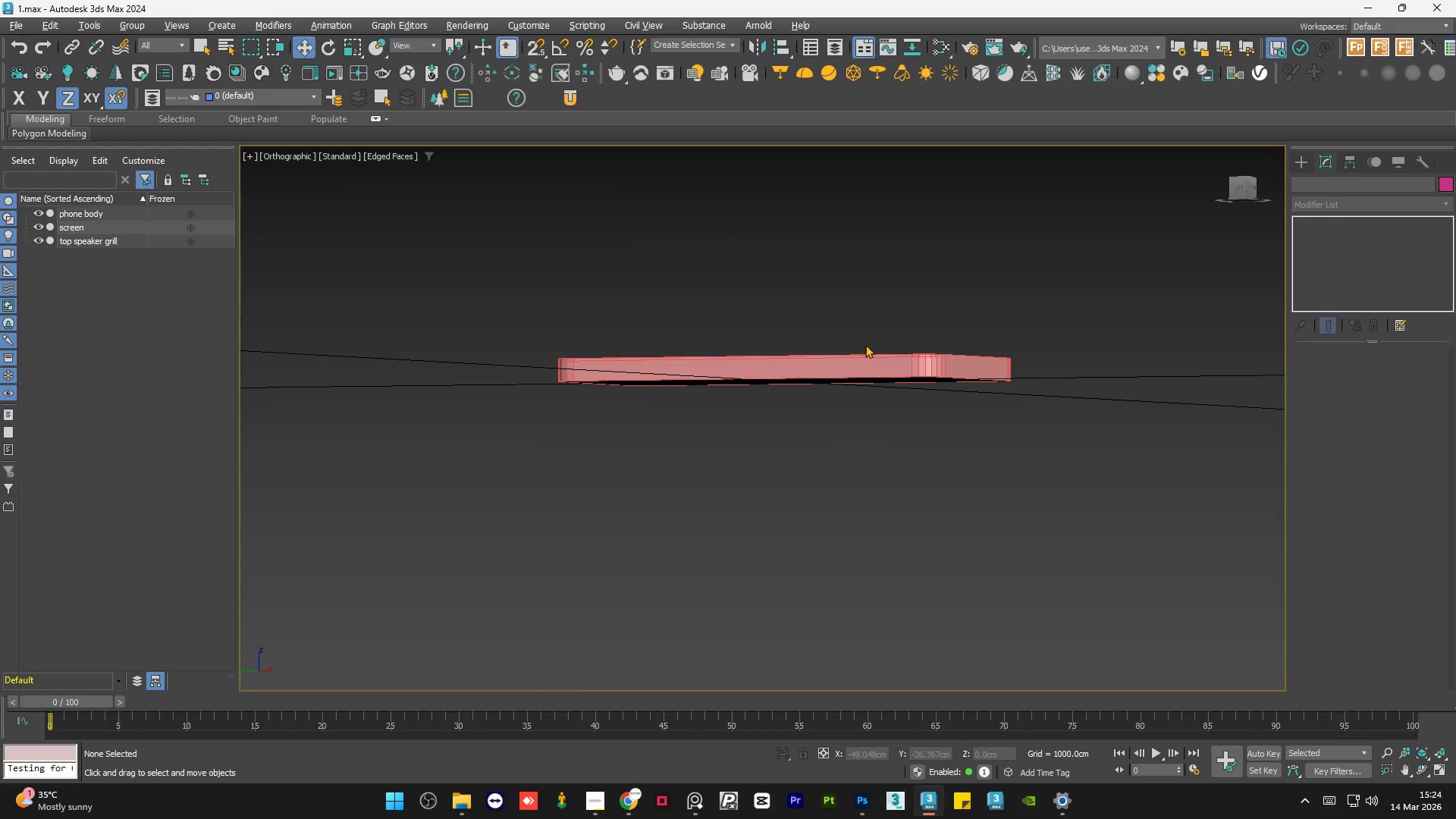 
key(Alt+AltLeft)
 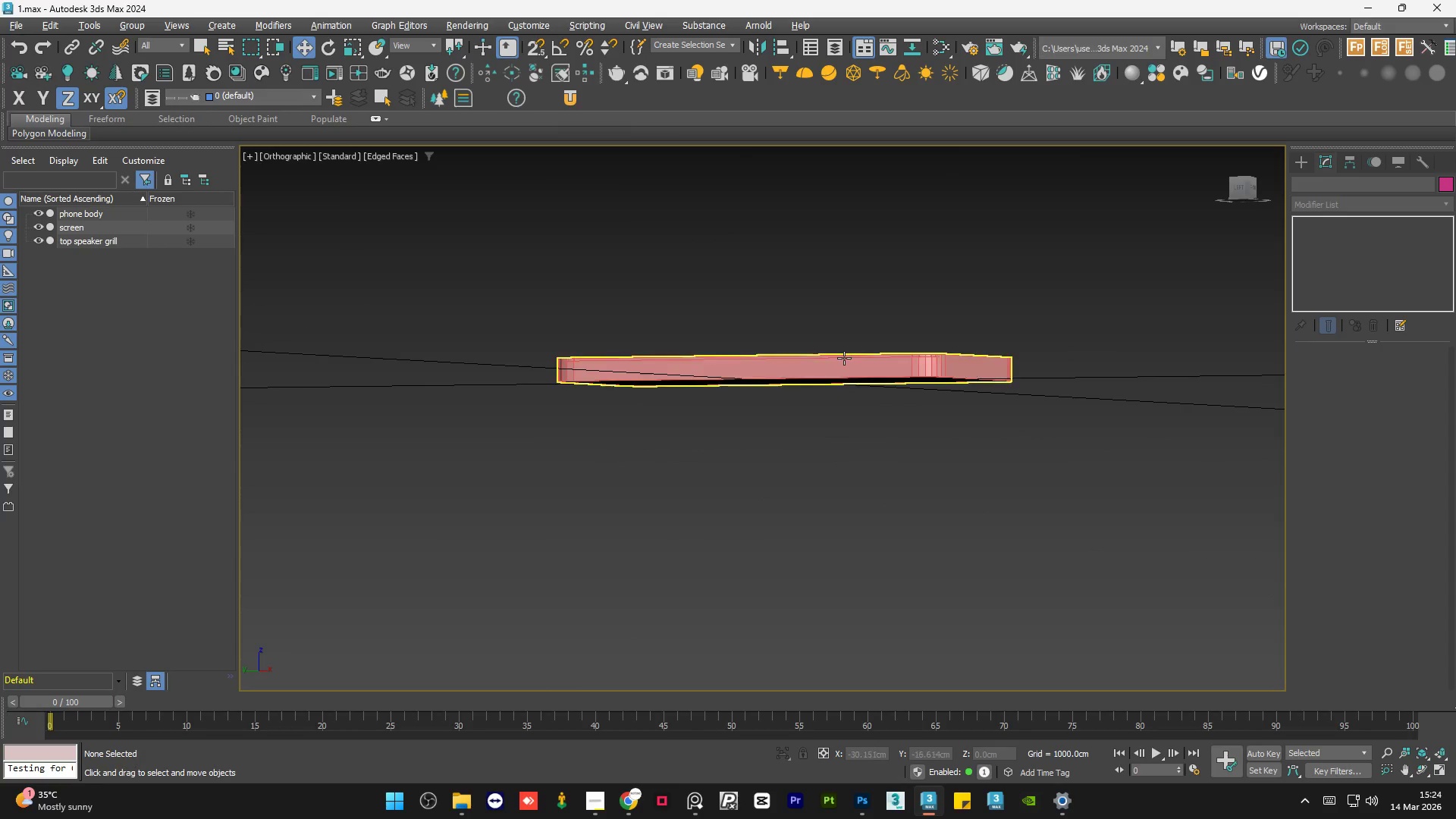 
hold_key(key=AltLeft, duration=1.5)
 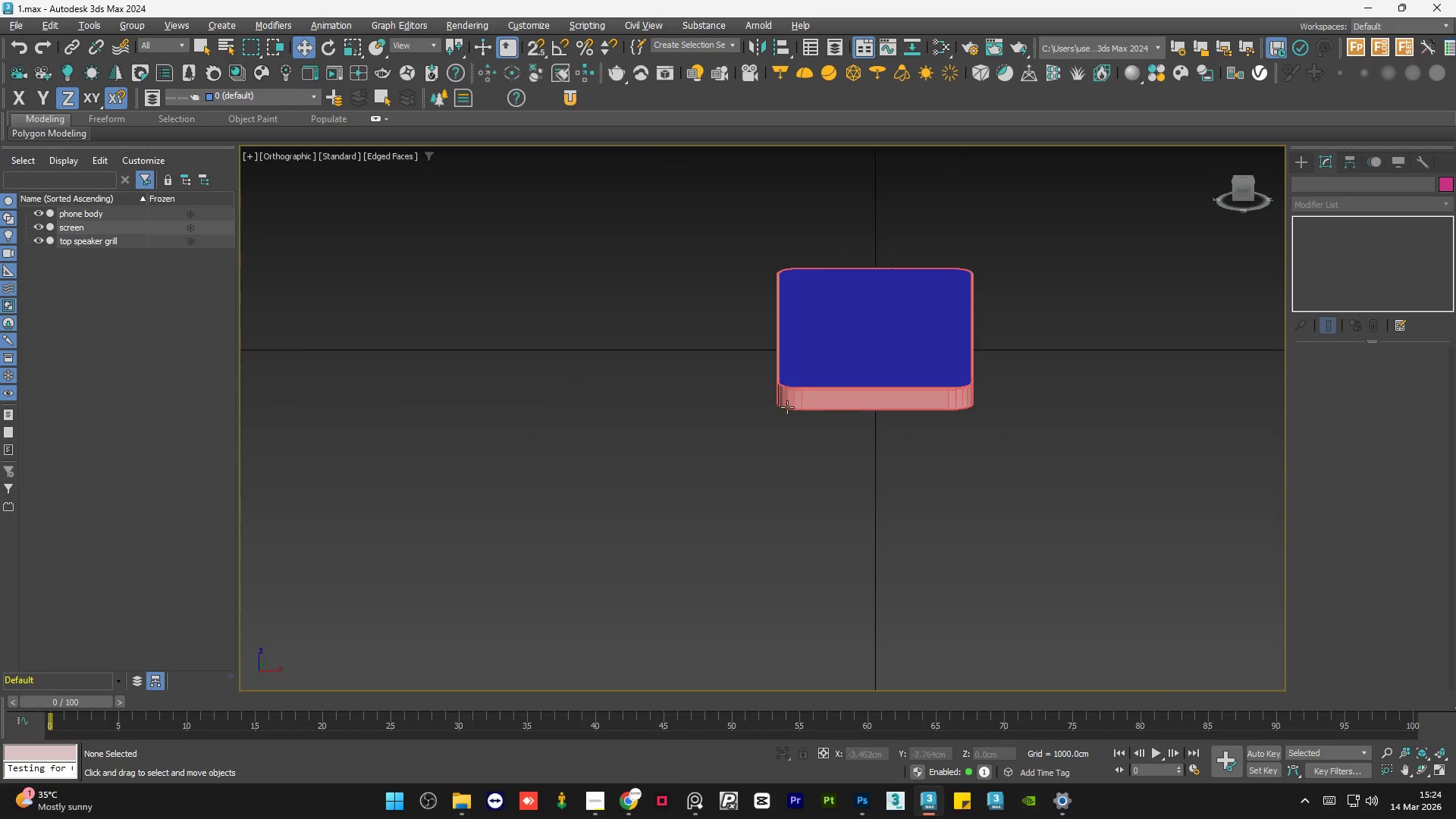 
hold_key(key=AltLeft, duration=1.3)
 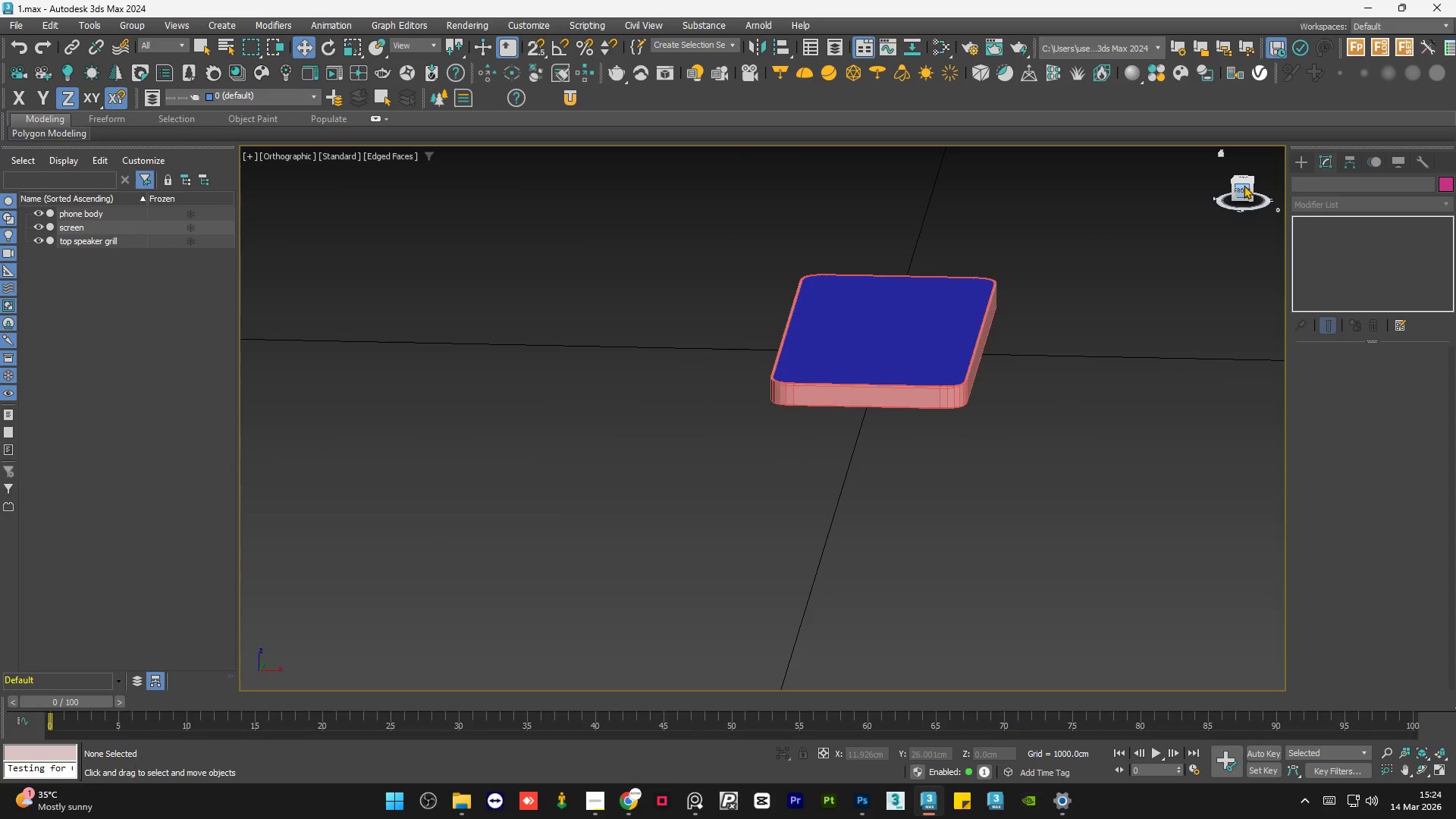 
left_click([1244, 185])
 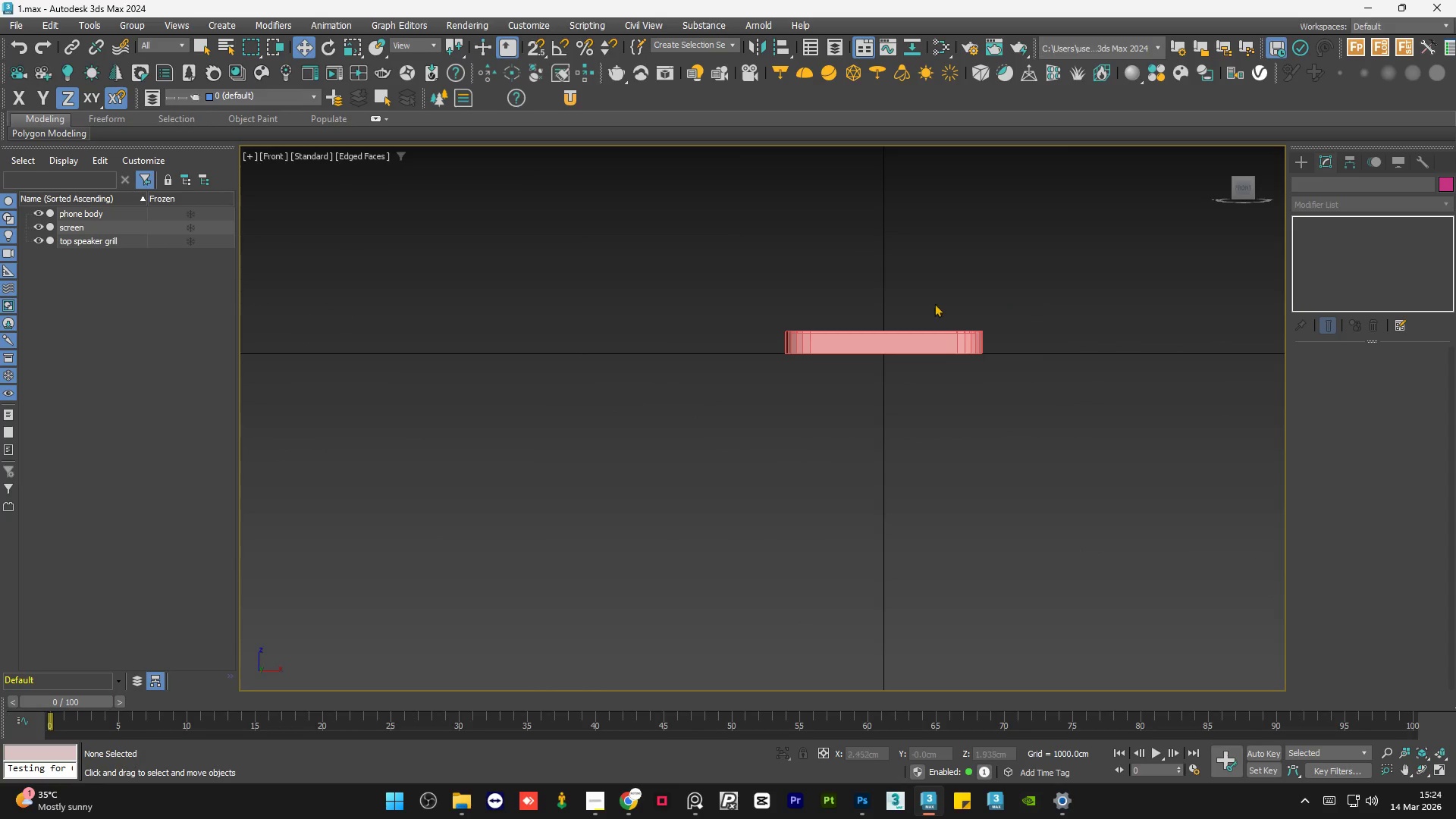 
scroll: coordinate [920, 335], scroll_direction: up, amount: 4.0
 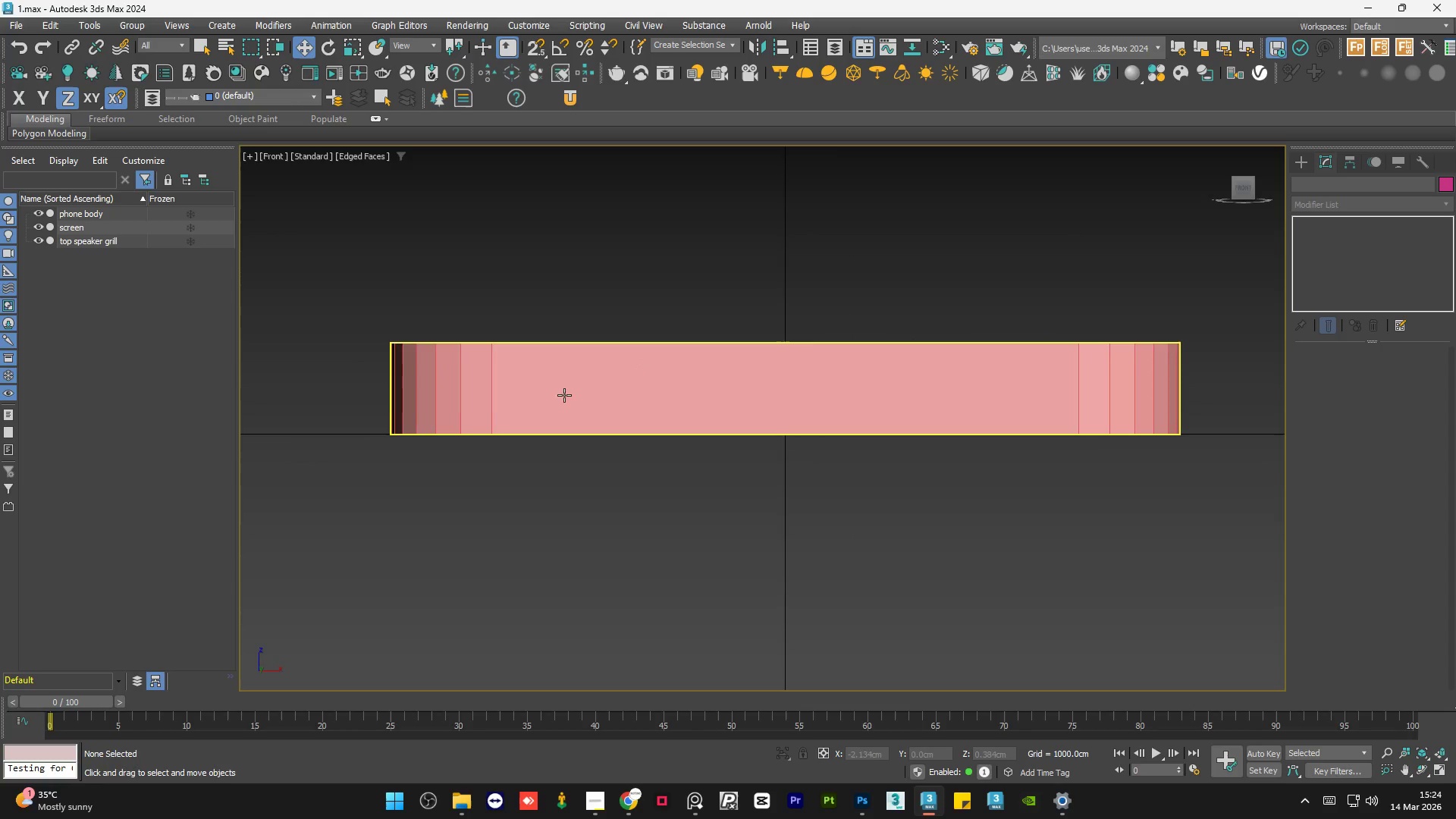 
left_click([614, 381])
 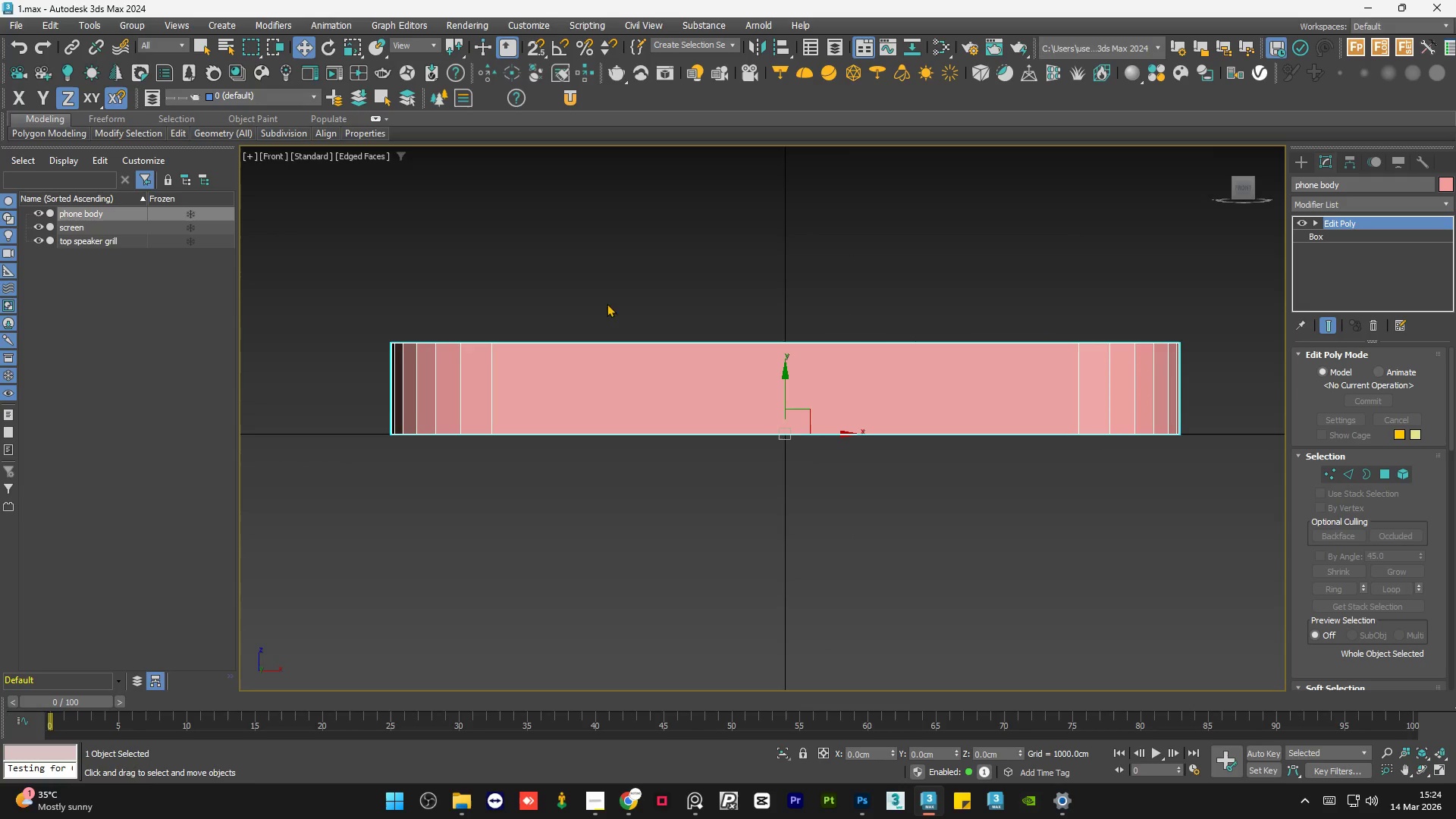 
left_click([607, 289])
 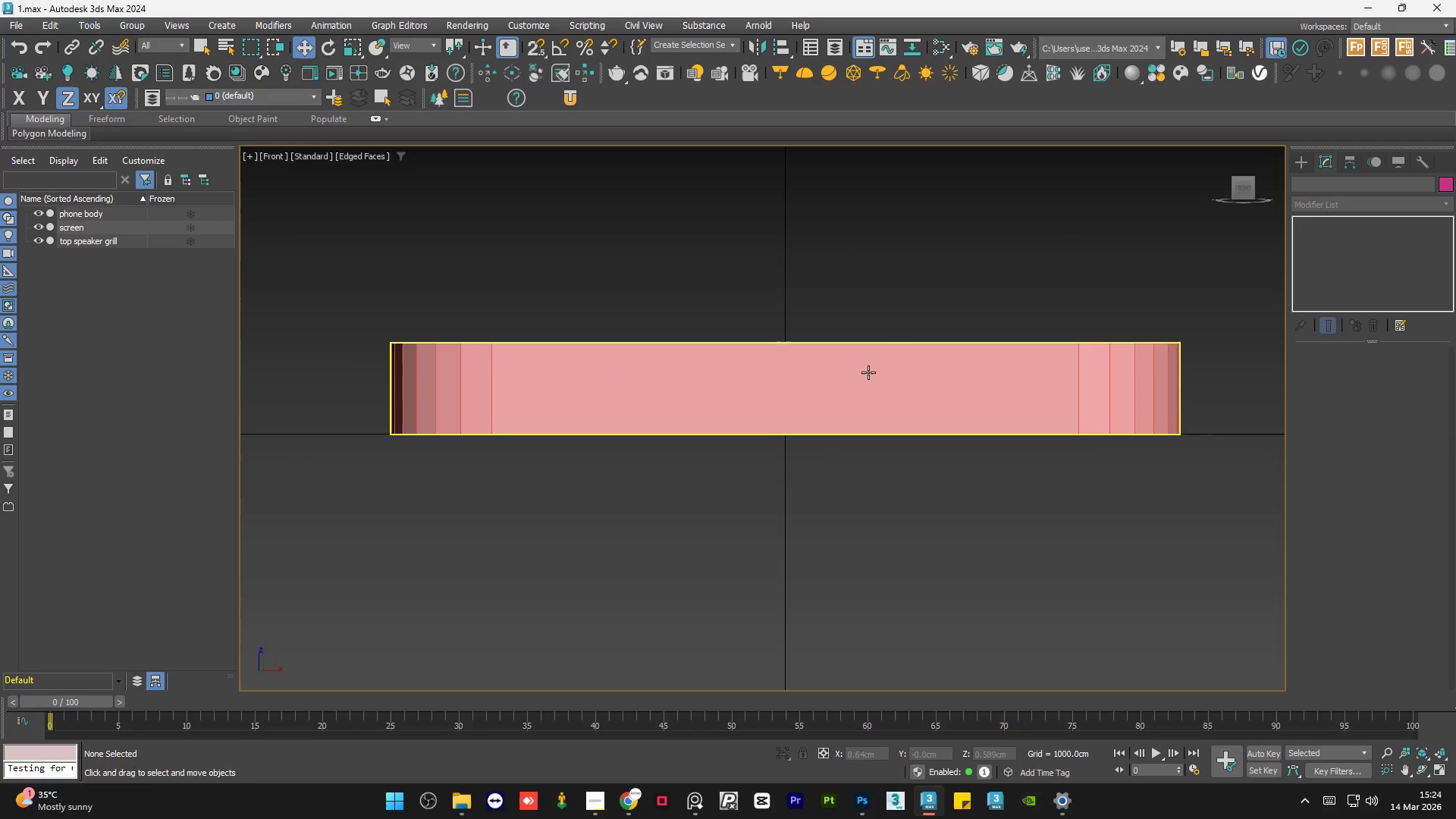 
mouse_move([957, 376])
 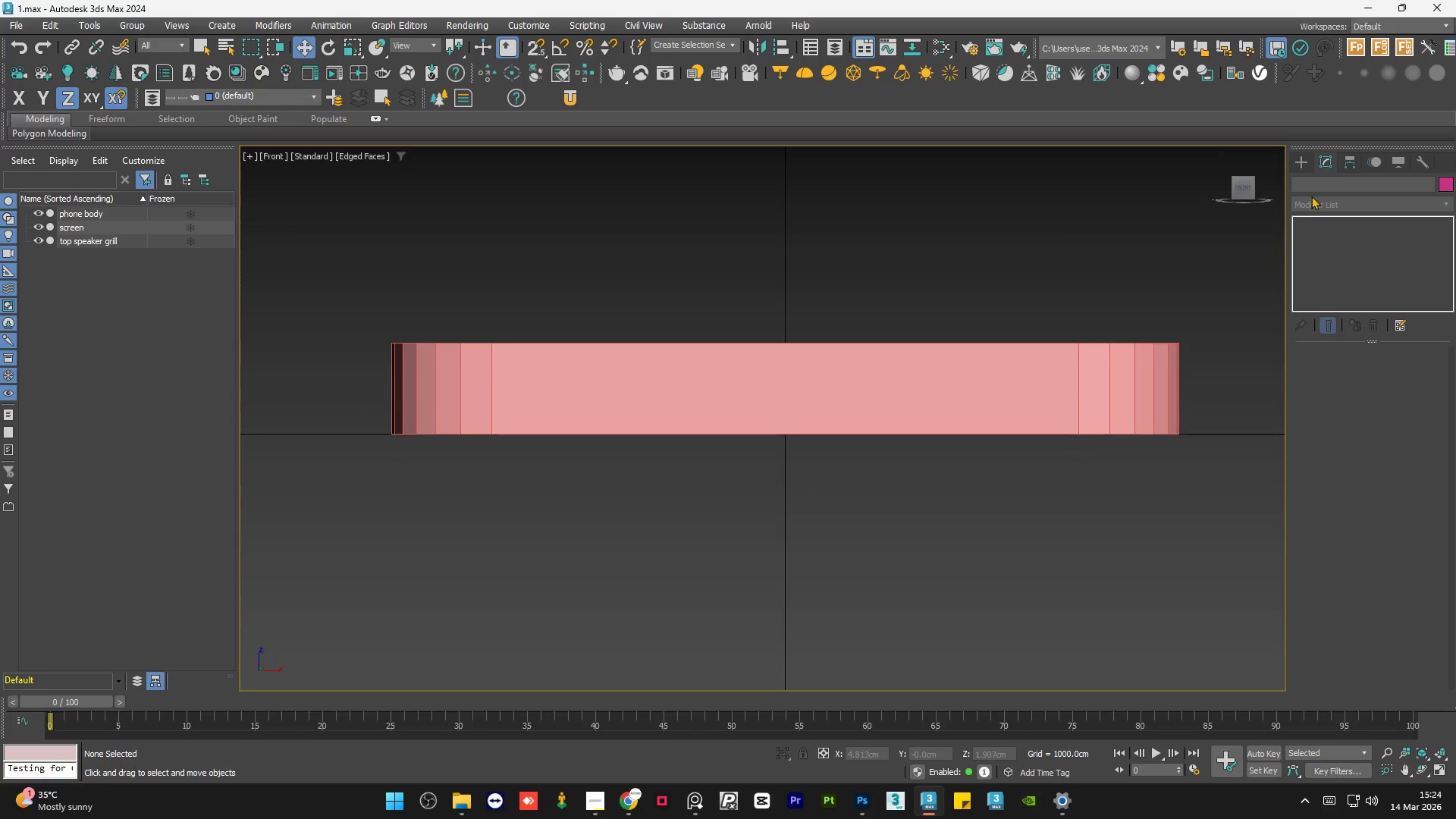 
left_click([1302, 161])
 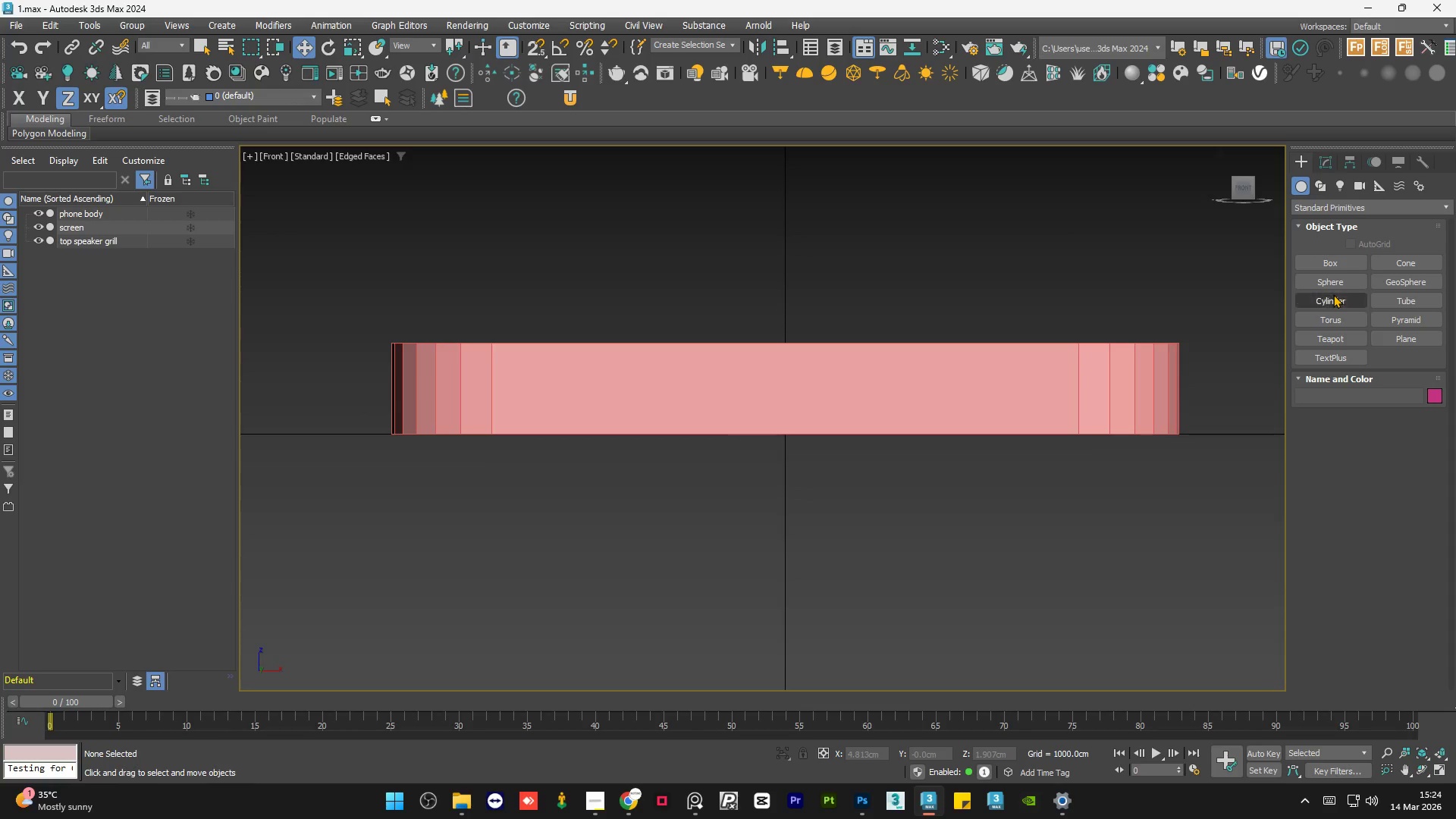 
left_click([1333, 297])
 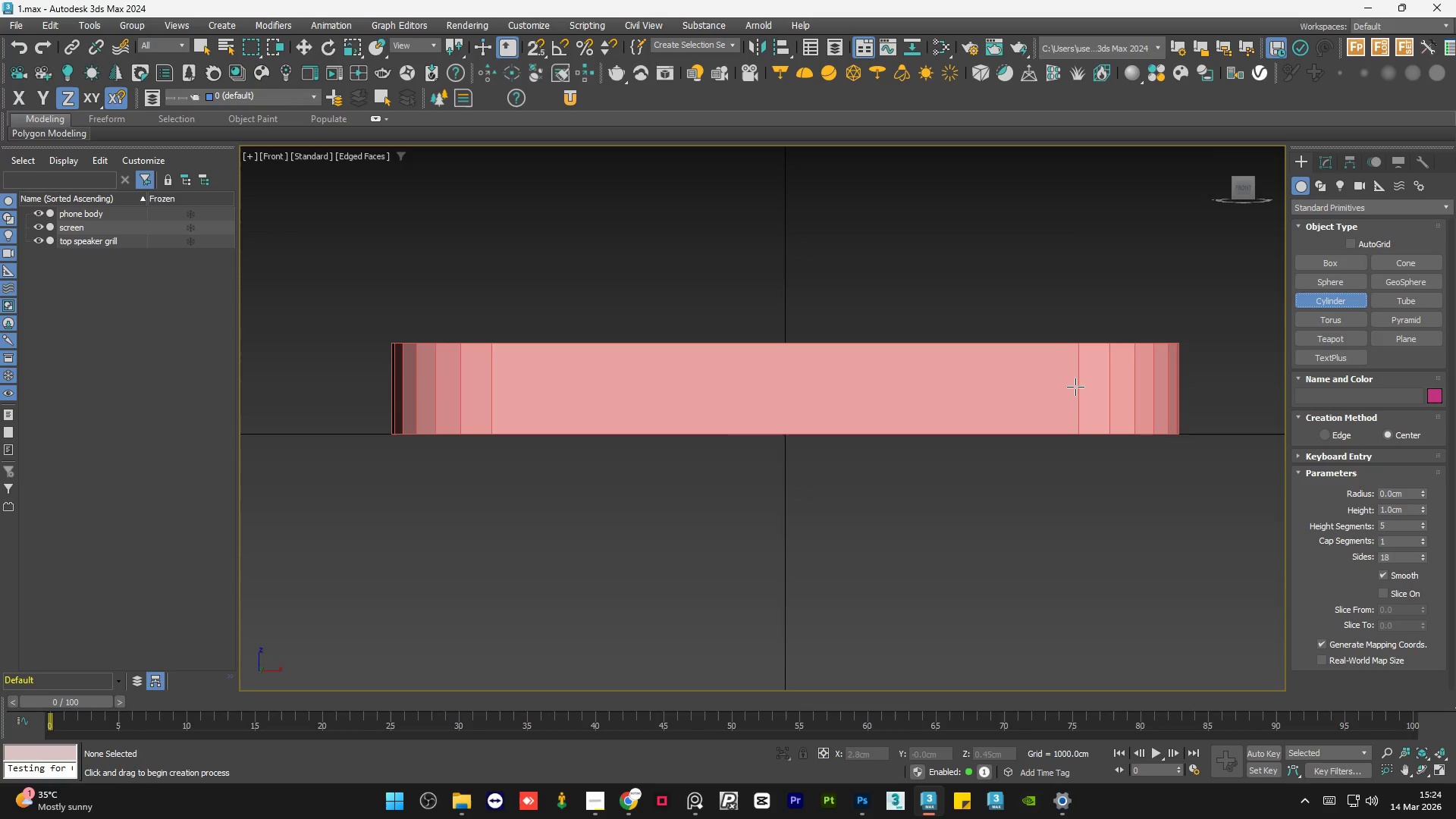 
key(S)
 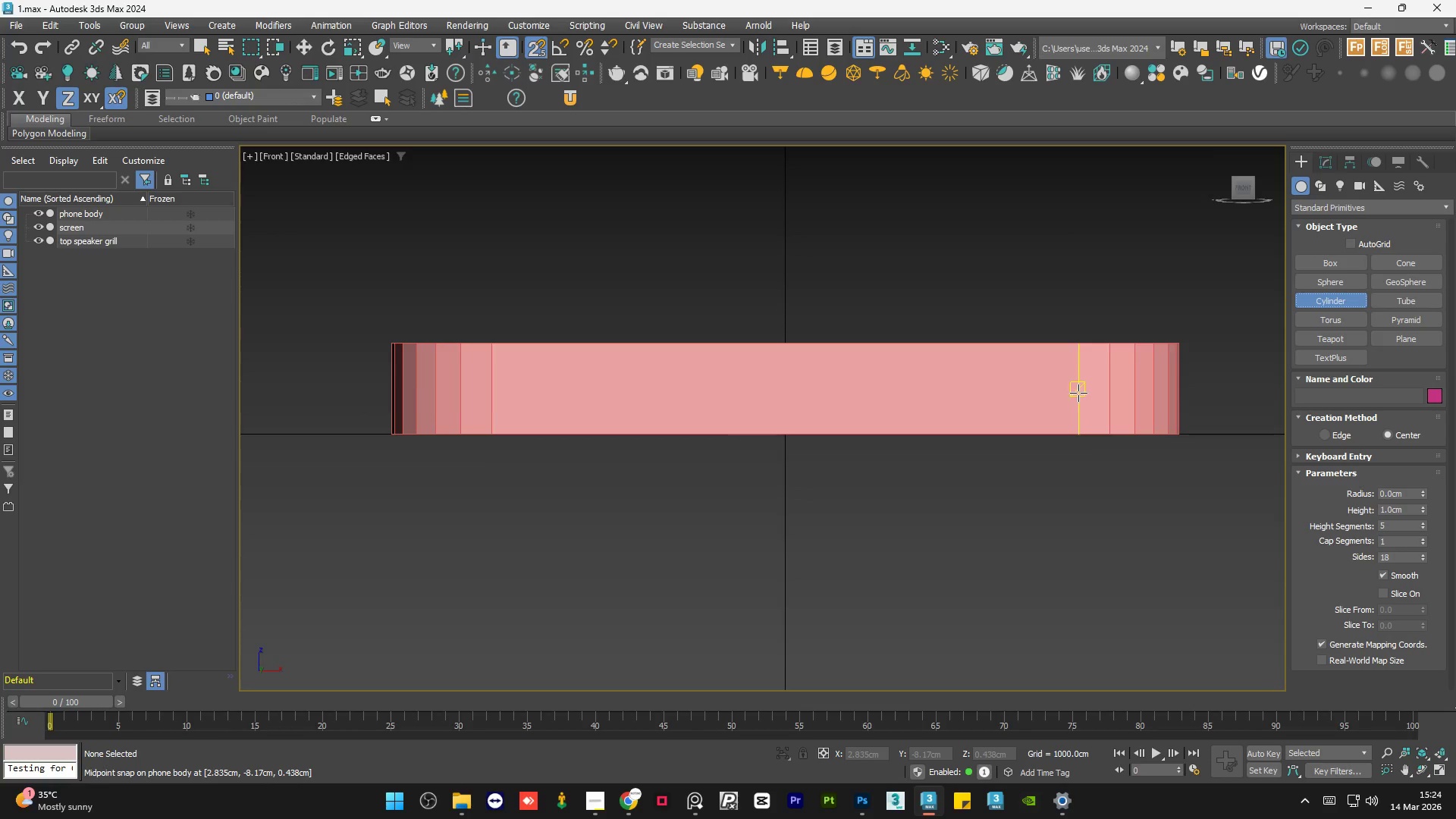 
left_click_drag(start_coordinate=[1078, 393], to_coordinate=[1075, 400])
 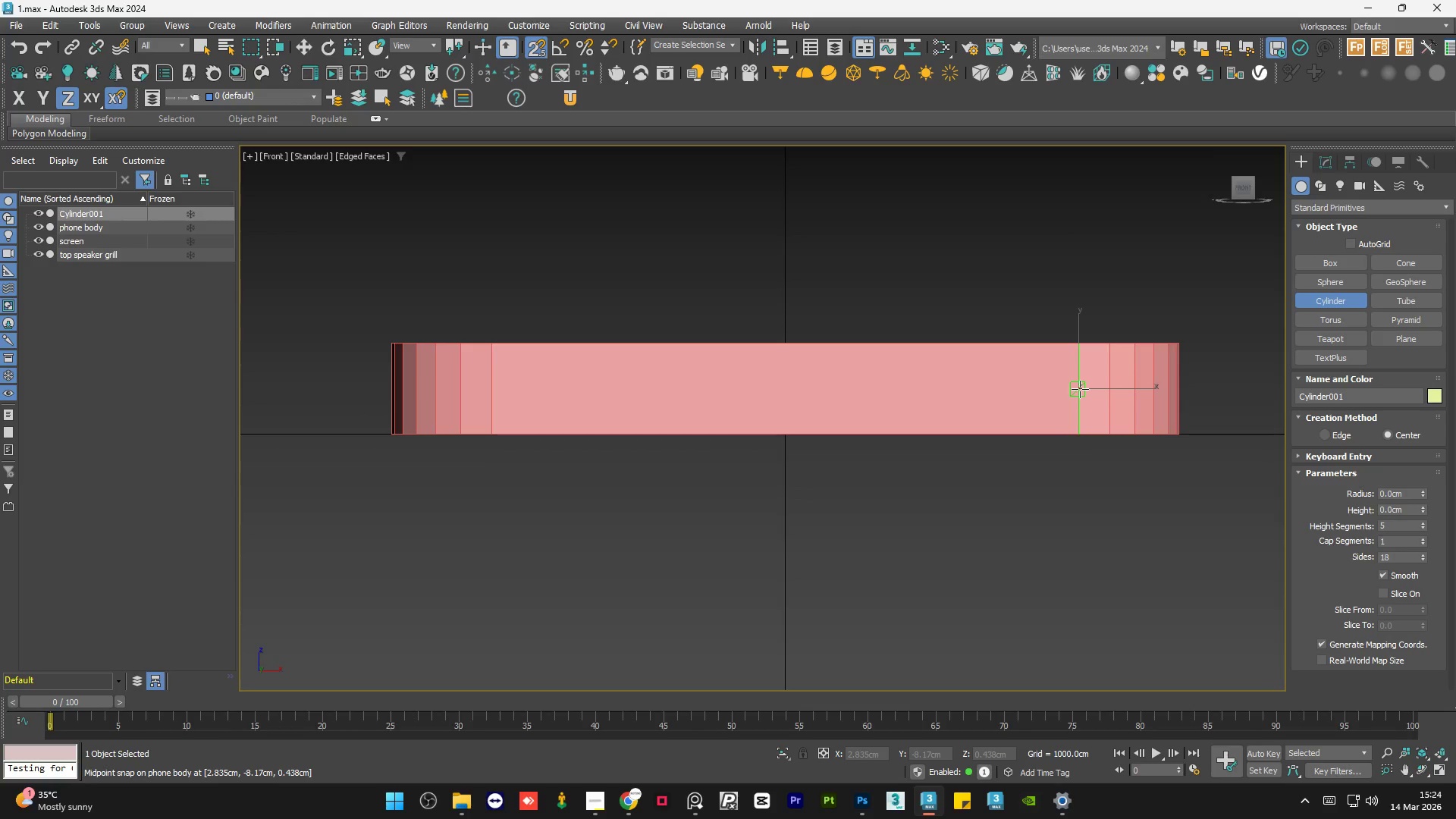 
left_click_drag(start_coordinate=[1080, 389], to_coordinate=[1084, 370])
 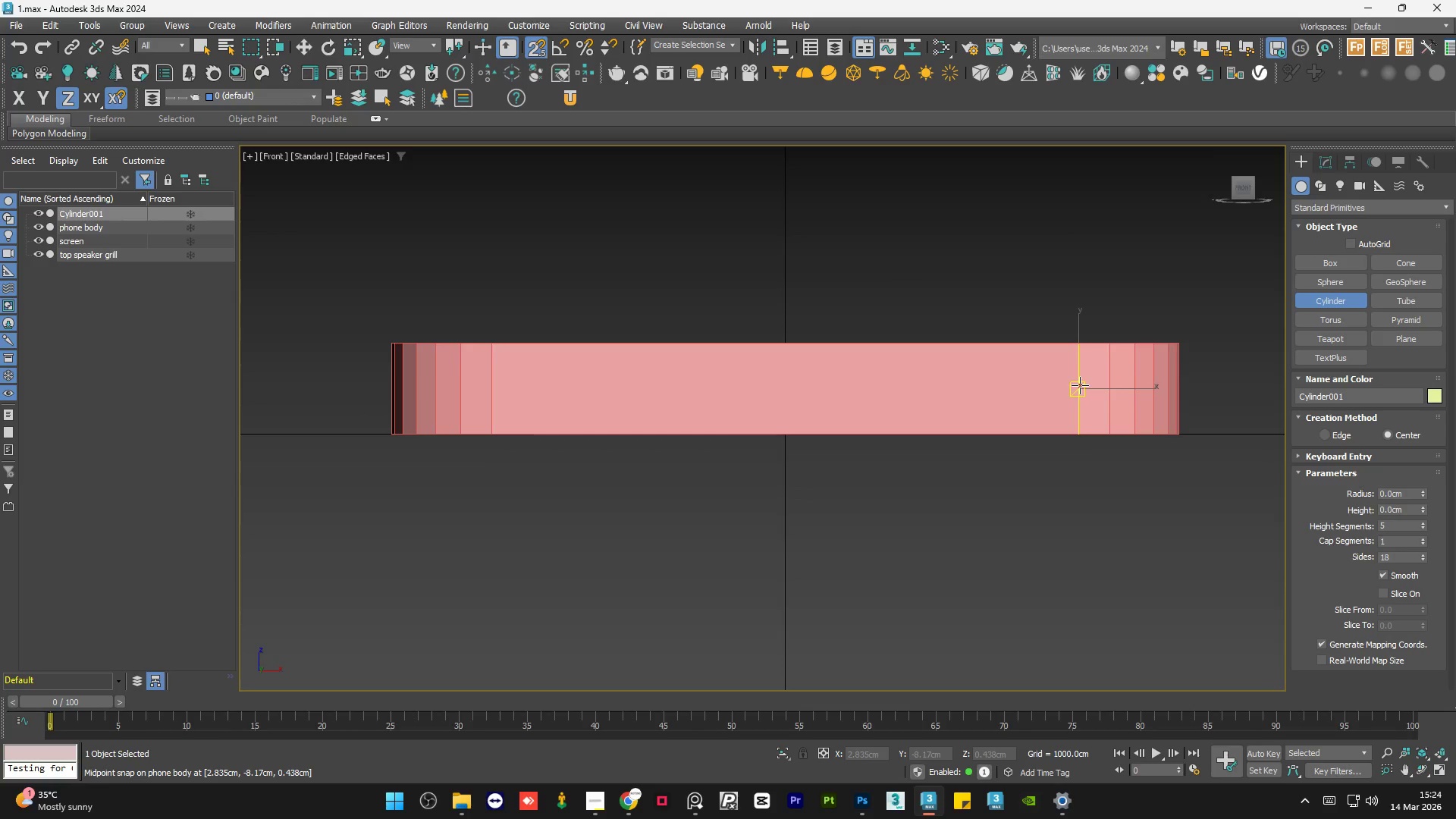 
type(sss)
 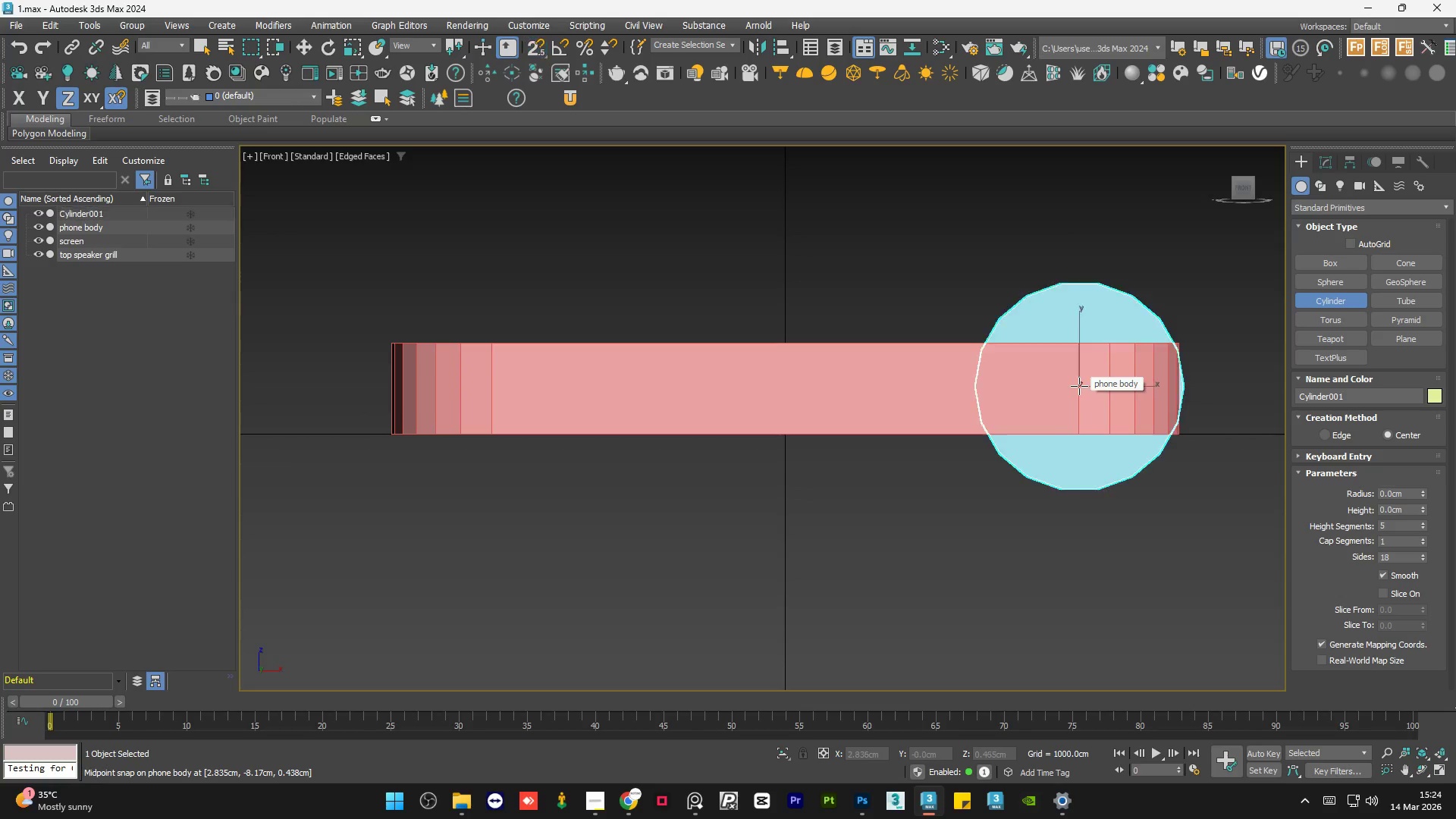 
left_click_drag(start_coordinate=[1079, 386], to_coordinate=[1092, 362])
 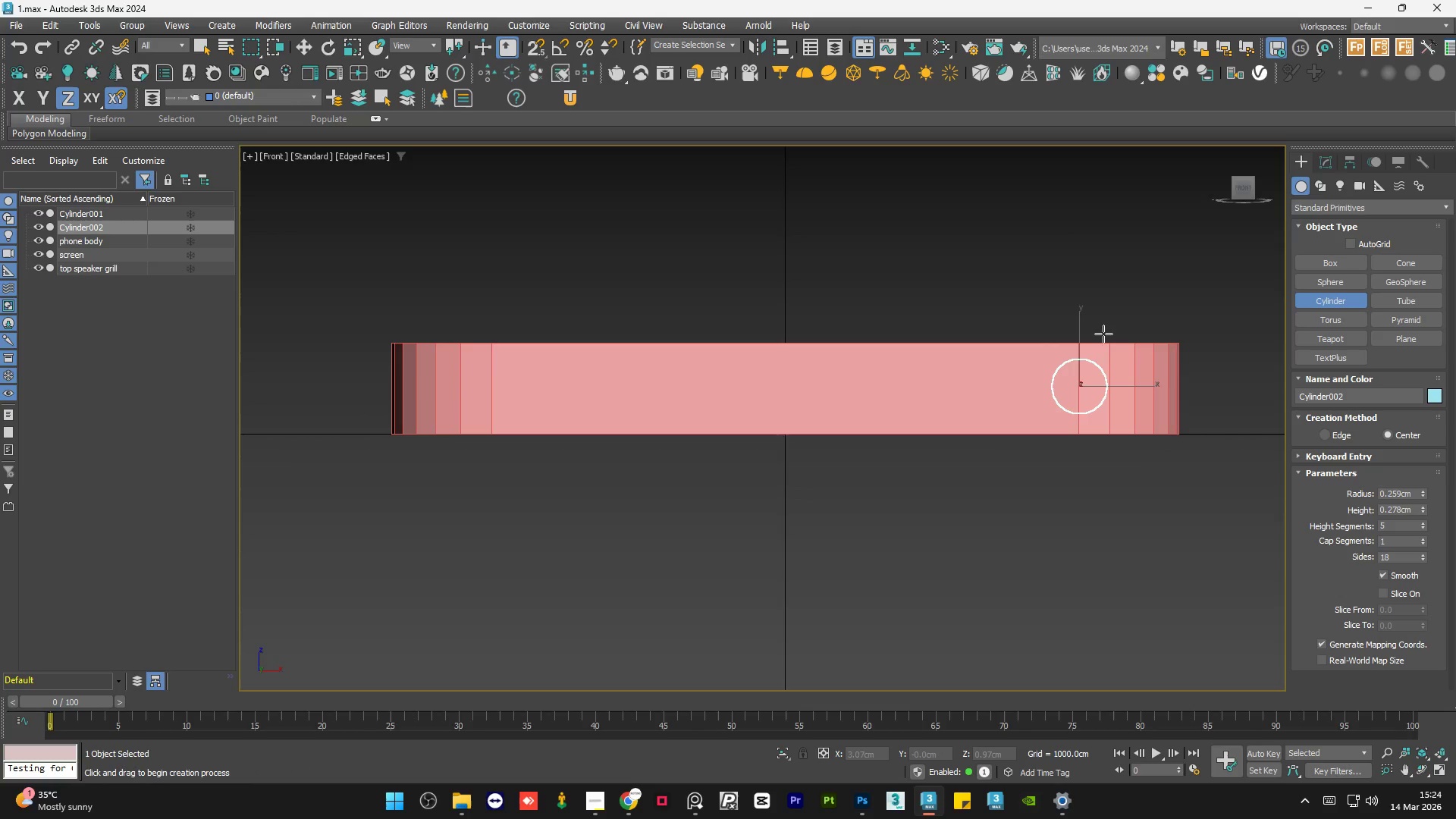 
left_click([1103, 333])
 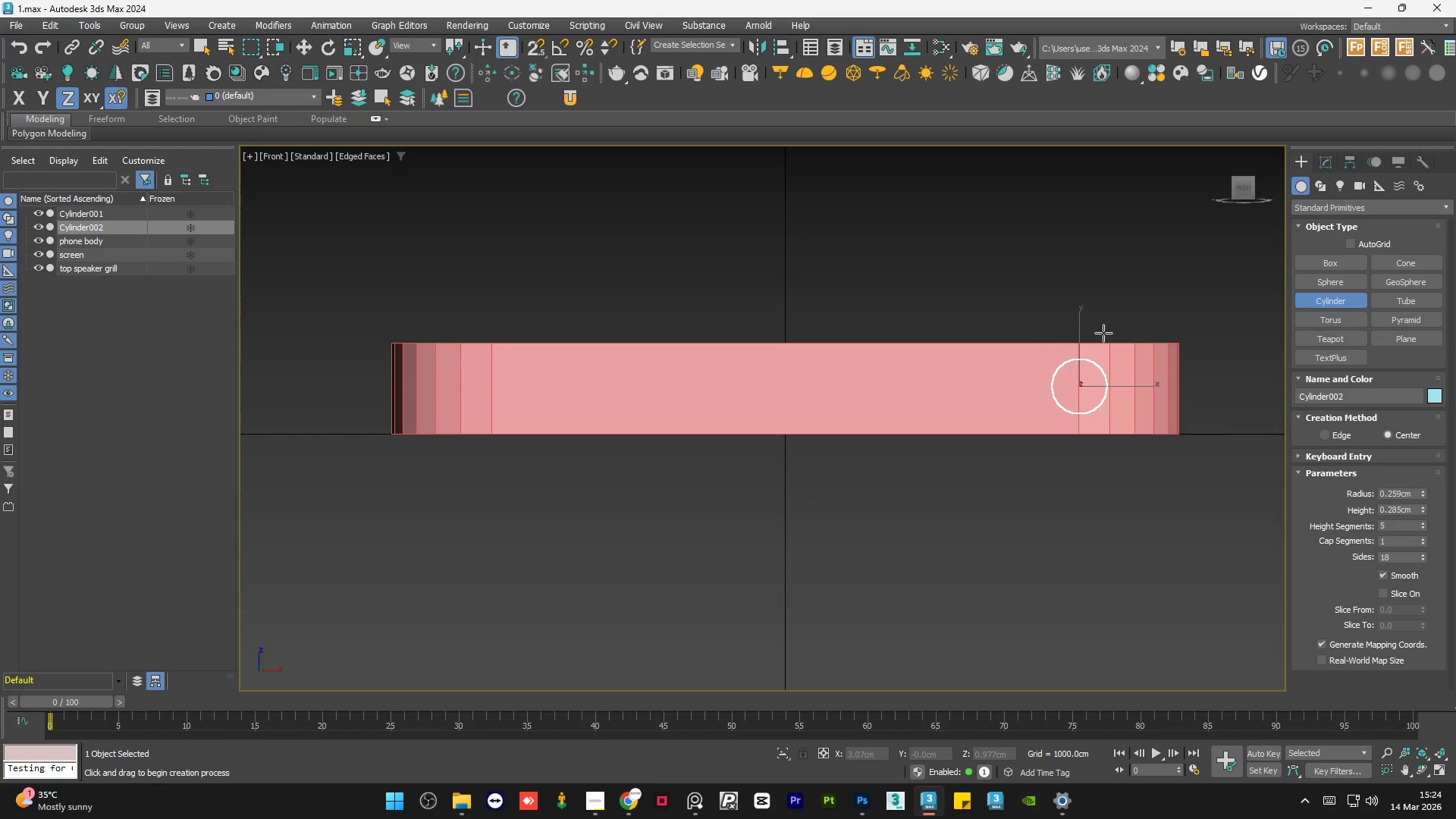 
key(W)
 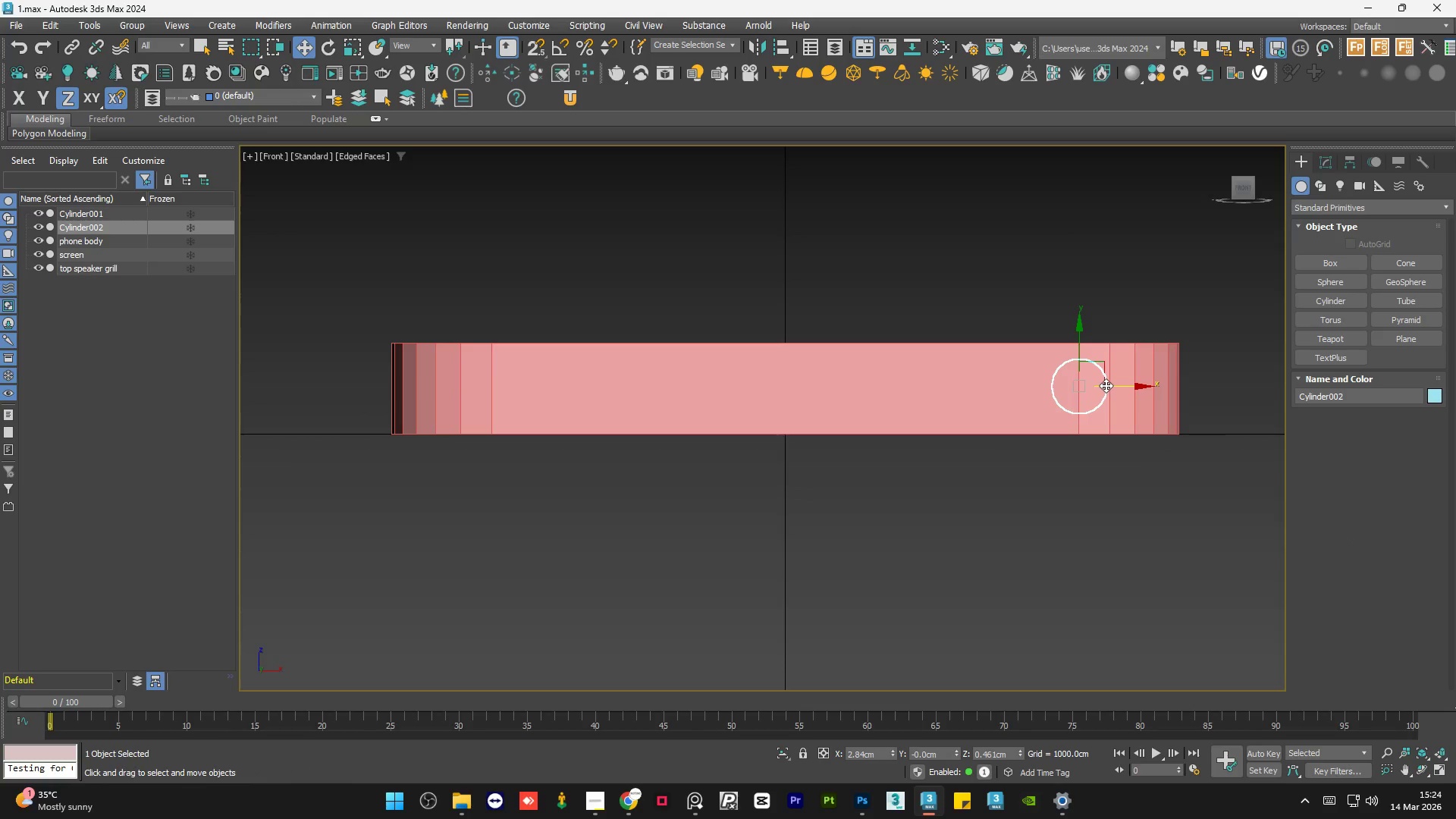 
left_click_drag(start_coordinate=[1106, 384], to_coordinate=[1066, 389])
 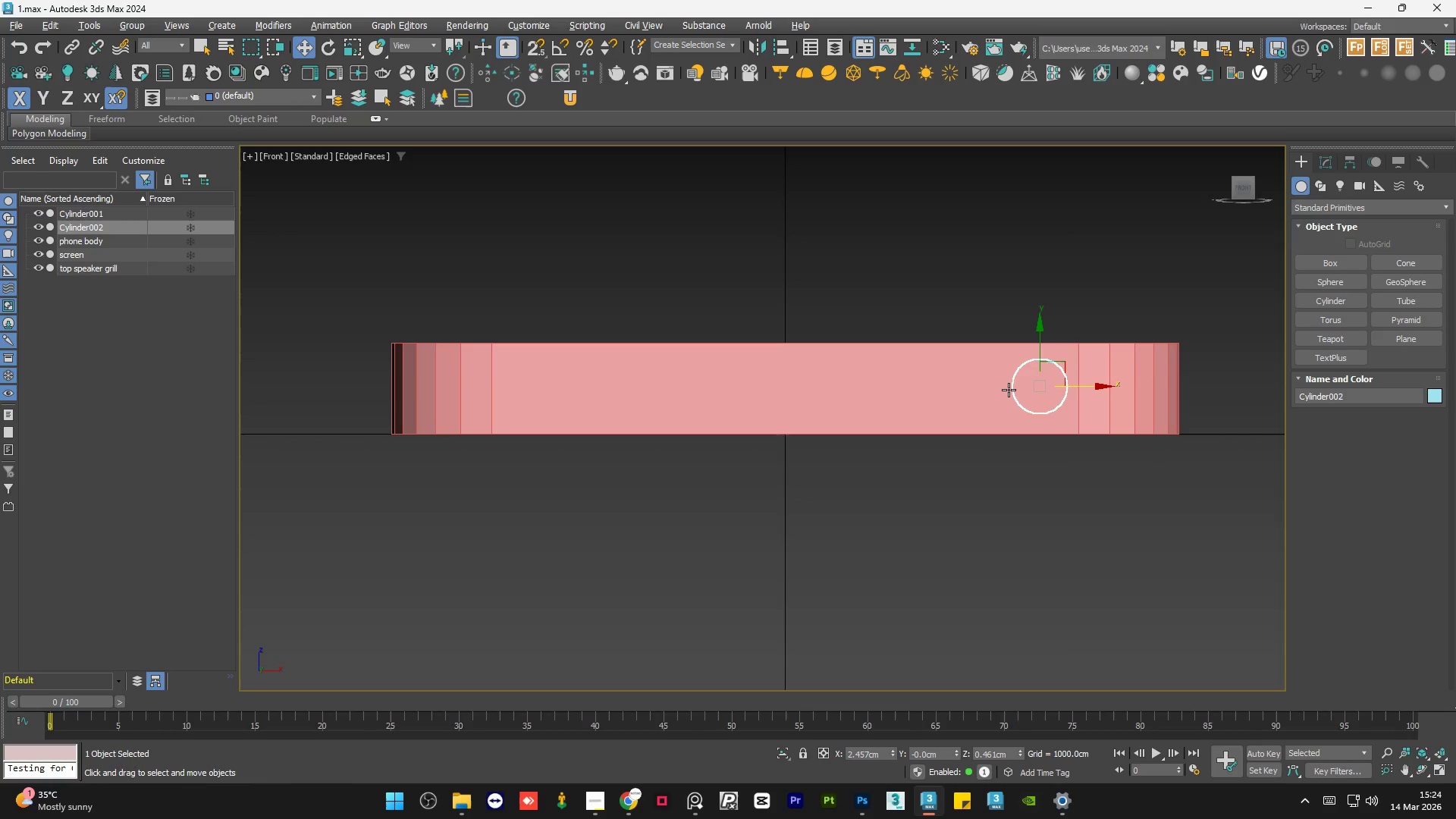 
hold_key(key=AltLeft, duration=0.86)
 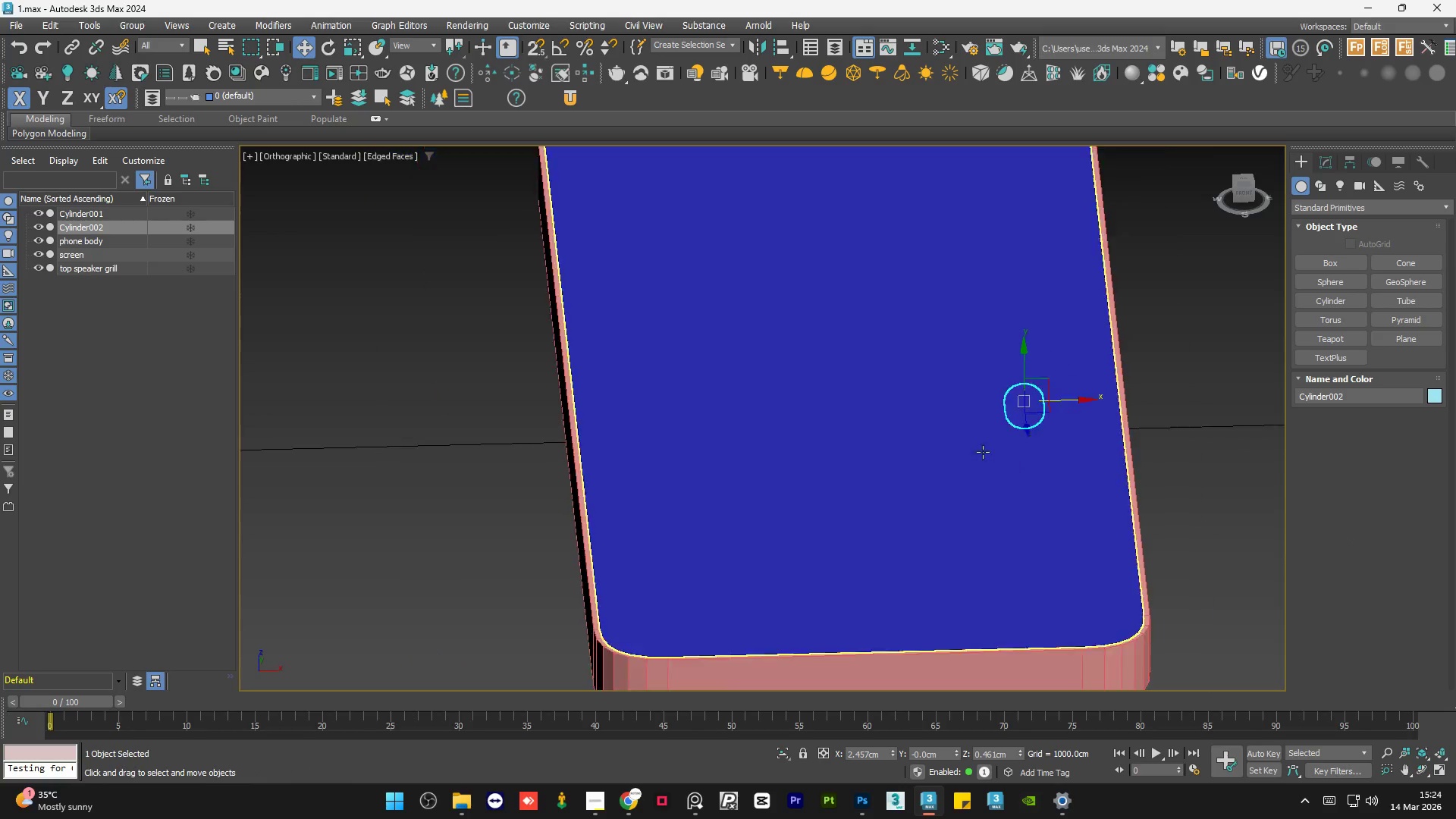 
scroll: coordinate [984, 449], scroll_direction: down, amount: 4.0
 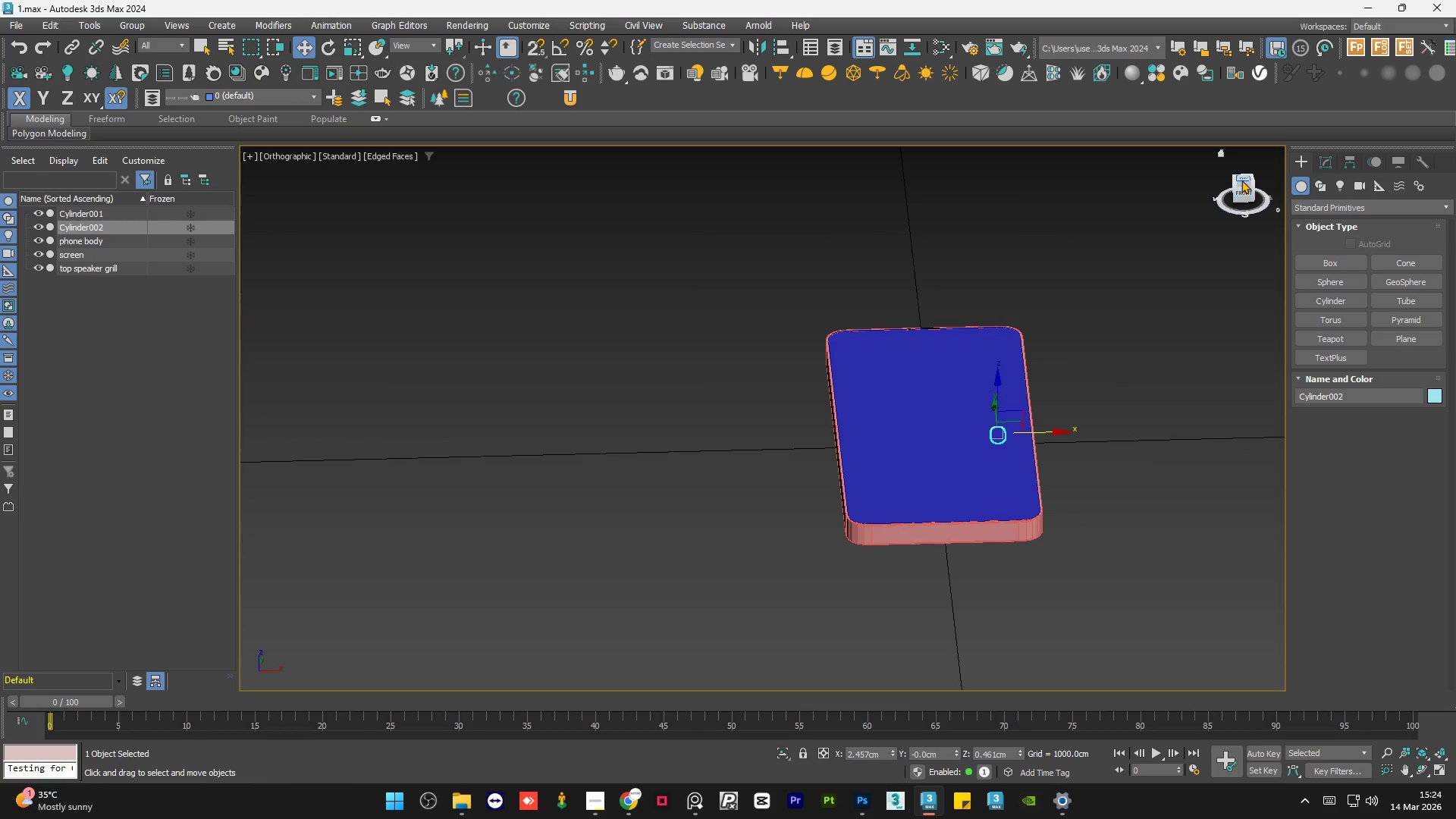 
left_click([1241, 178])
 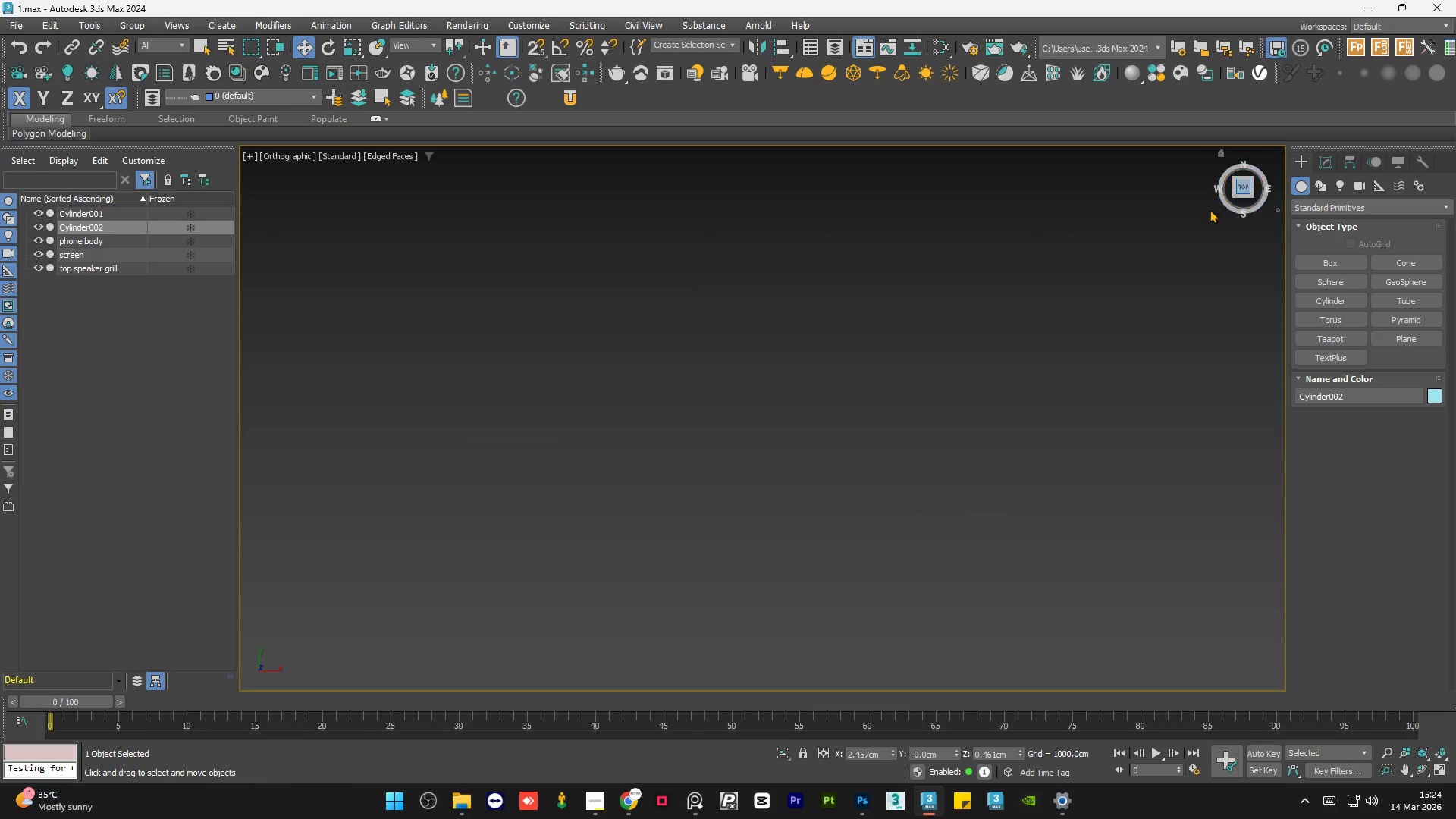 
type(zz)
 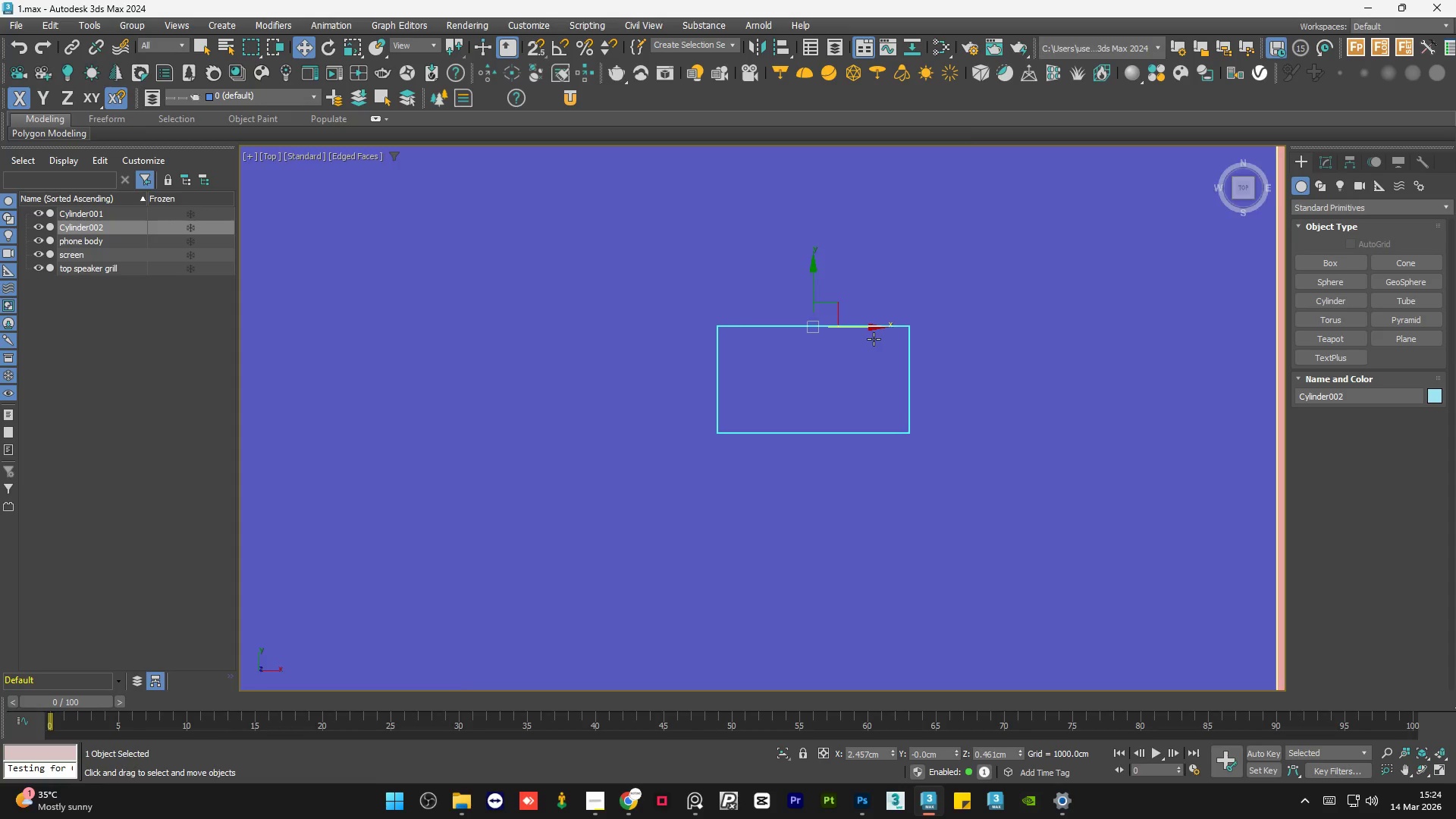 
scroll: coordinate [867, 316], scroll_direction: down, amount: 20.0
 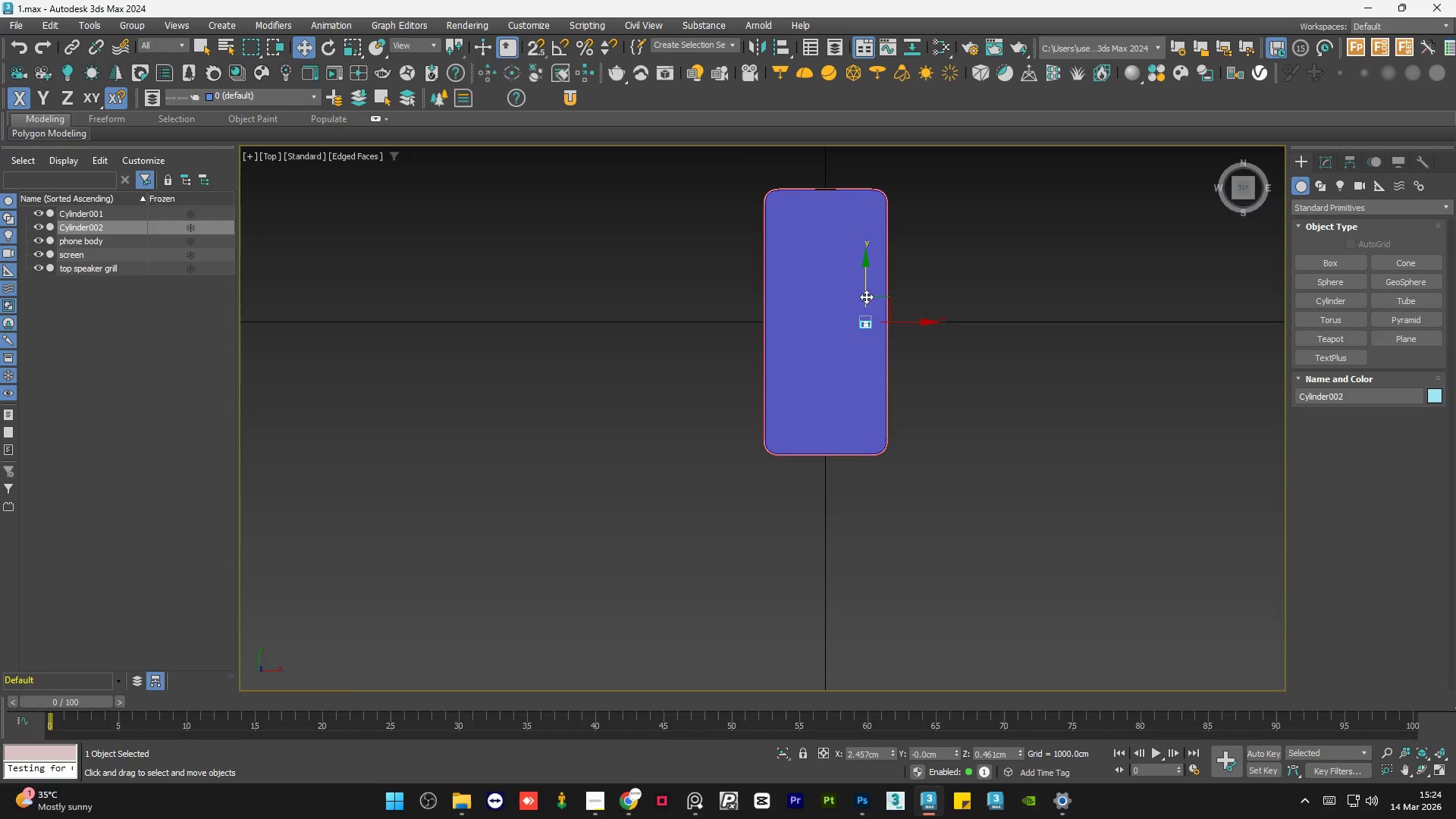 
left_click_drag(start_coordinate=[865, 292], to_coordinate=[877, 428])
 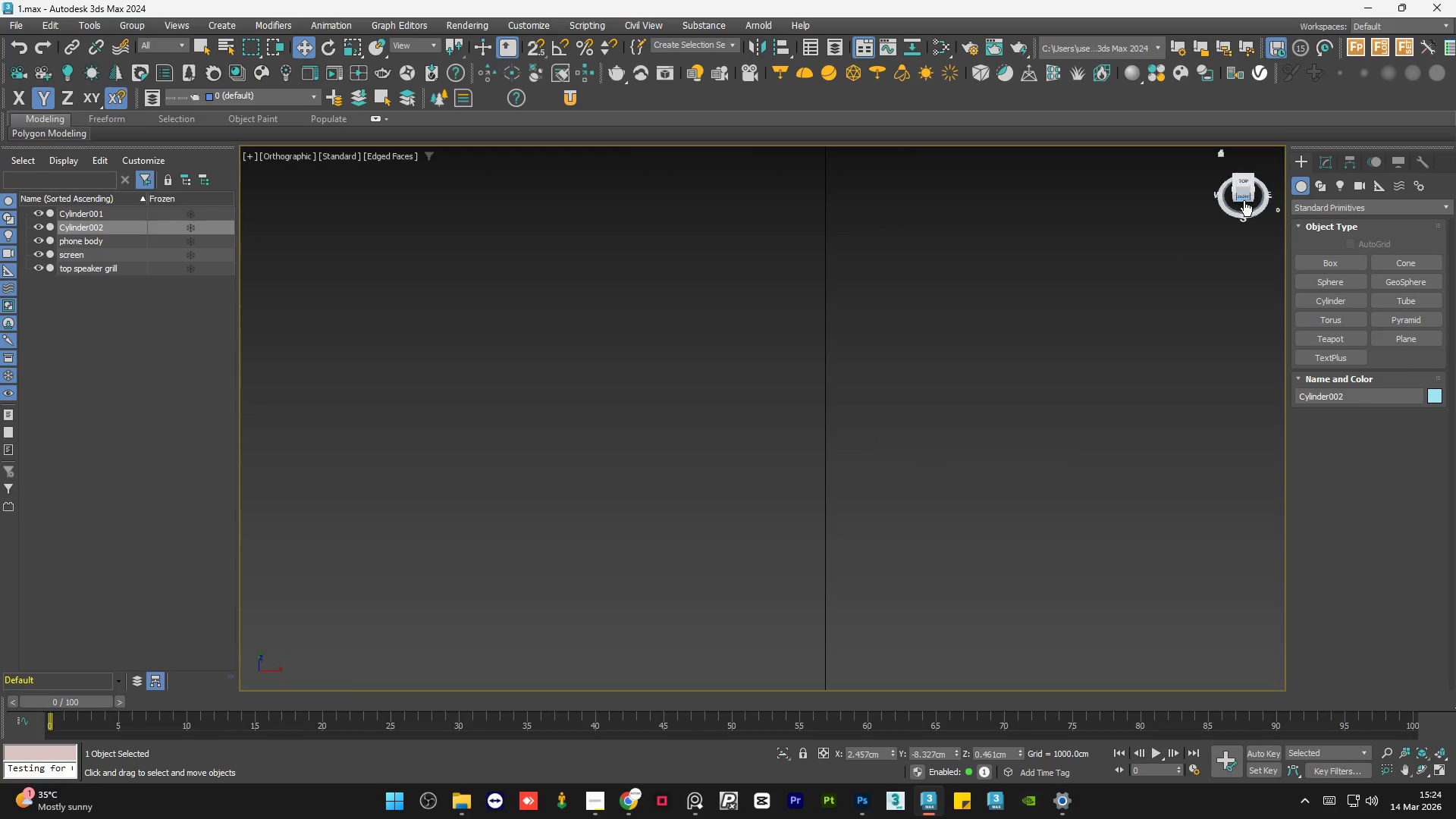 
type(zz)
 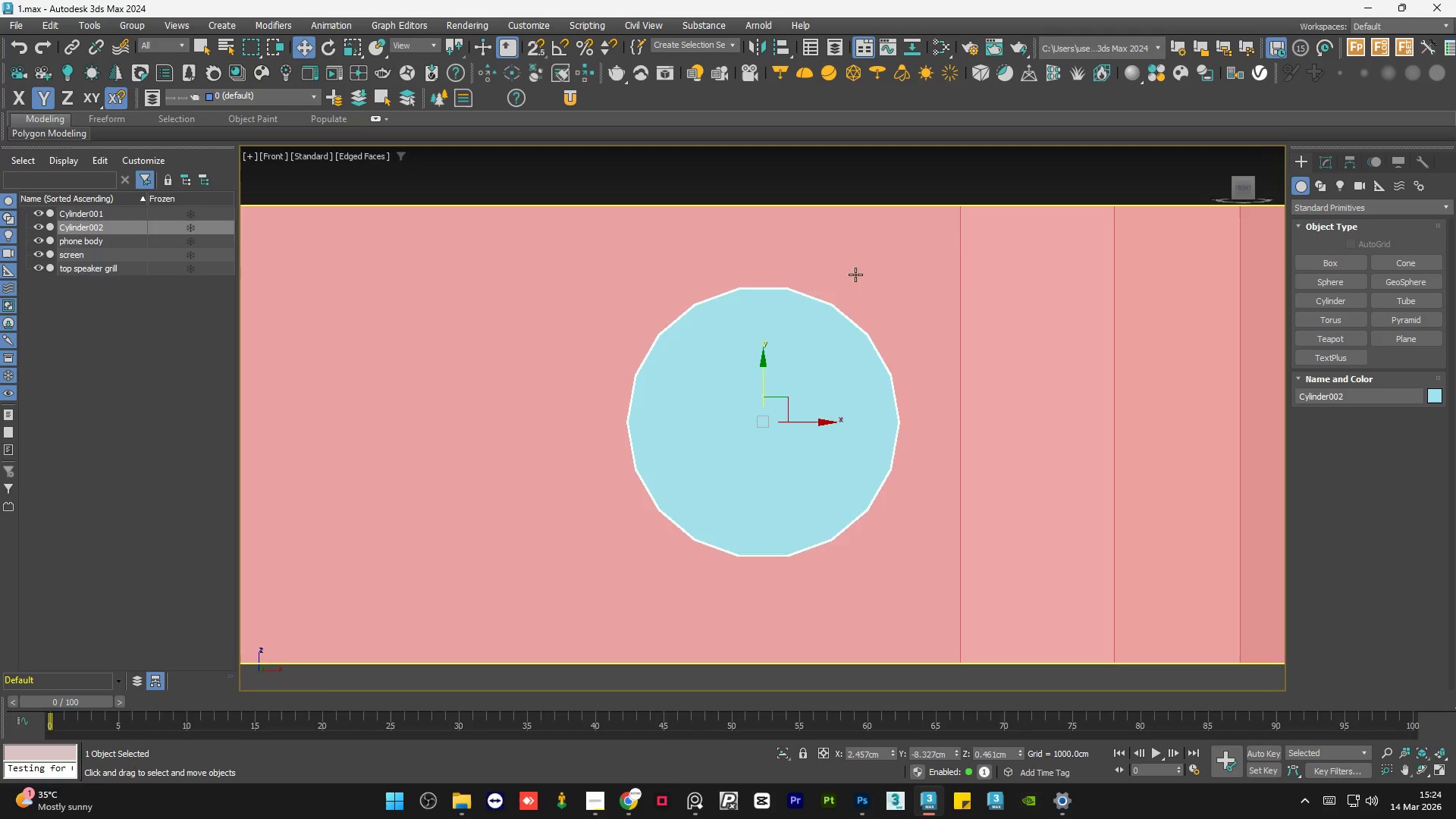 
scroll: coordinate [1002, 406], scroll_direction: down, amount: 5.0
 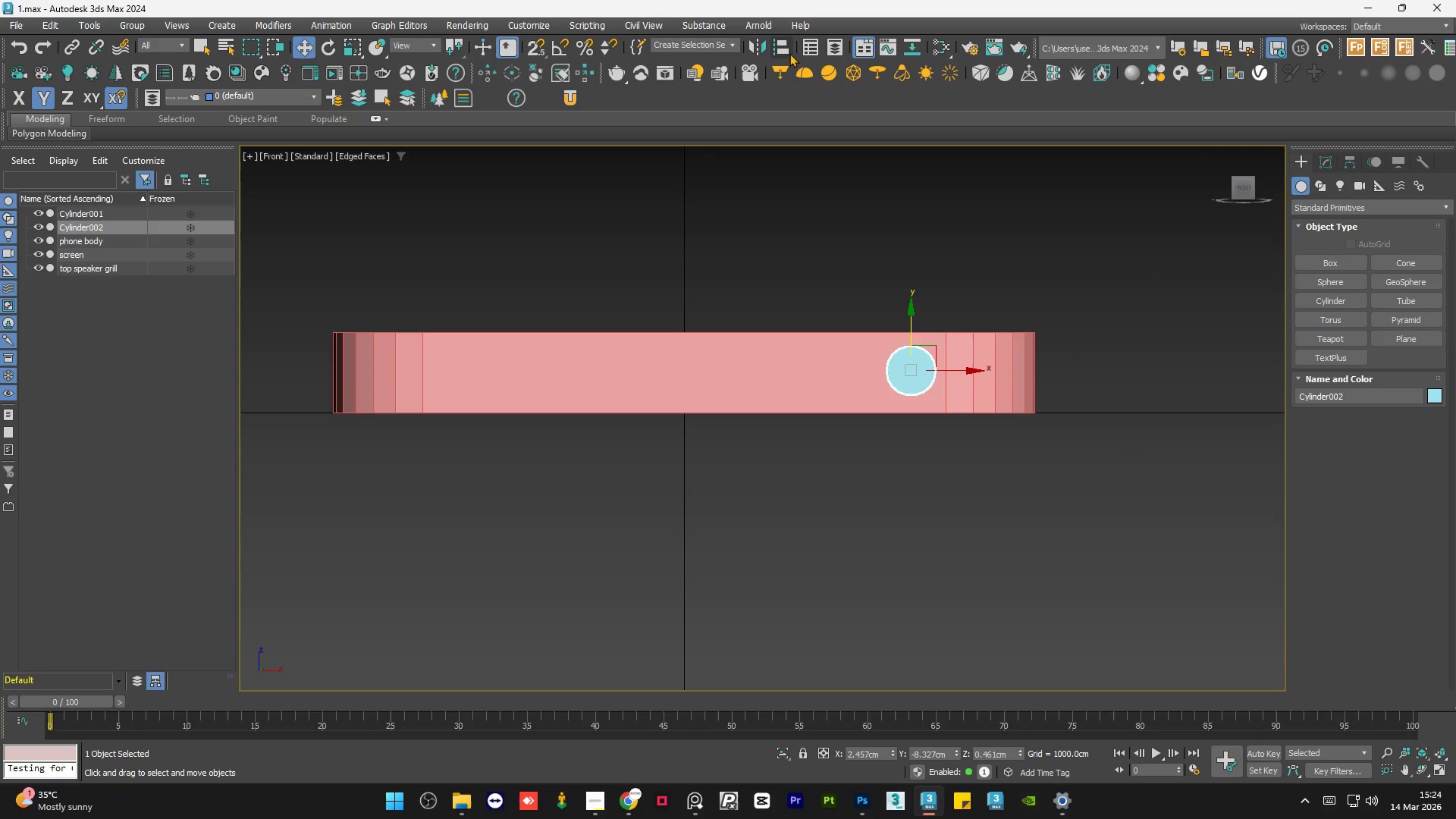 
left_click([786, 49])
 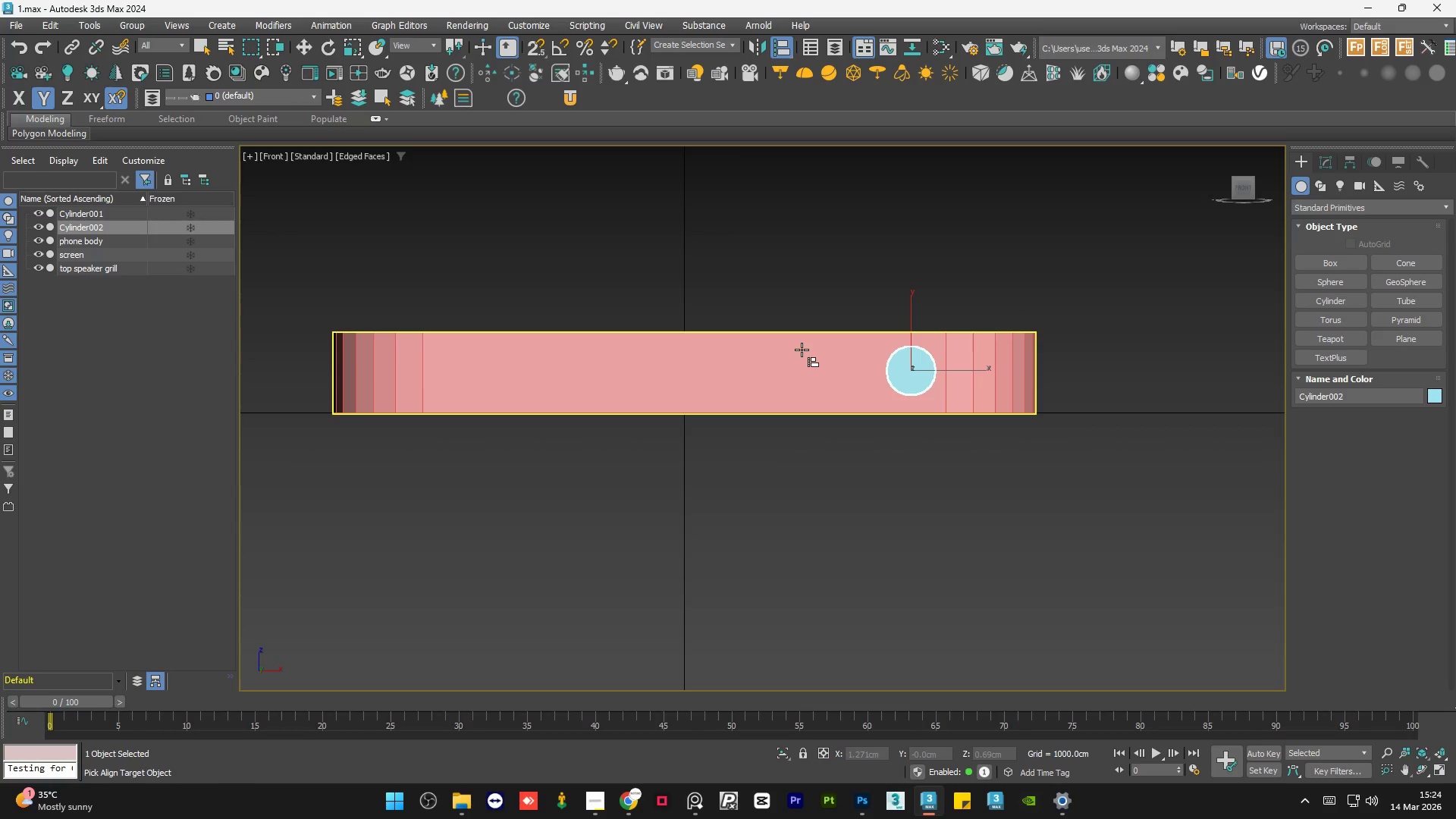 
left_click([802, 350])
 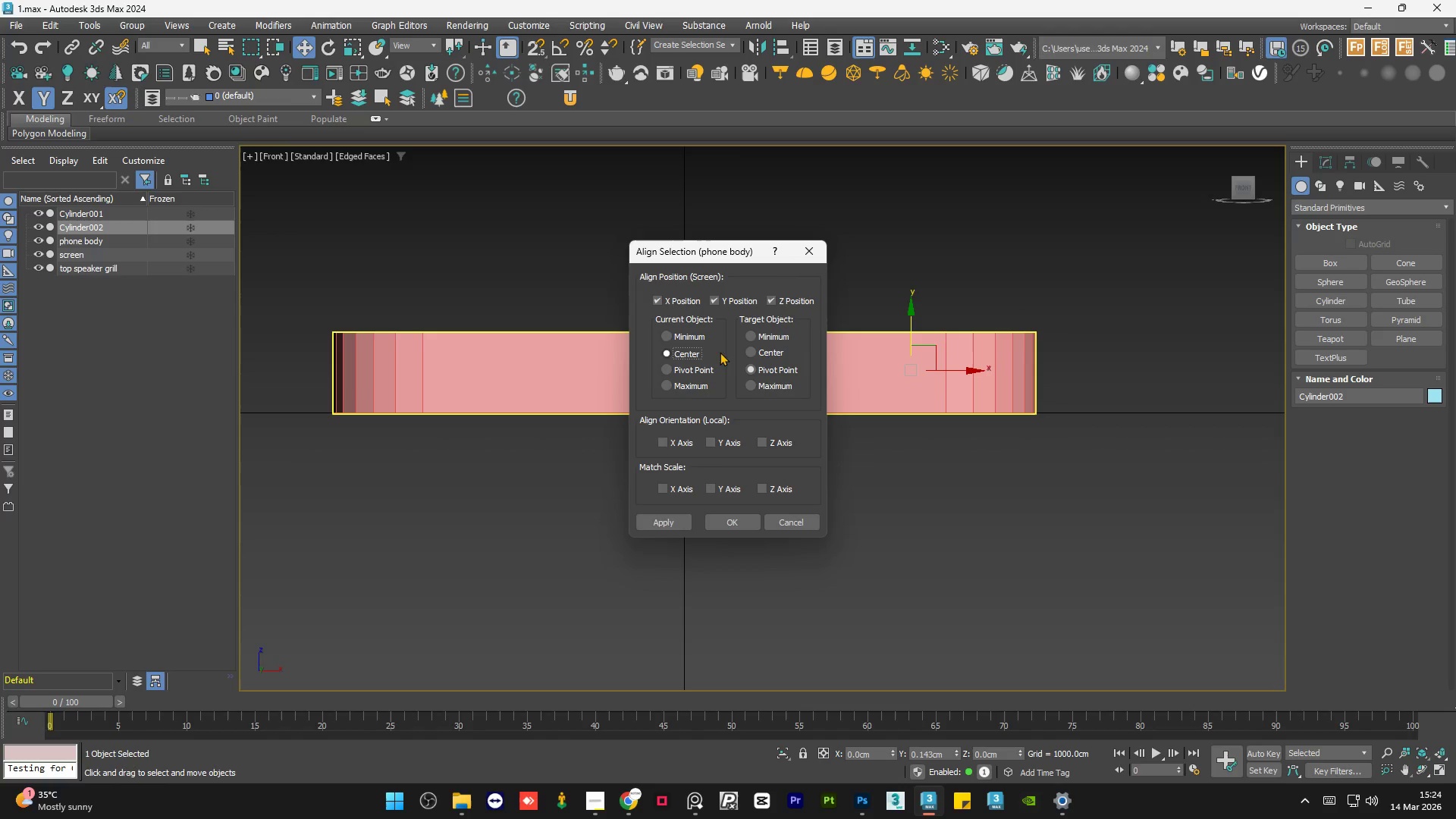 
double_click([756, 352])
 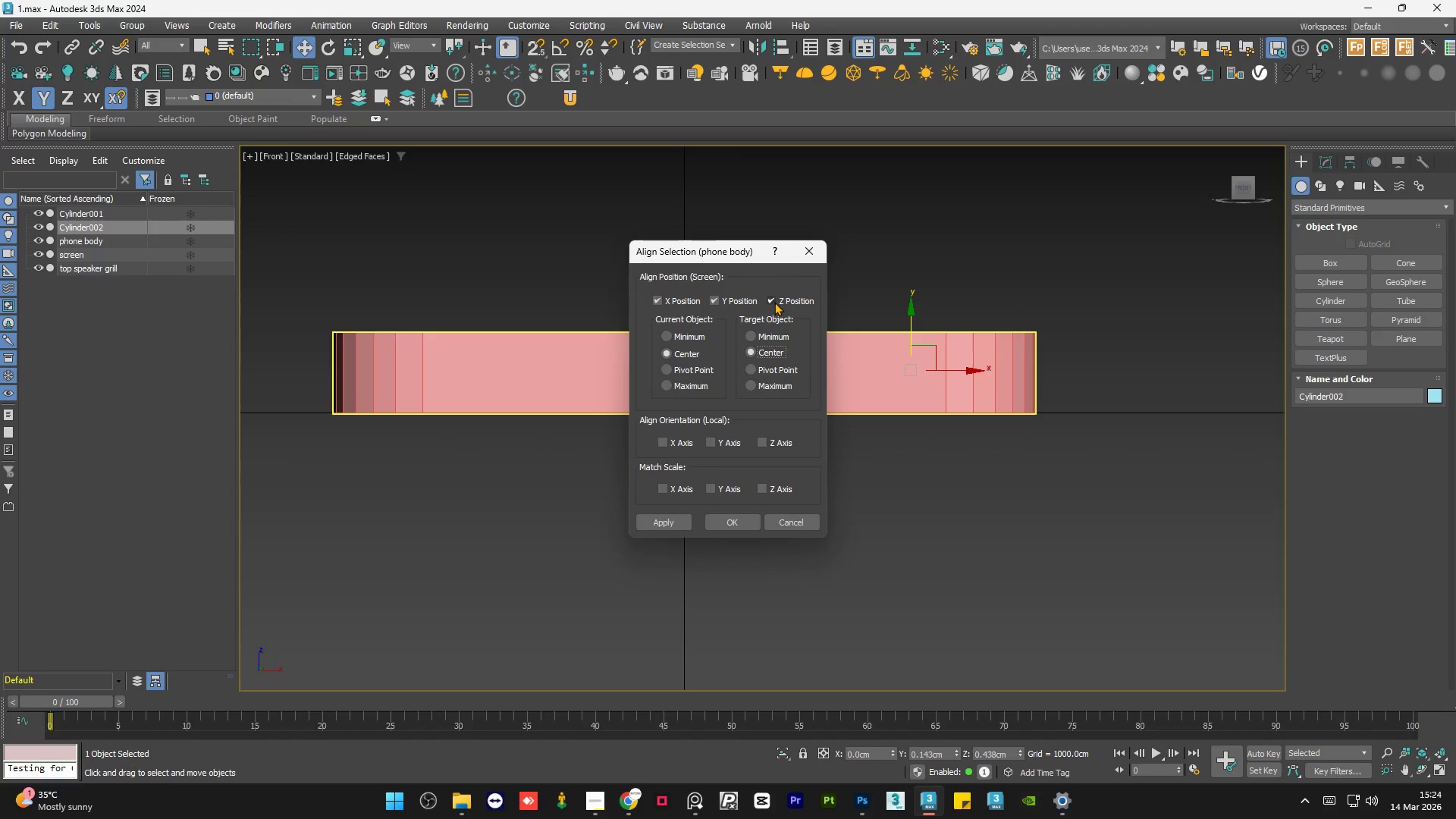 
left_click([770, 303])
 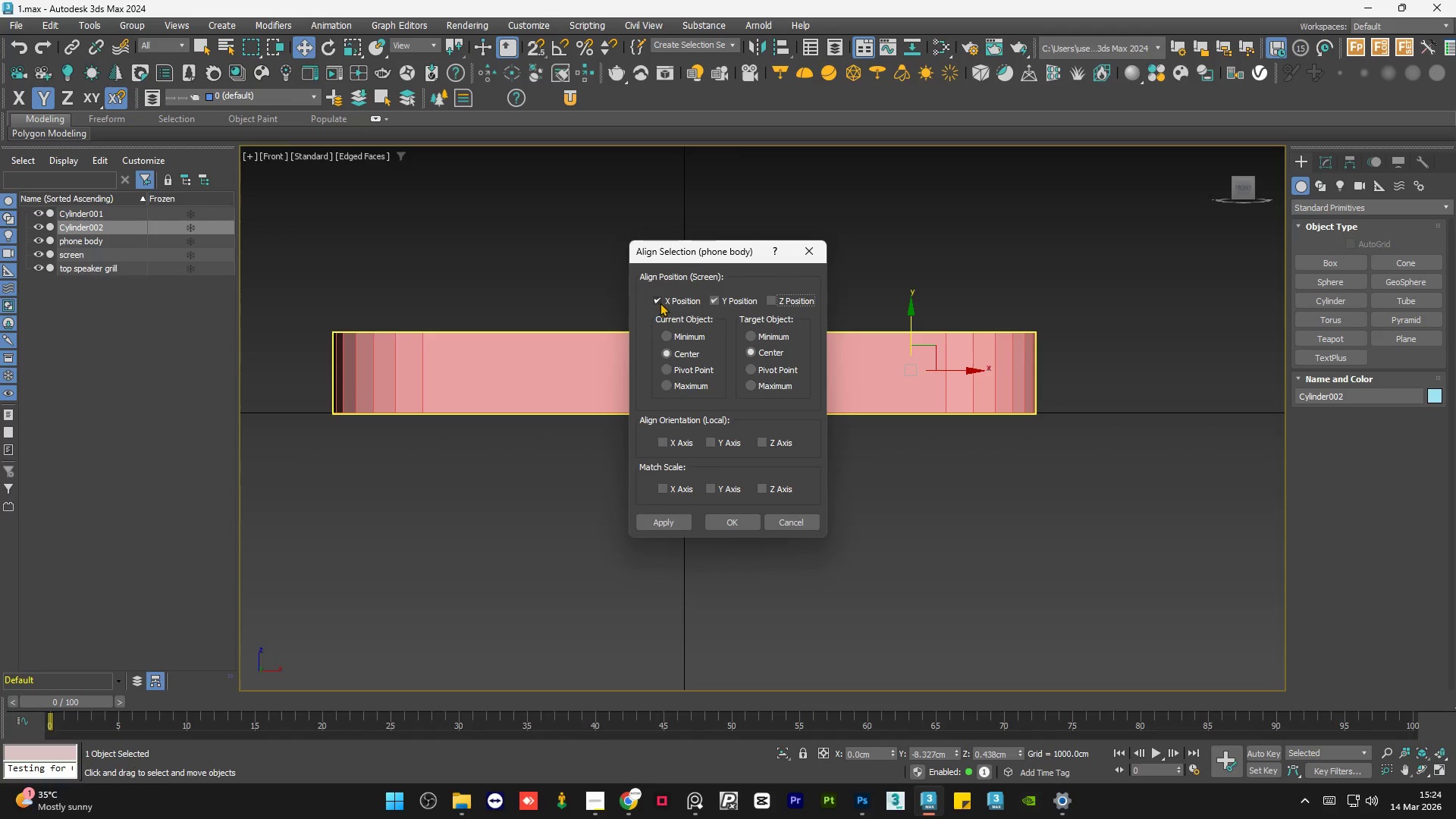 
left_click([663, 300])
 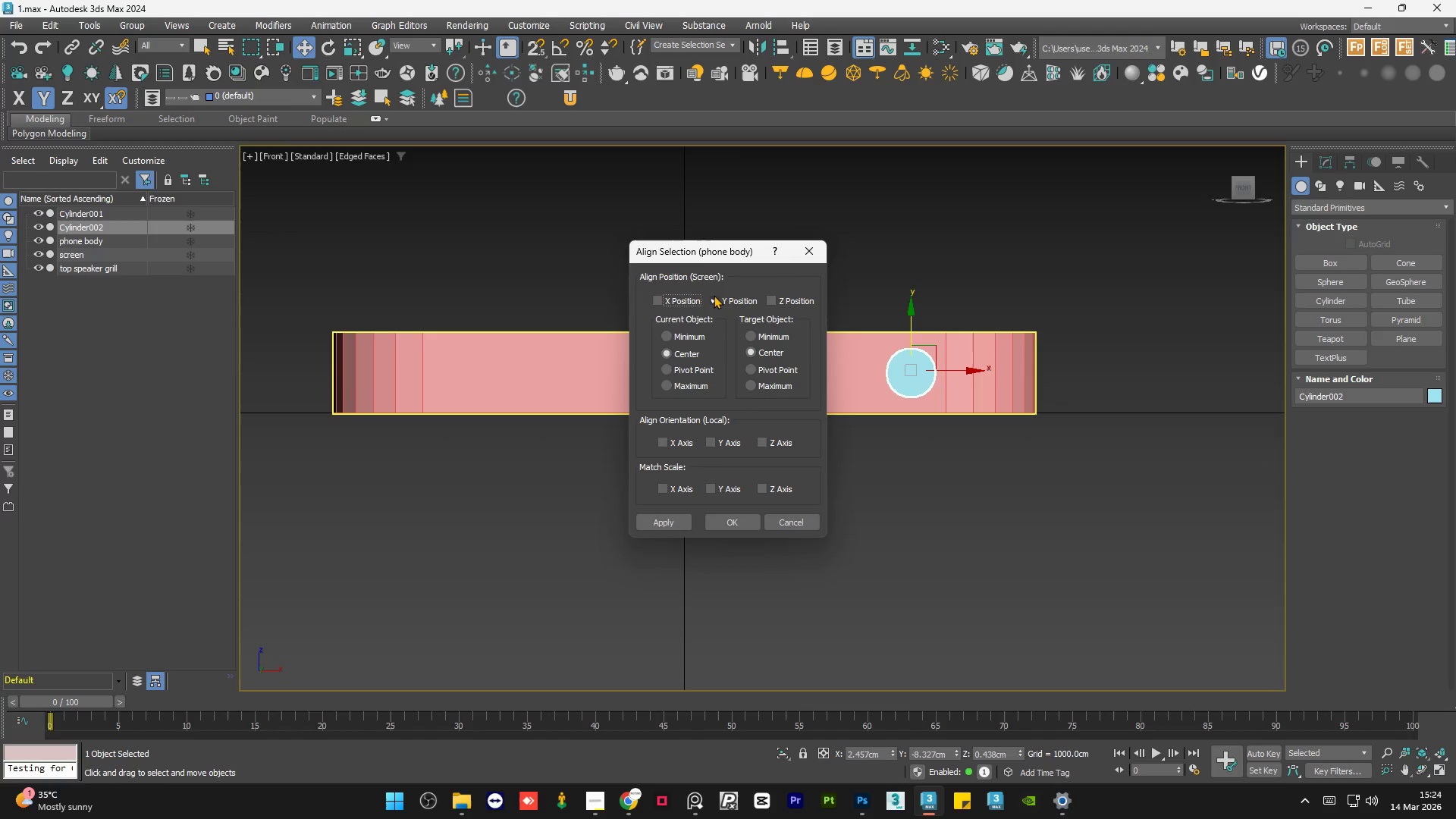 
double_click([714, 300])
 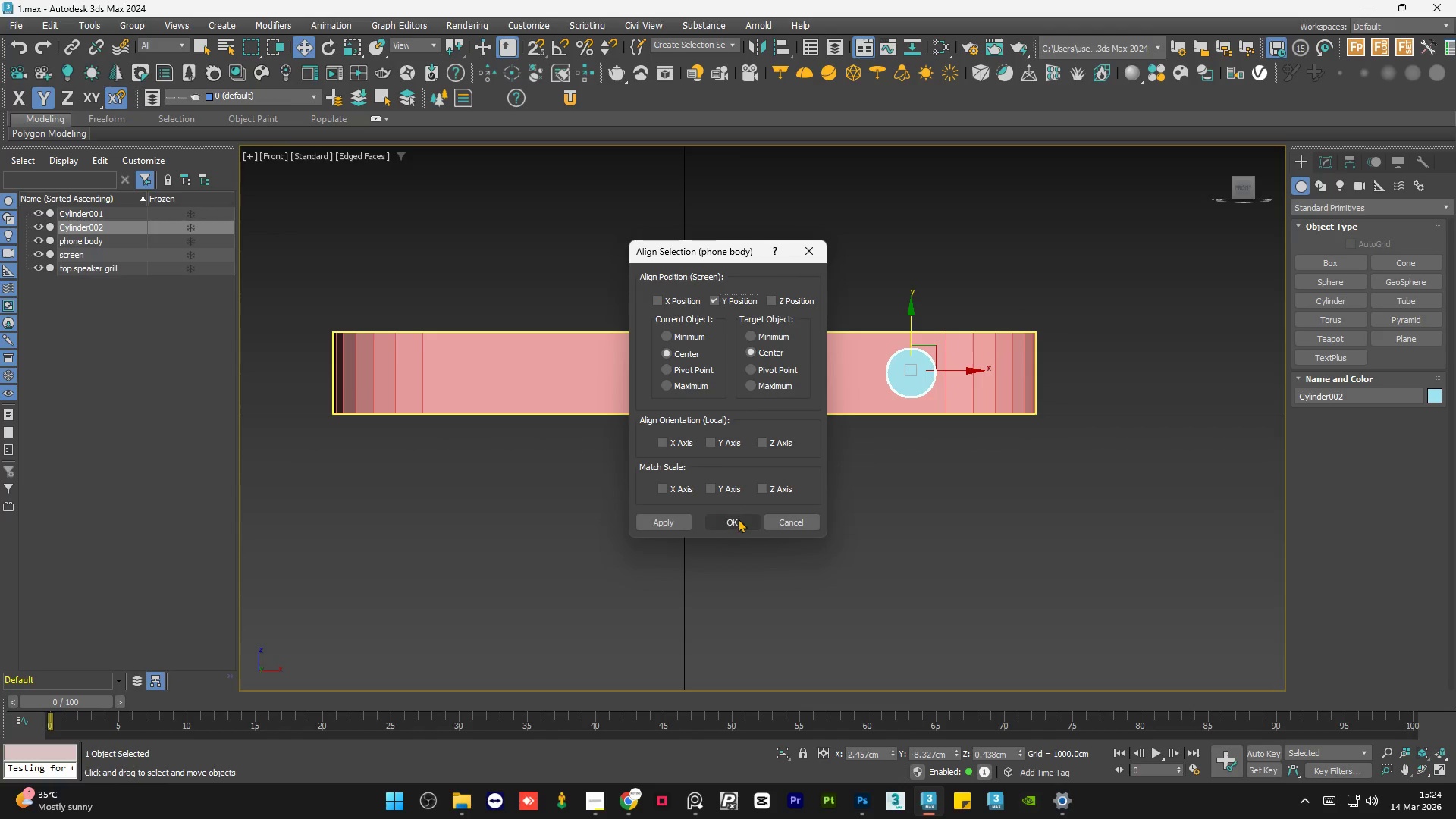 
left_click([738, 519])
 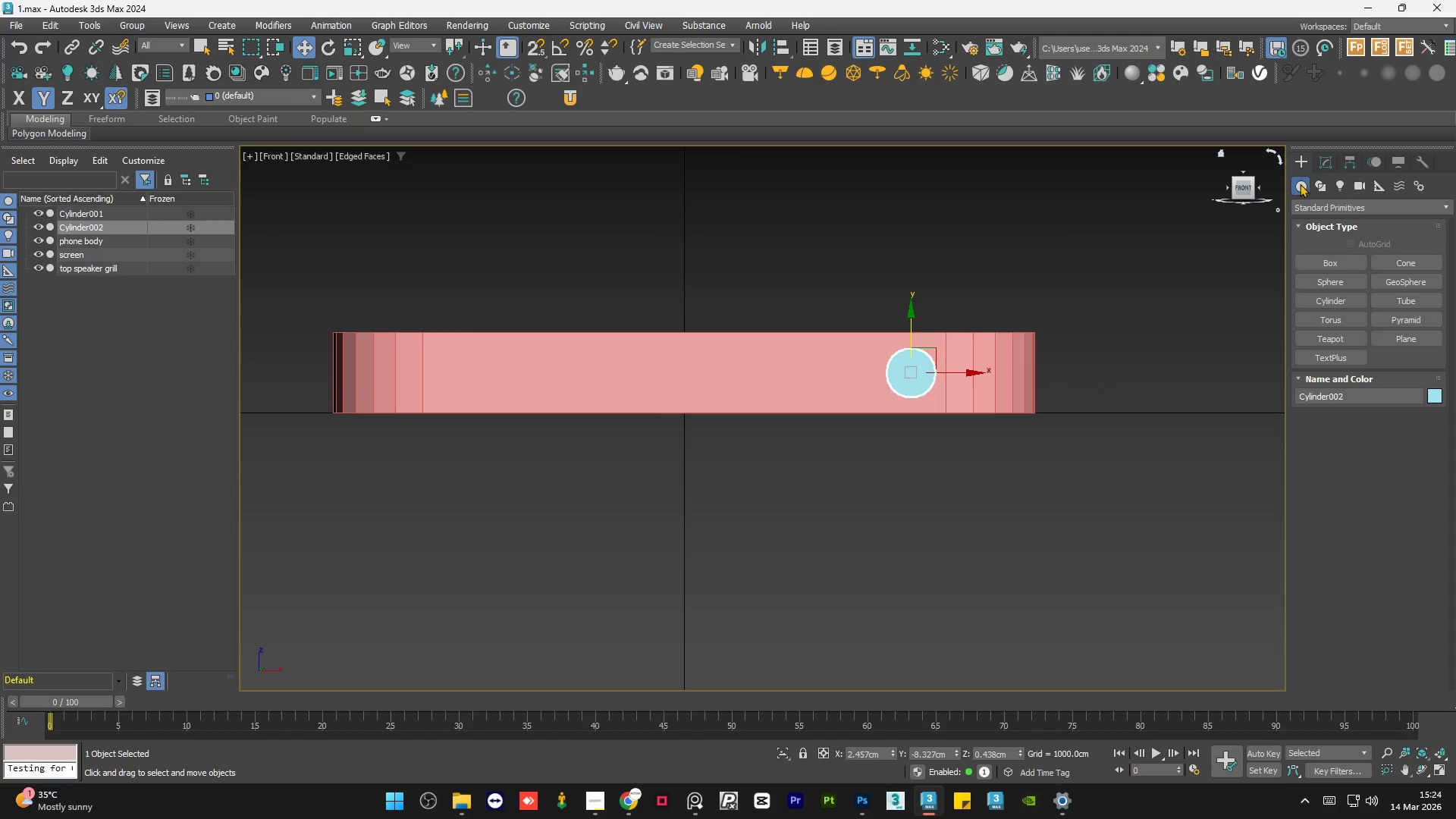 
left_click([1325, 158])
 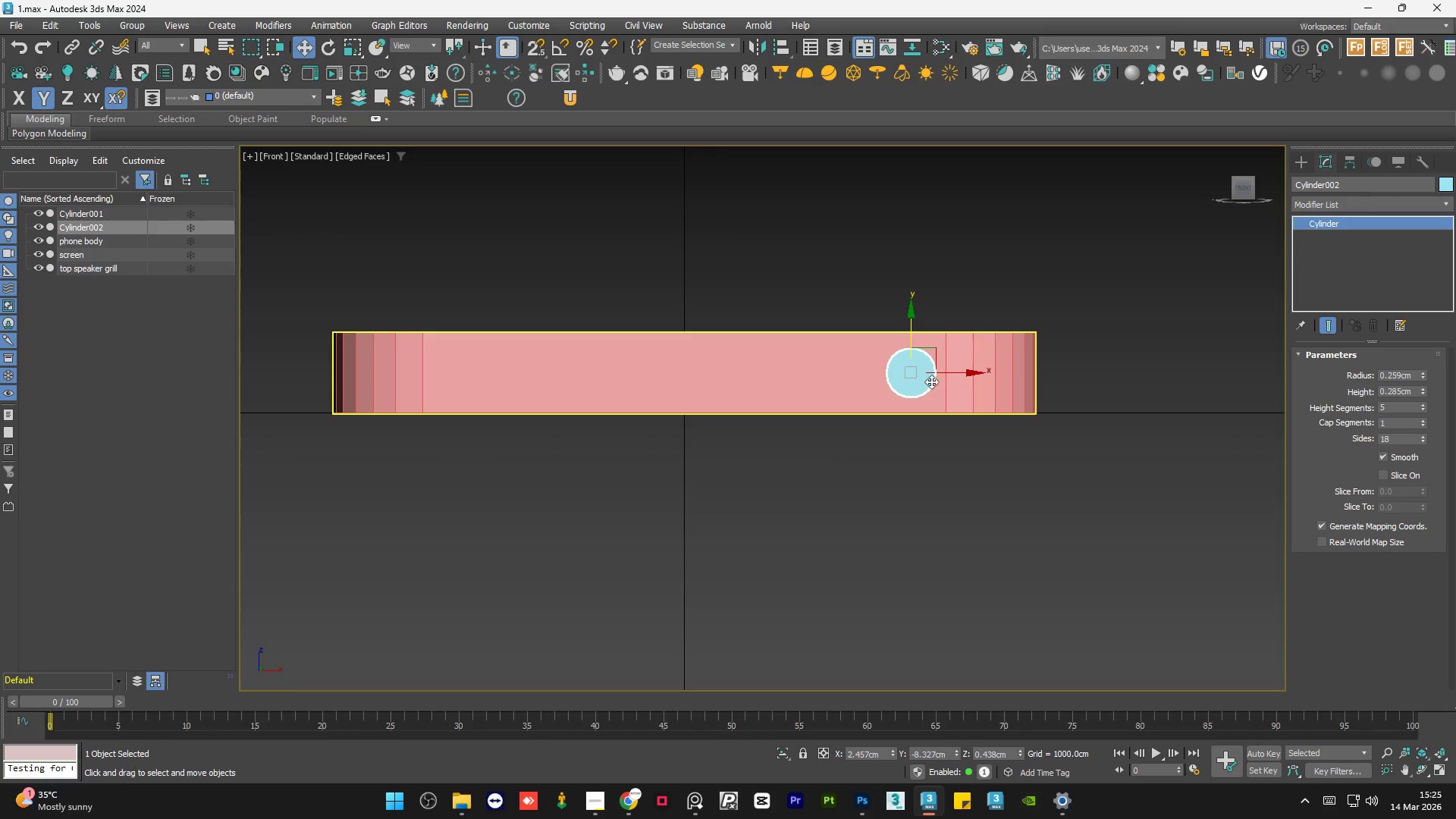 
scroll: coordinate [918, 362], scroll_direction: up, amount: 4.0
 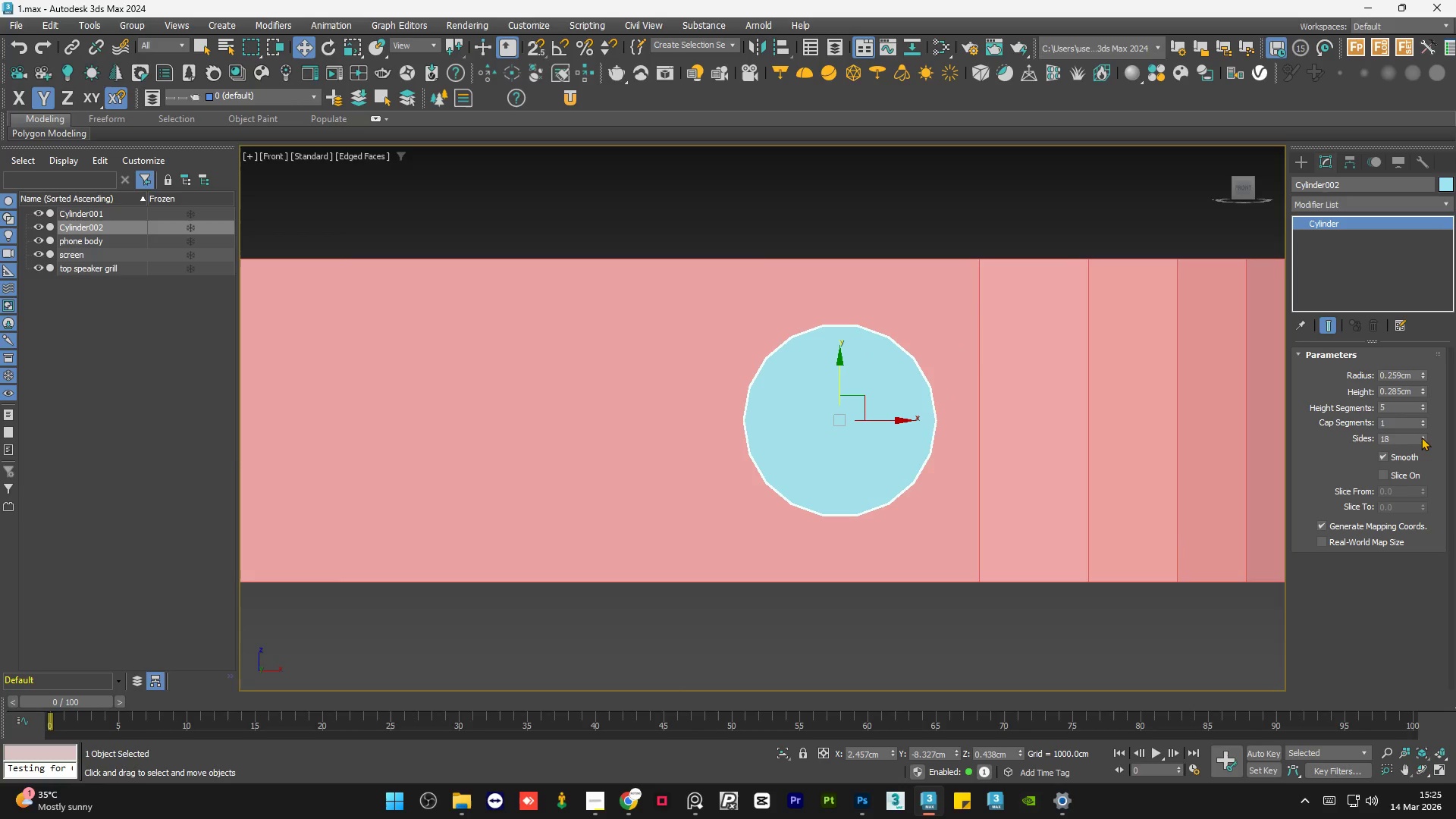 
left_click_drag(start_coordinate=[1423, 435], to_coordinate=[1427, 402])
 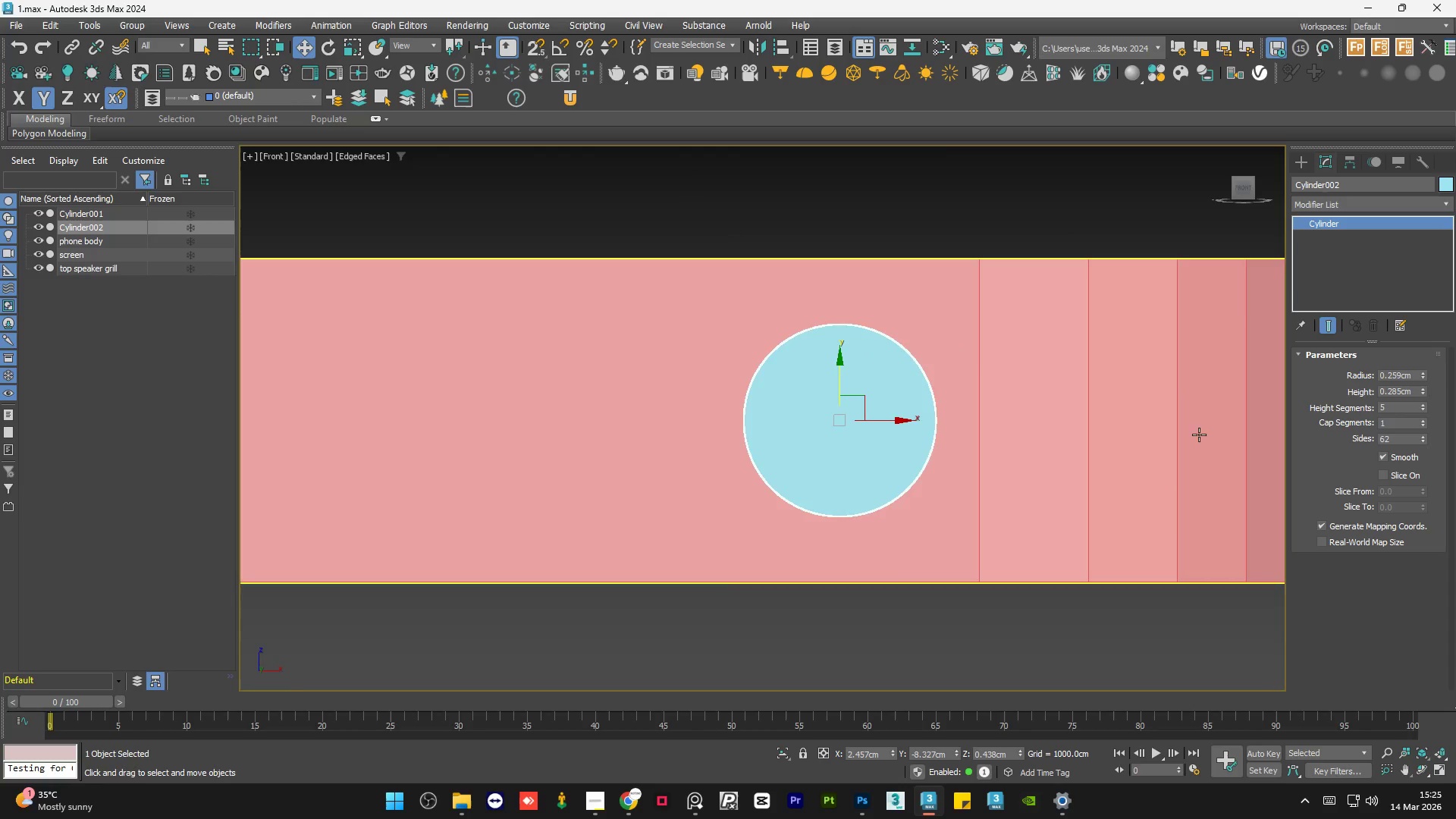 
scroll: coordinate [635, 406], scroll_direction: down, amount: 4.0
 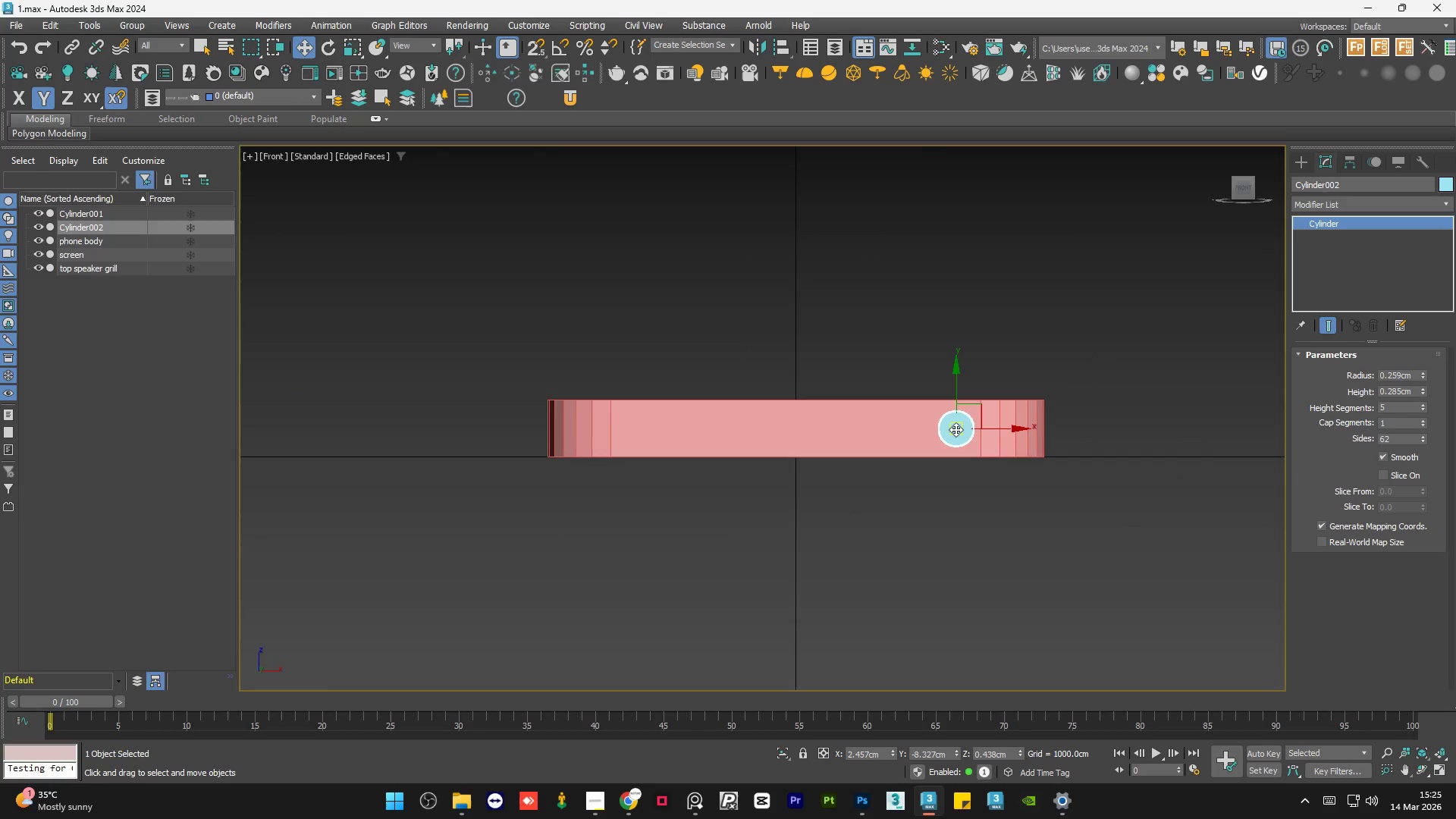 
scroll: coordinate [955, 429], scroll_direction: up, amount: 2.0
 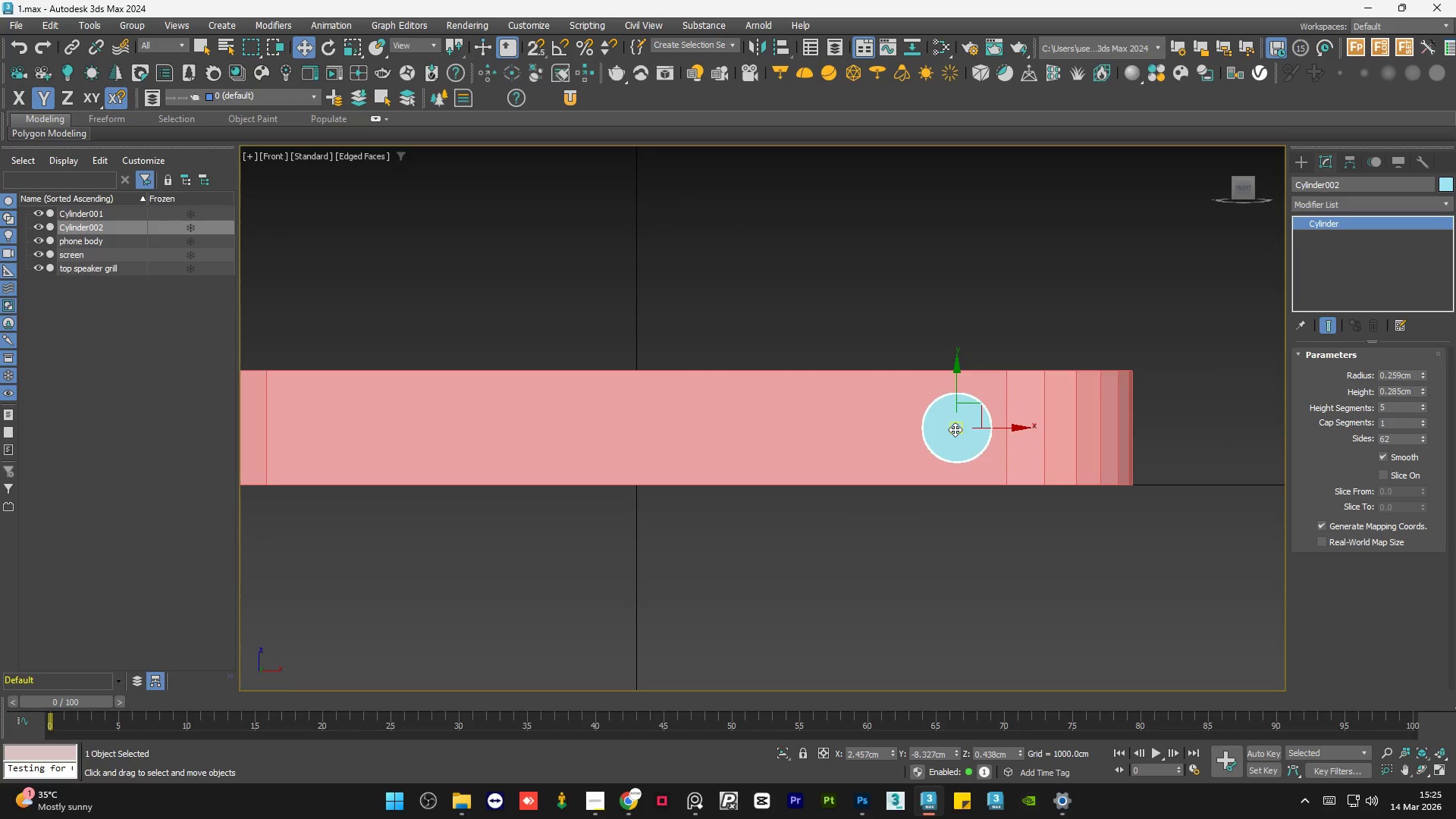 
scroll: coordinate [954, 430], scroll_direction: down, amount: 1.0
 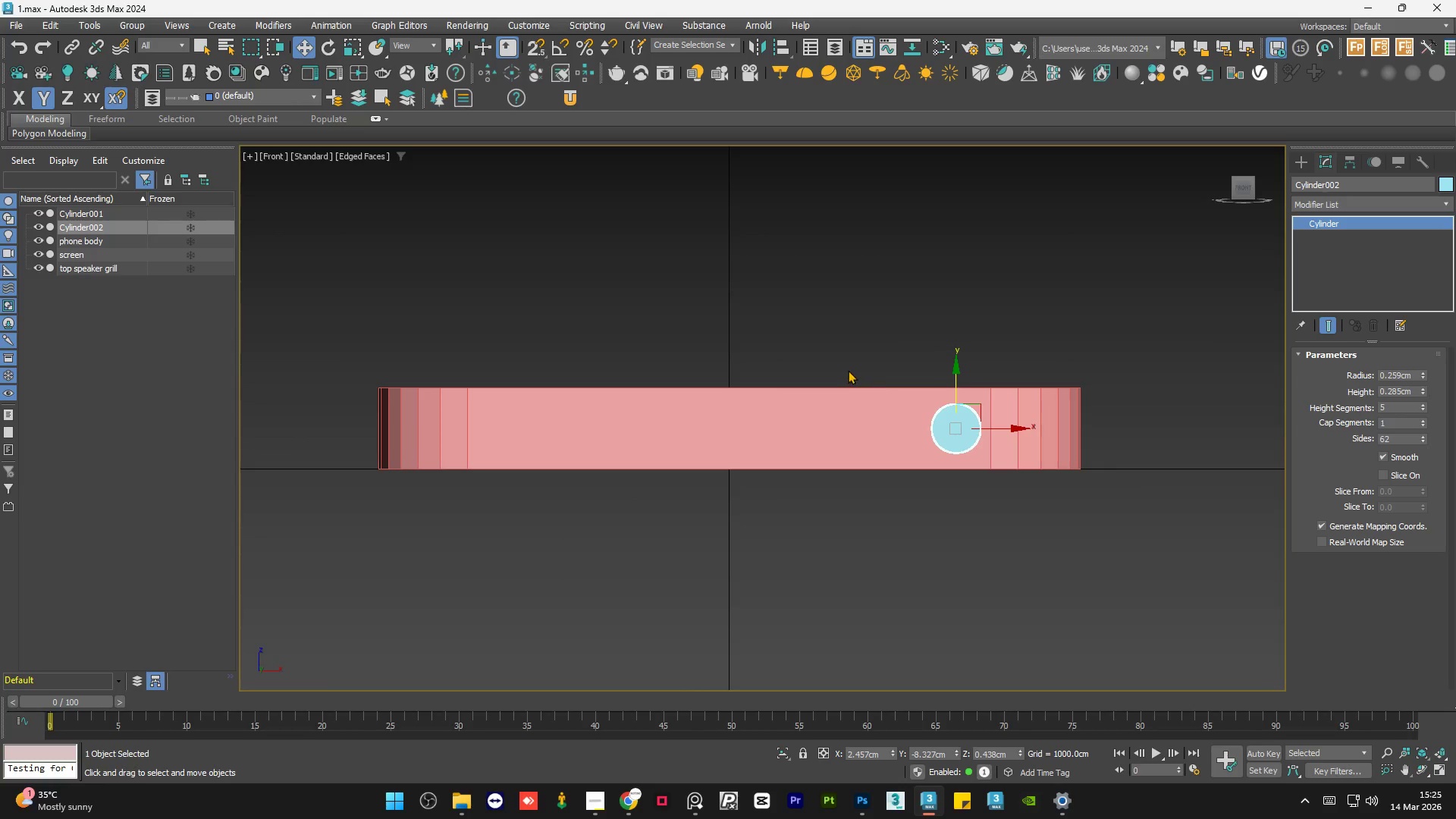 
scroll: coordinate [847, 369], scroll_direction: up, amount: 1.0
 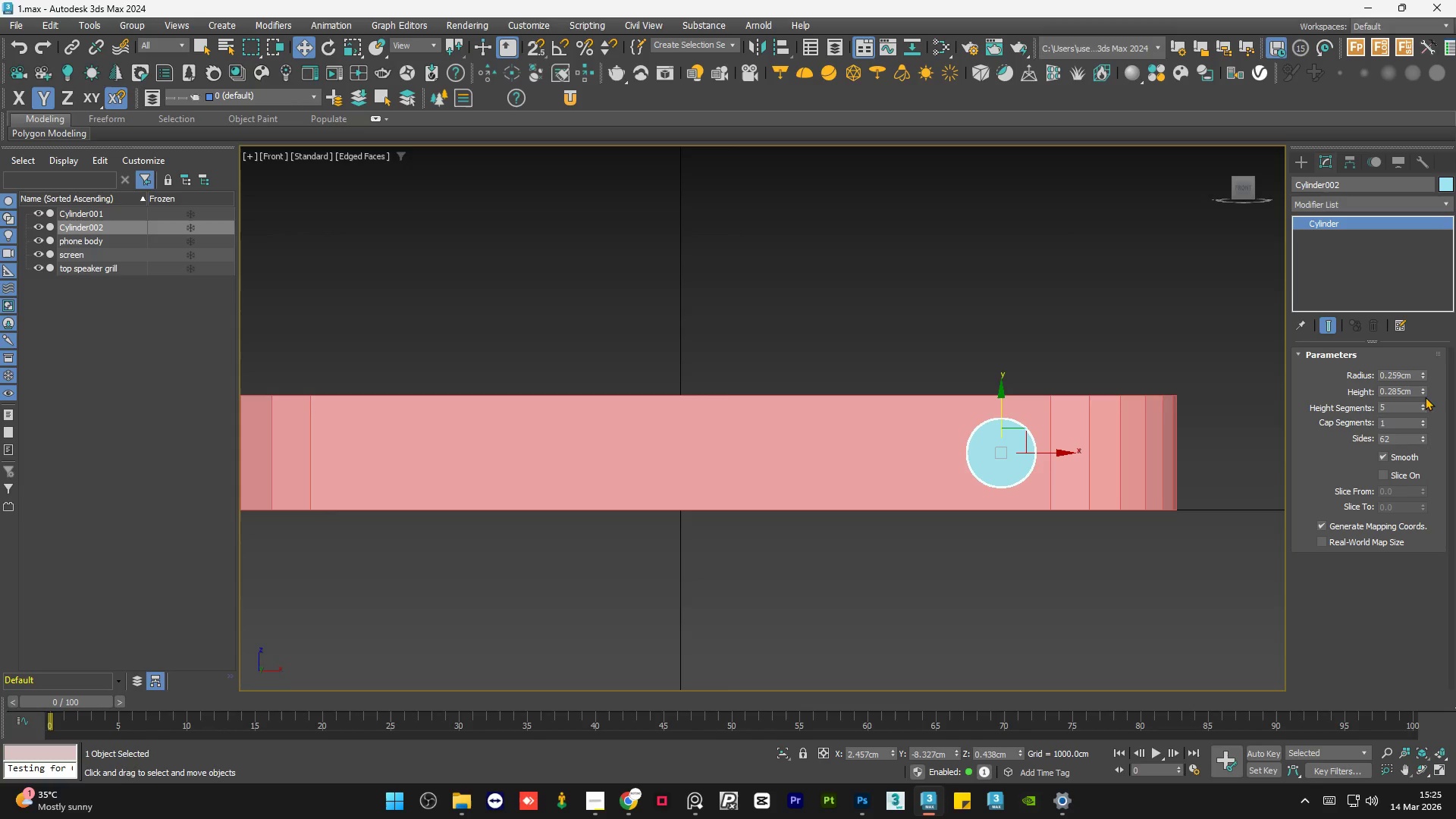 
left_click([1422, 378])
 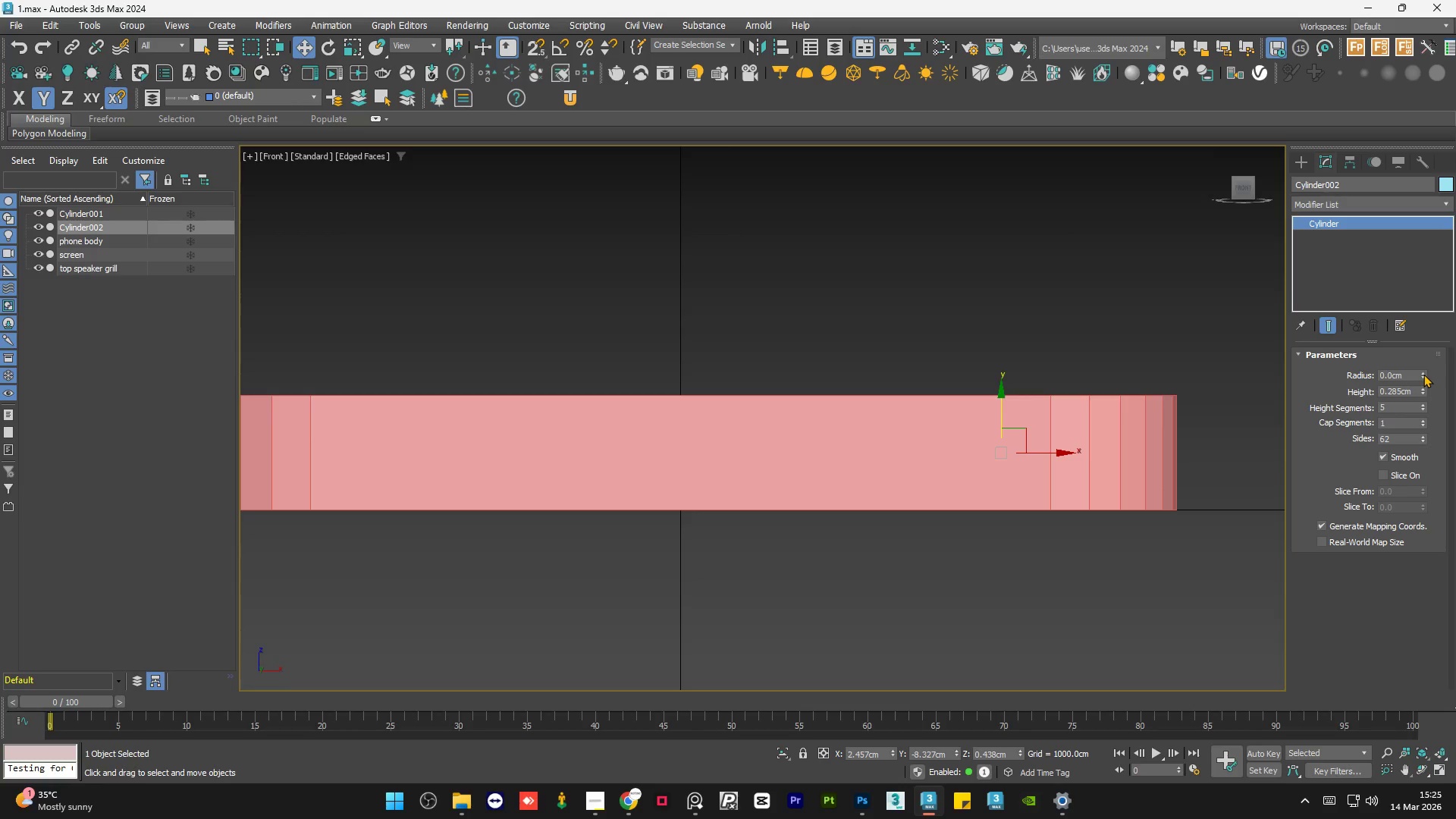 
left_click_drag(start_coordinate=[1423, 372], to_coordinate=[1416, 372])
 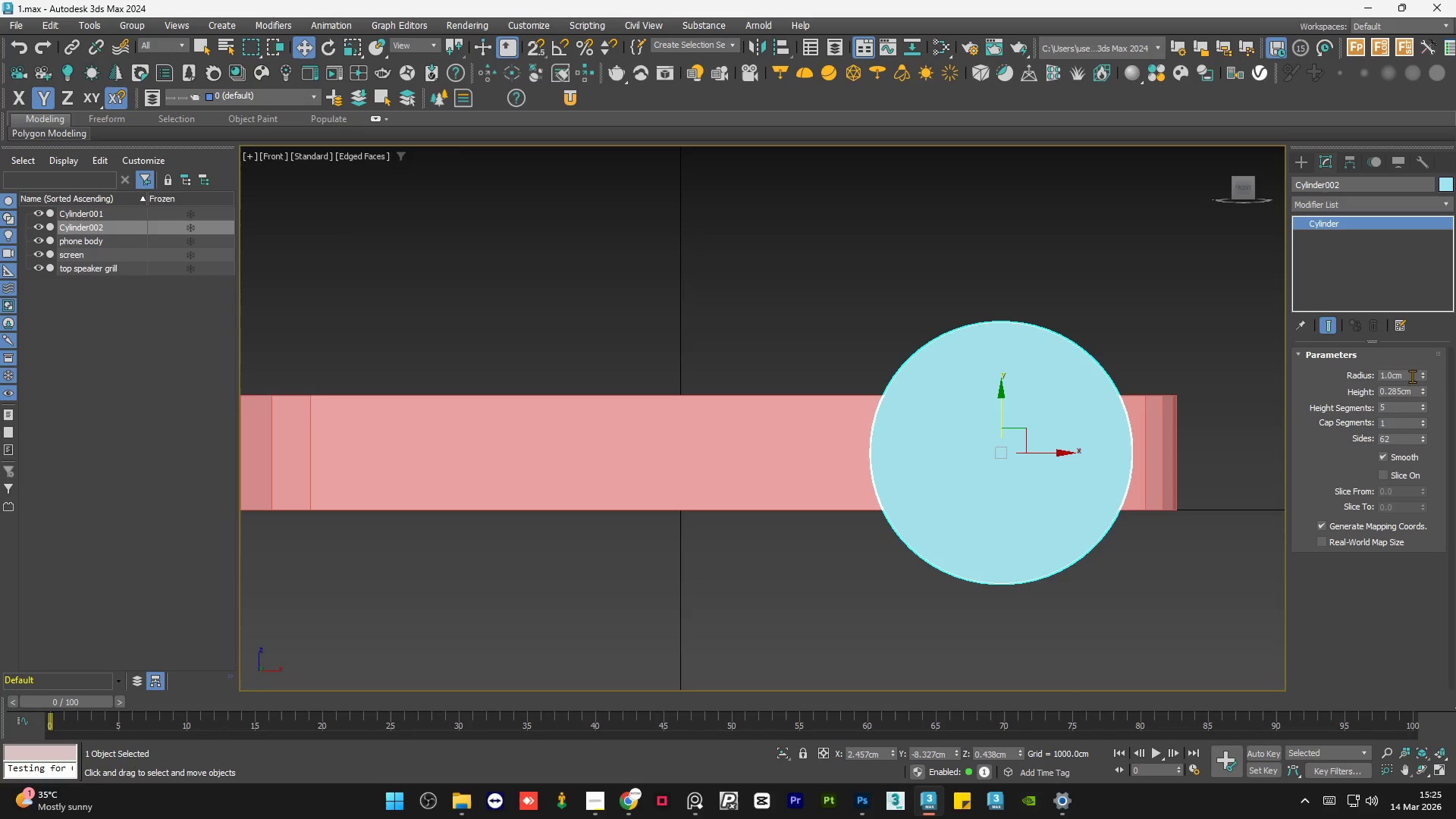 
double_click([1412, 376])
 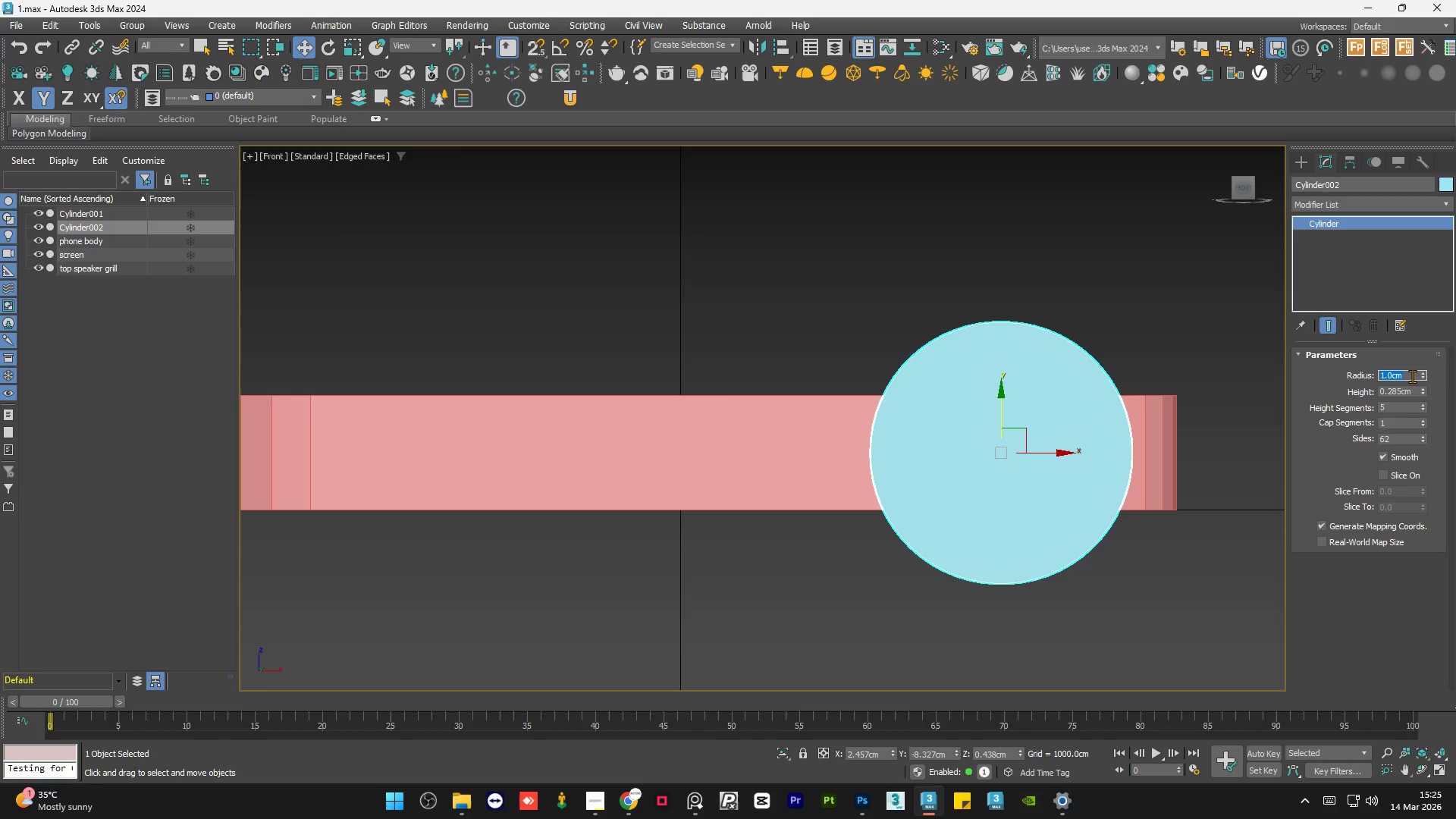 
key(NumpadDecimal)
 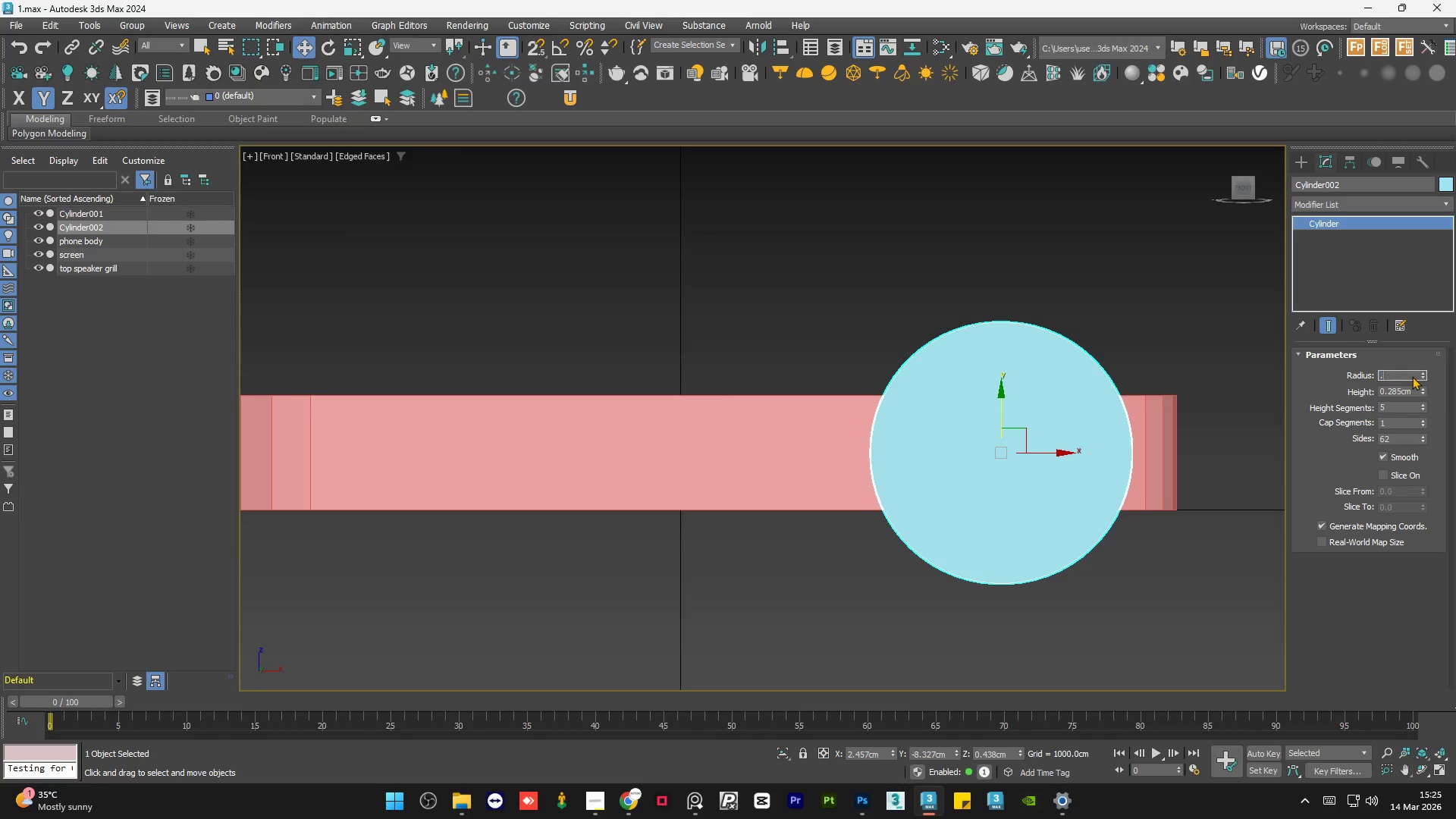 
key(Numpad1)
 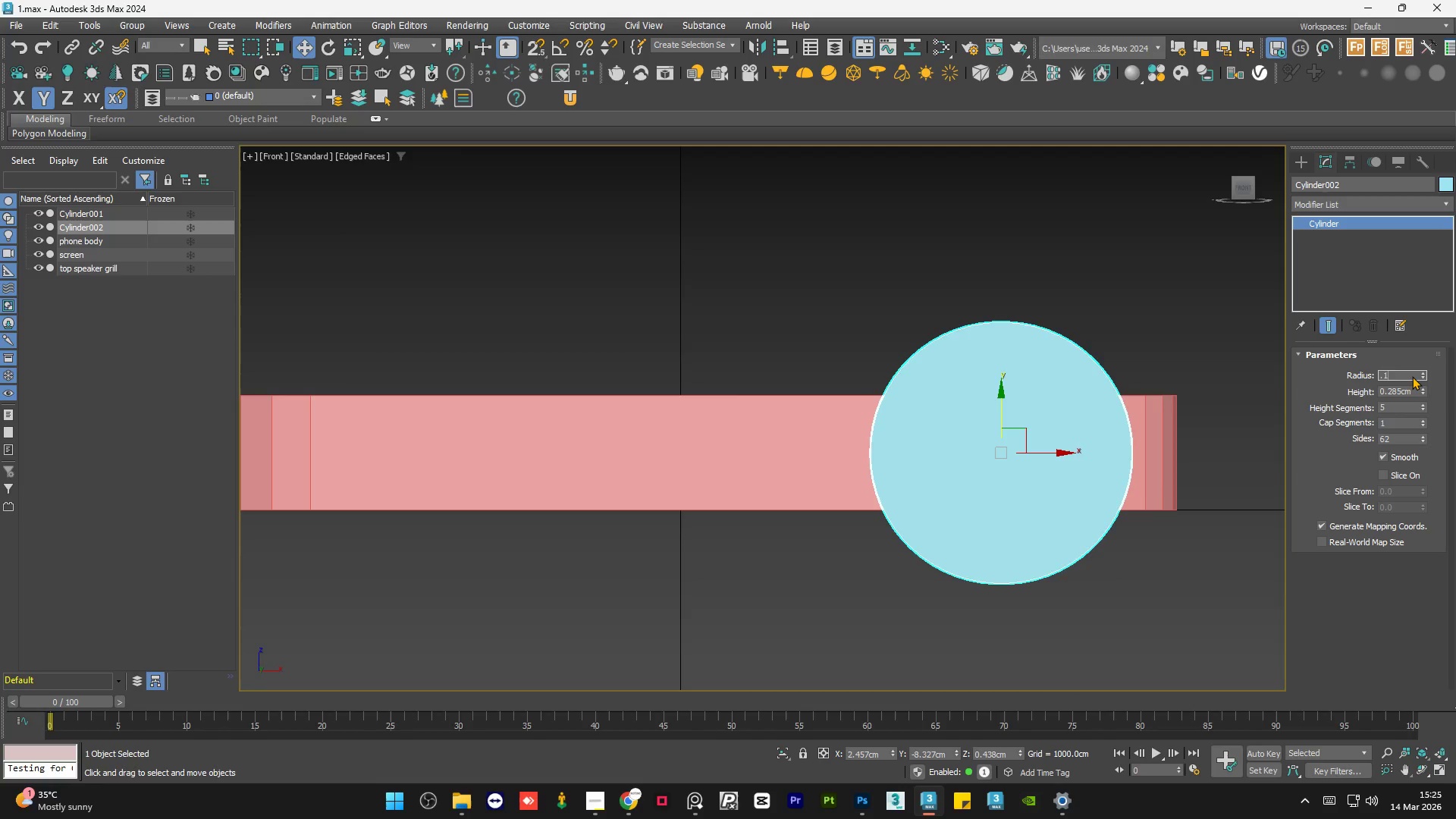 
key(NumpadEnter)
 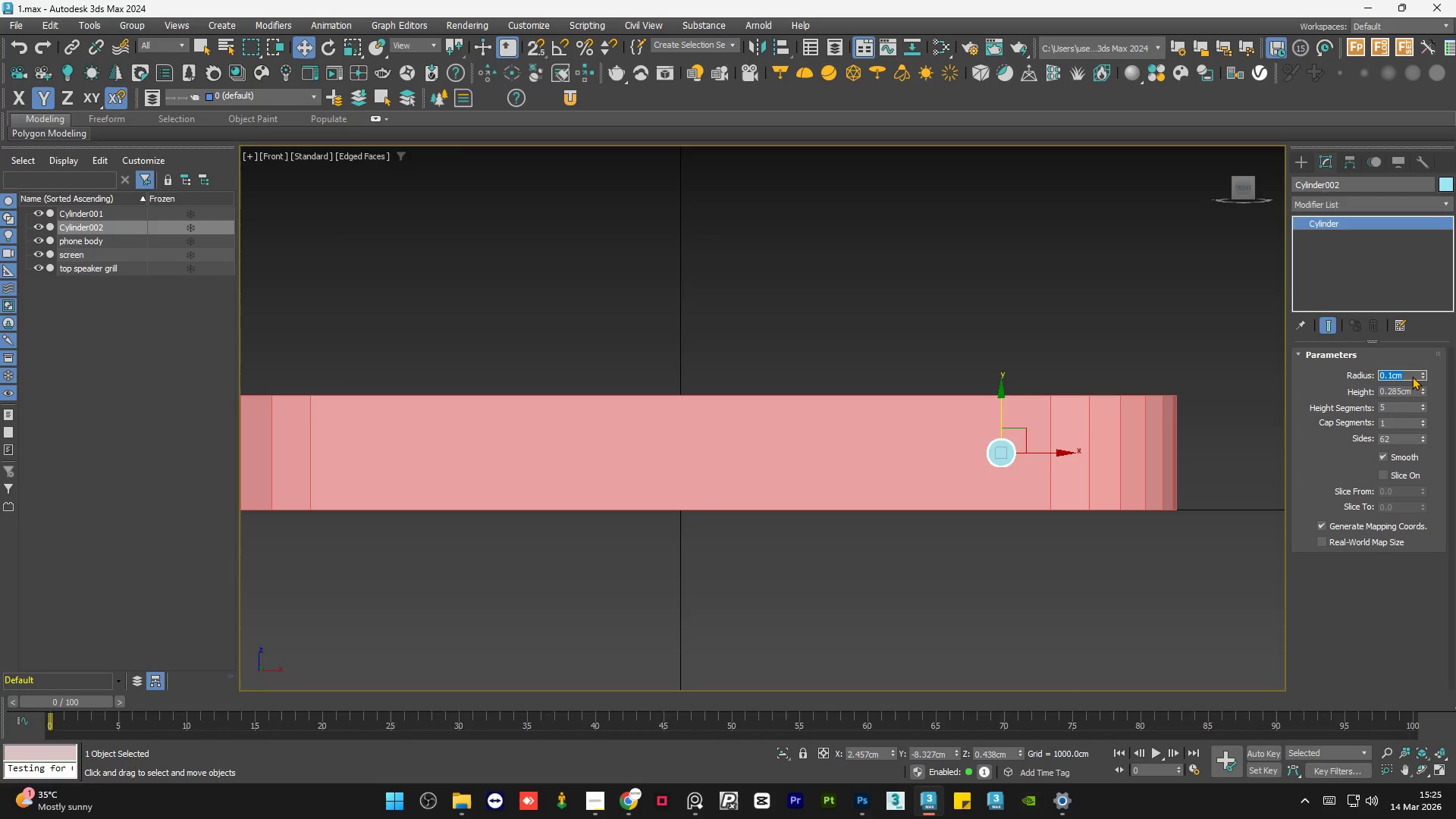 
key(NumpadDecimal)
 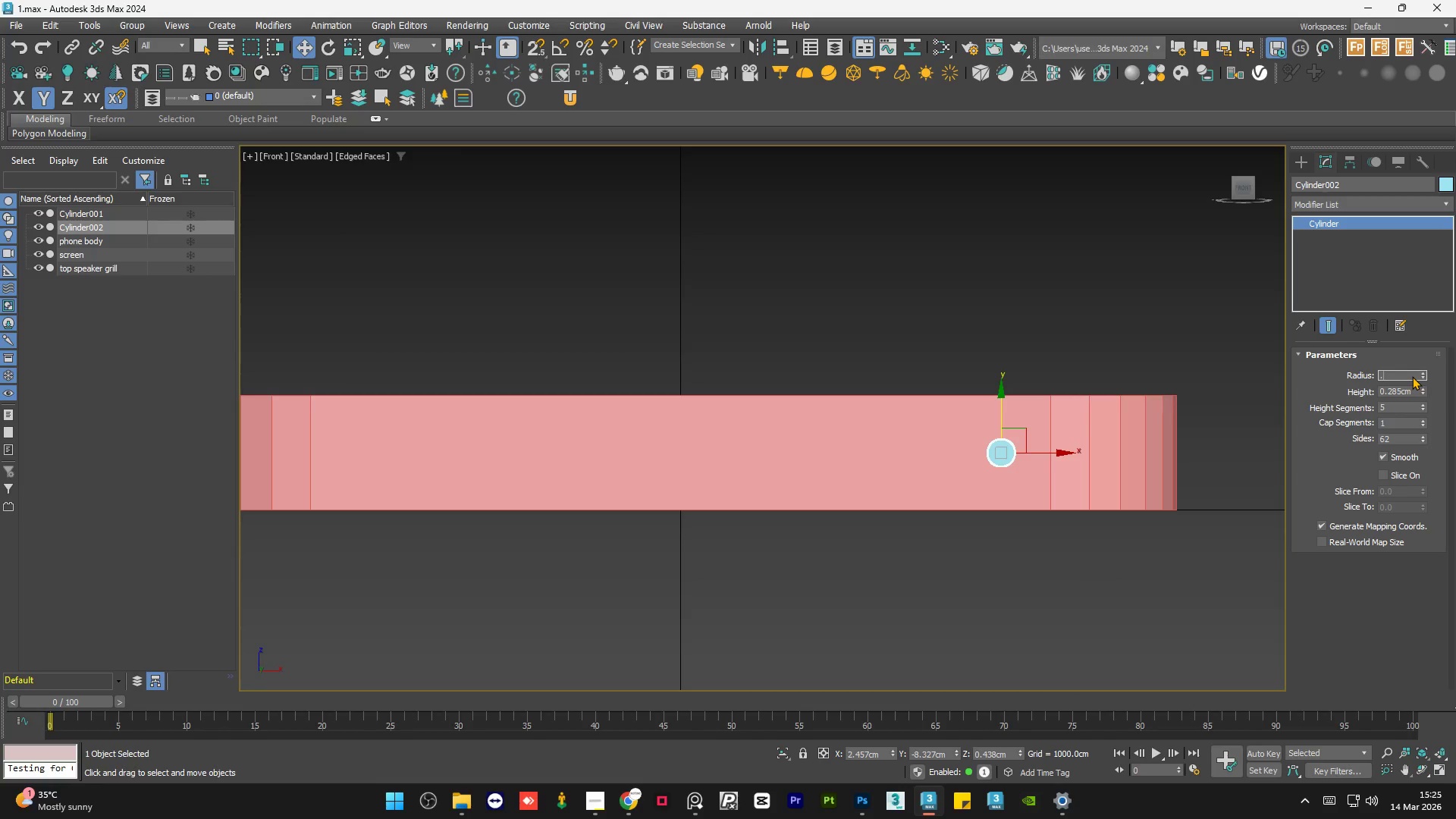 
key(Numpad2)
 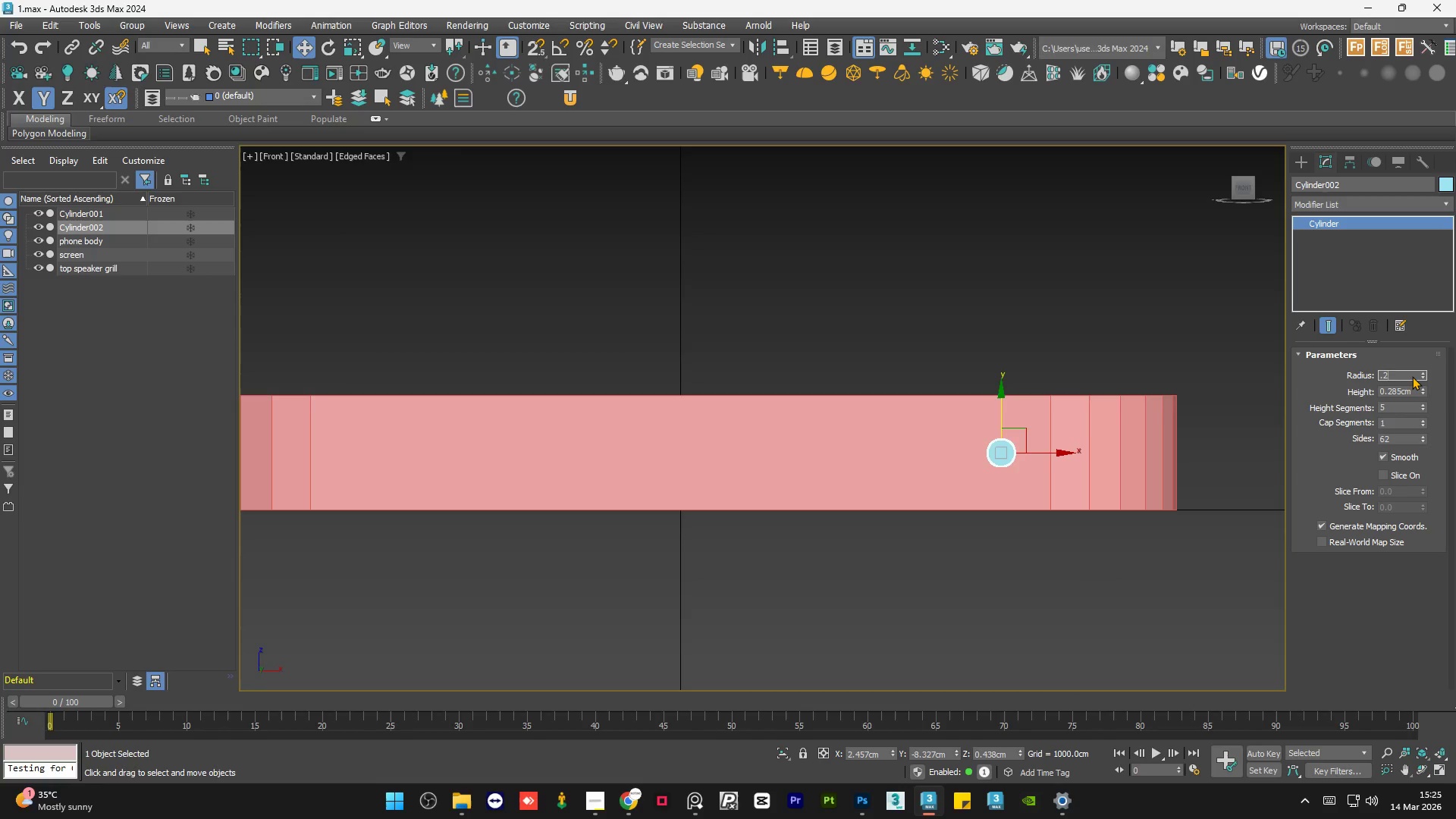 
key(NumpadEnter)
 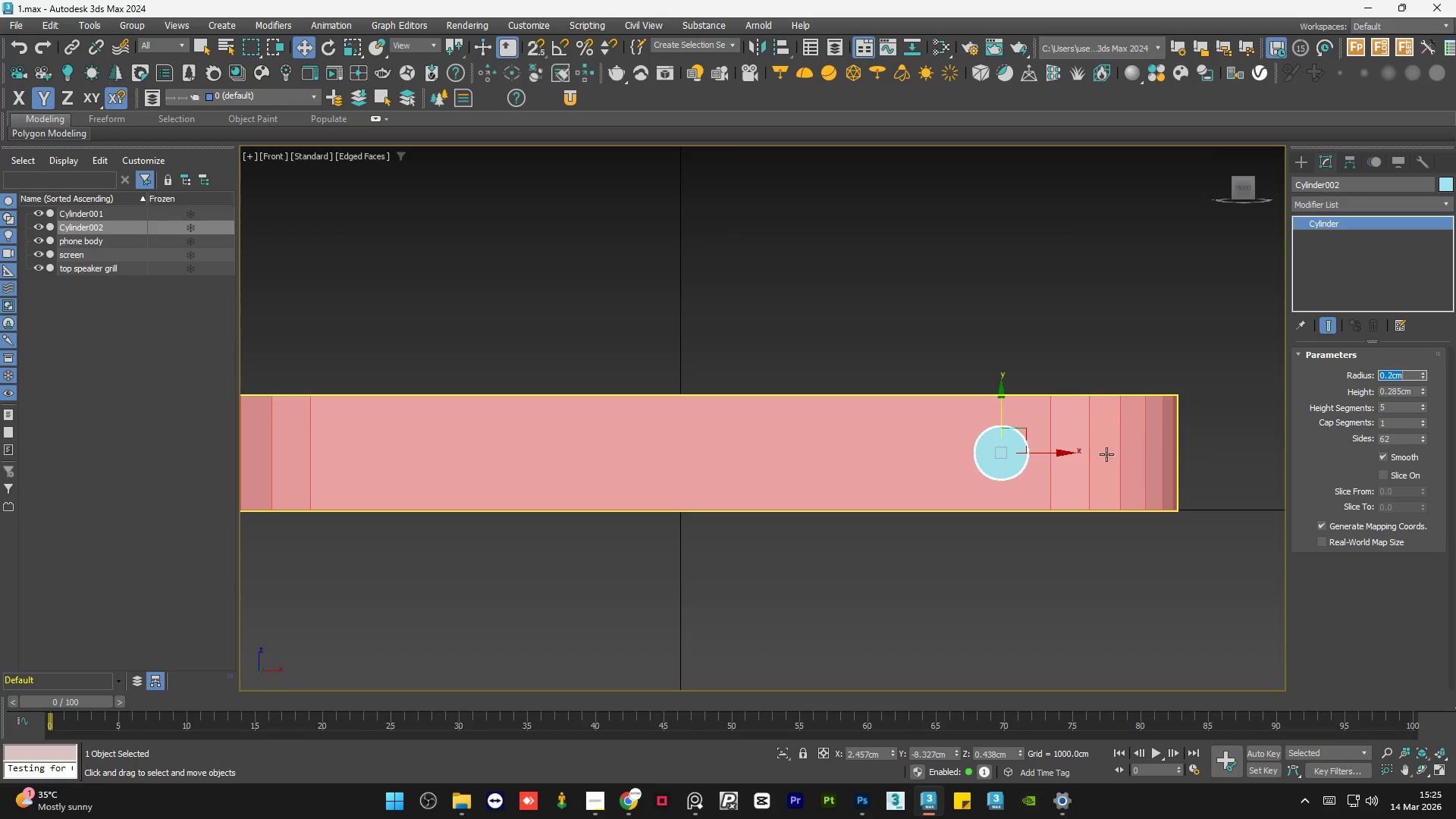 
left_click_drag(start_coordinate=[1051, 450], to_coordinate=[1056, 450])
 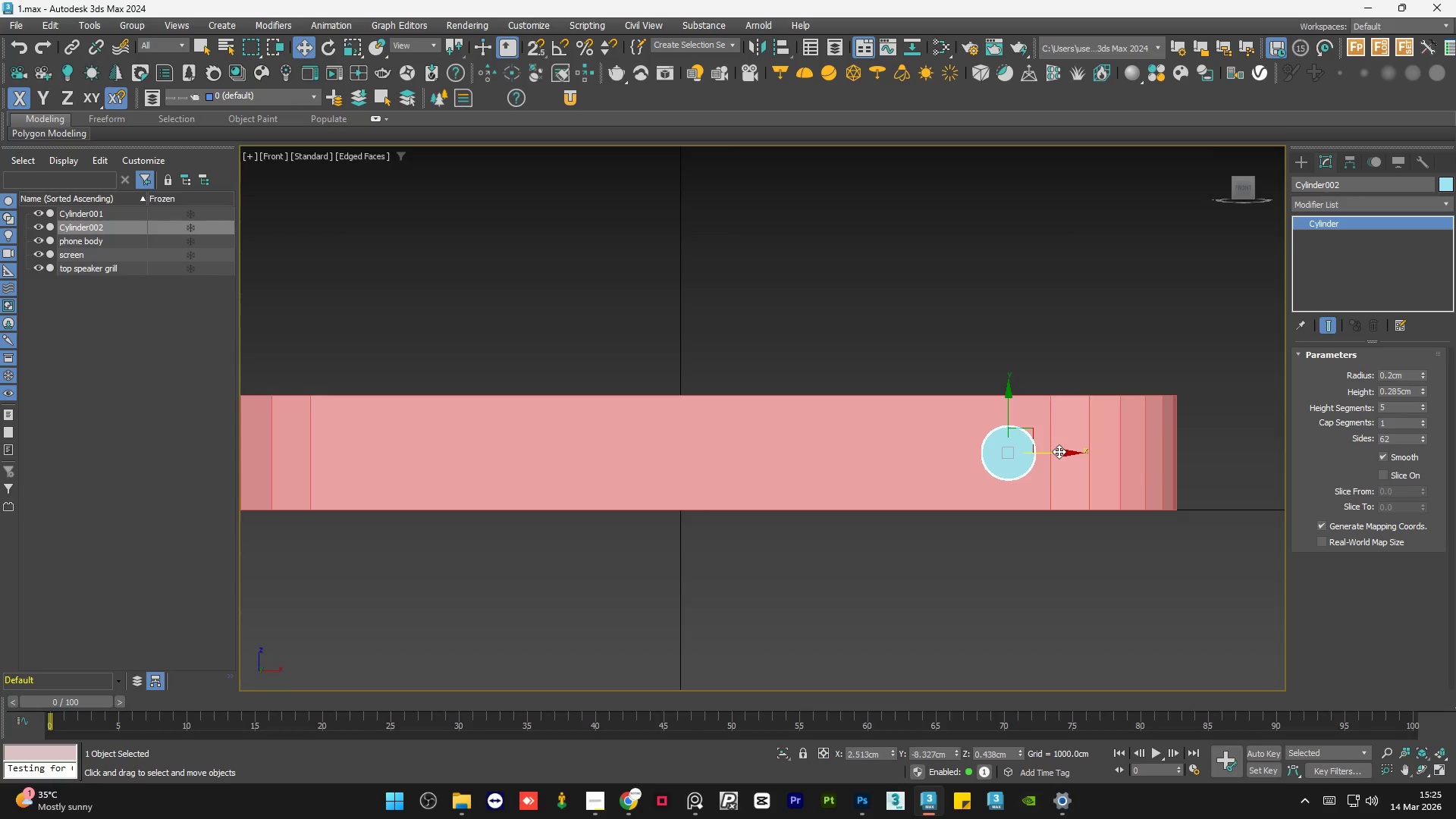 
scroll: coordinate [1099, 432], scroll_direction: down, amount: 1.0
 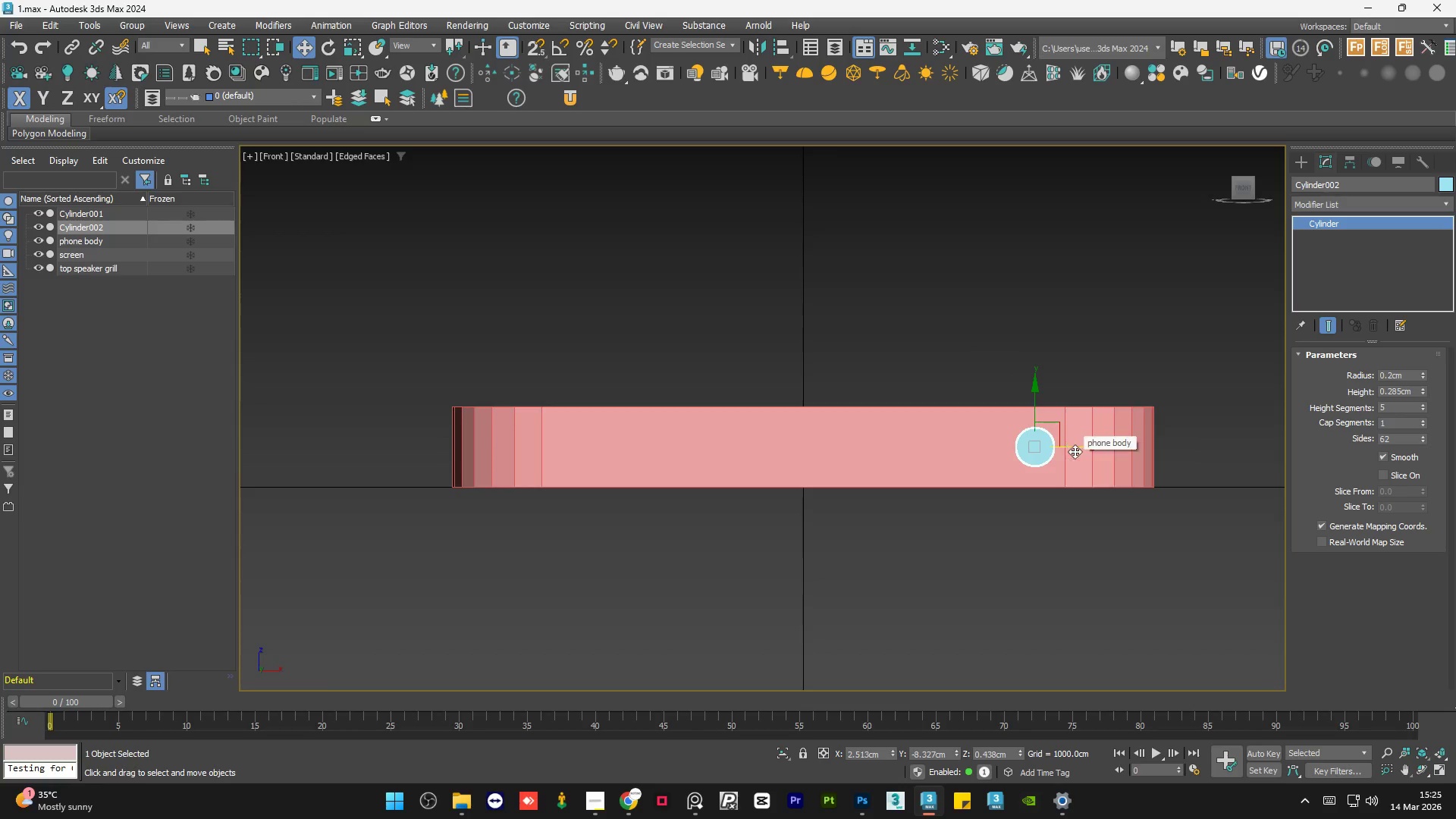 
hold_key(key=ShiftLeft, duration=1.53)
left_click_drag(start_coordinate=[1073, 445], to_coordinate=[1026, 456])
 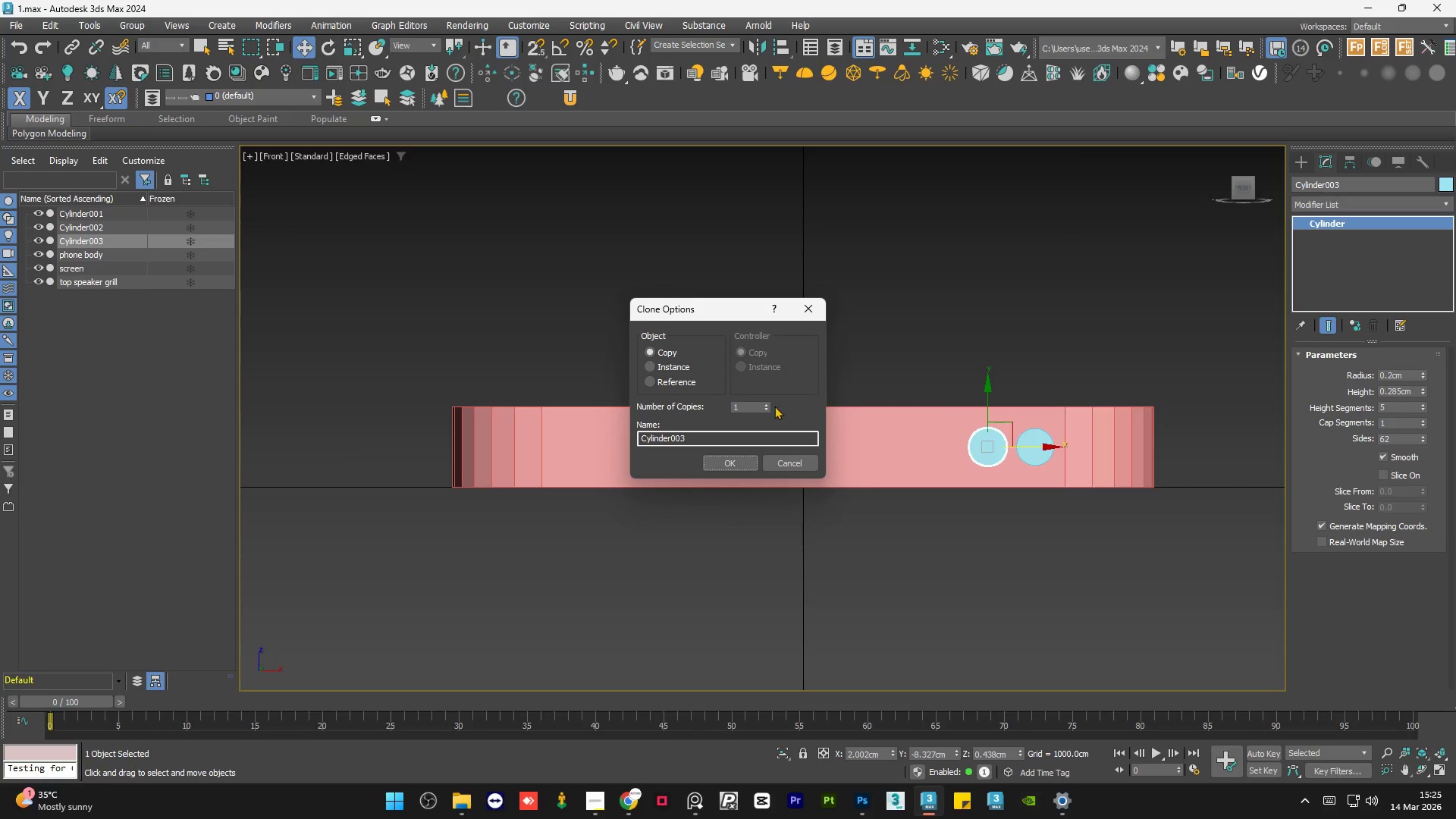 
hold_key(key=ShiftLeft, duration=1.52)
 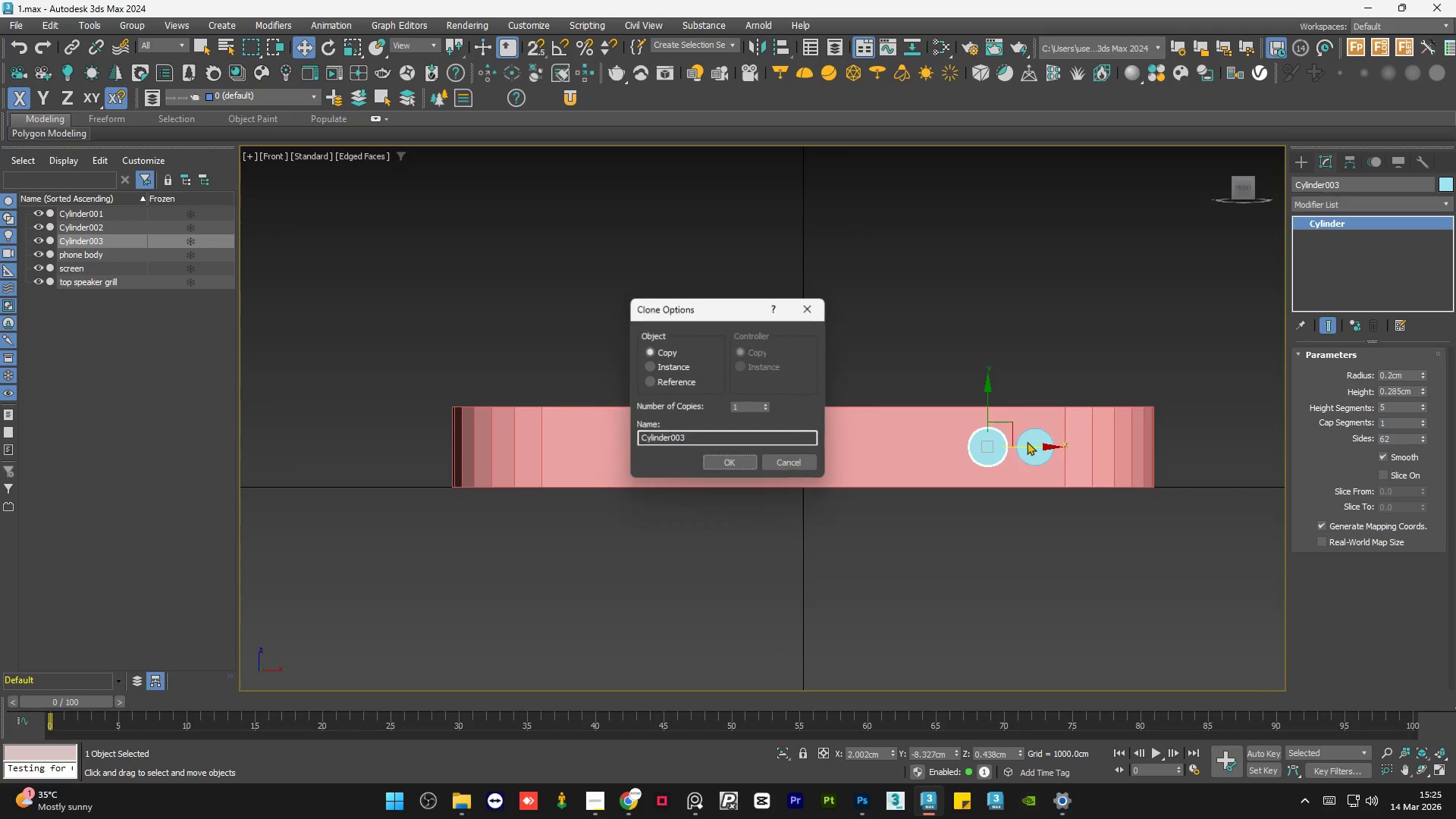 
hold_key(key=ShiftLeft, duration=0.34)
 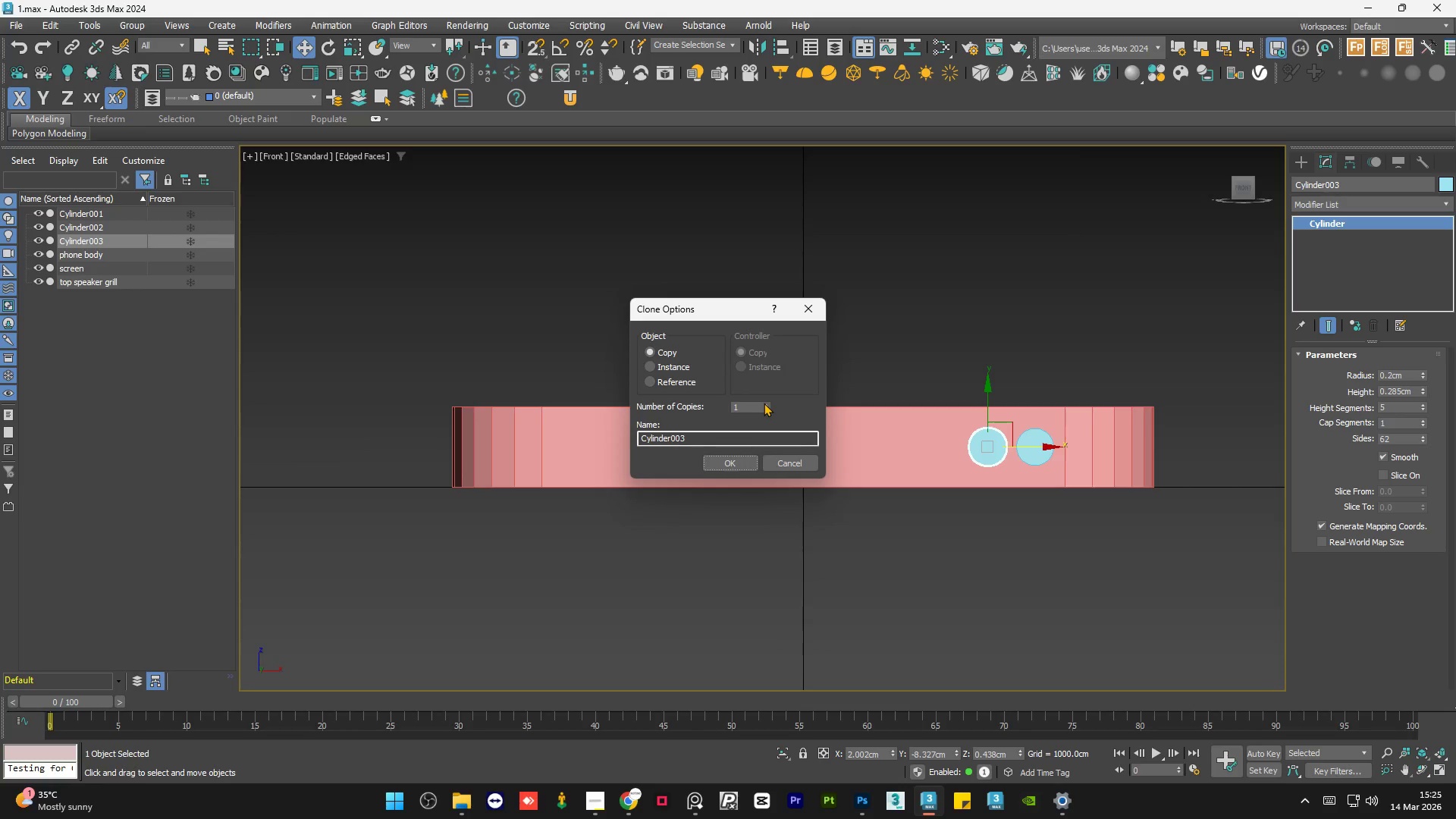 
double_click([763, 403])
 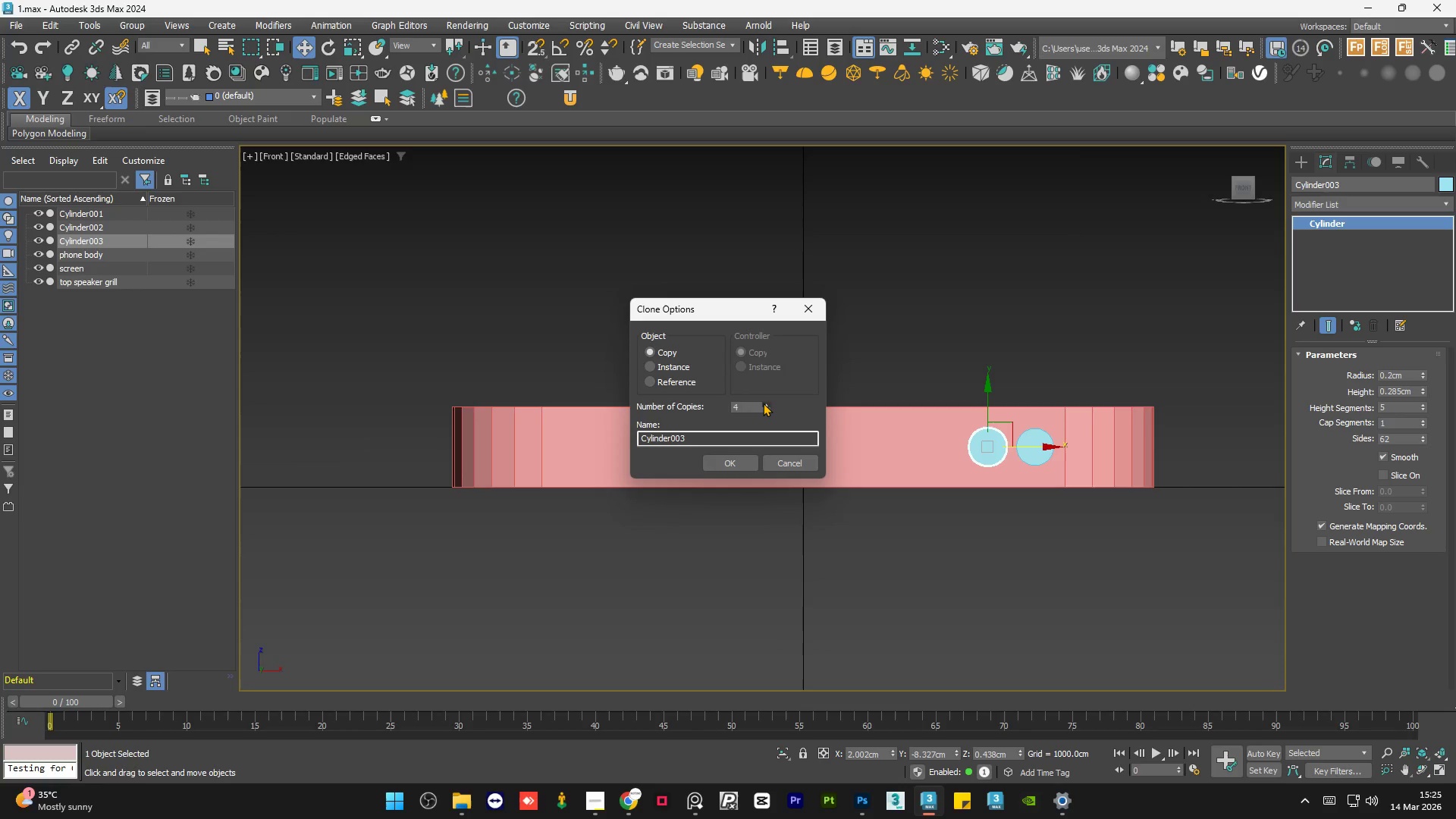 
triple_click([763, 403])
 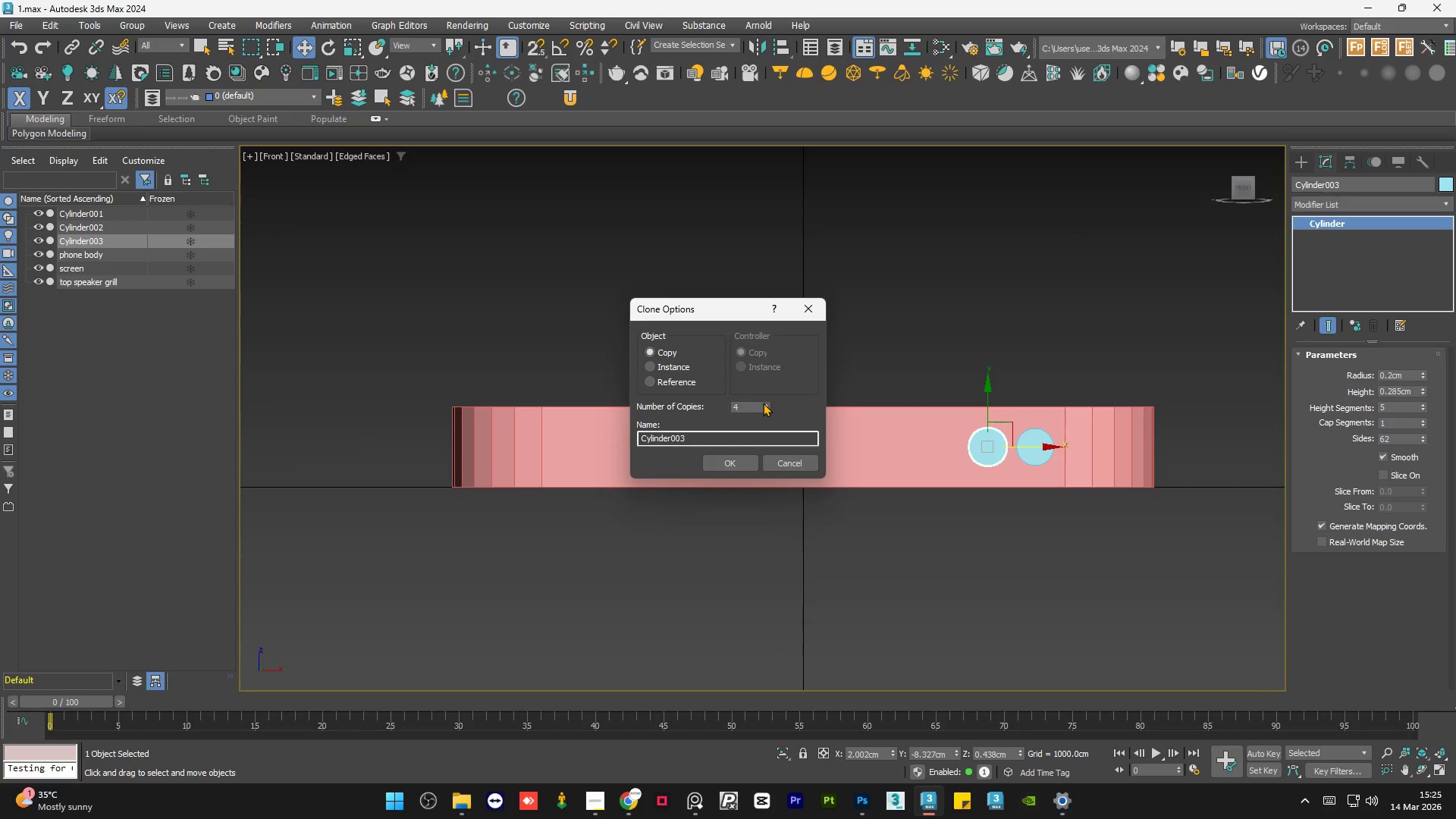 
triple_click([763, 403])
 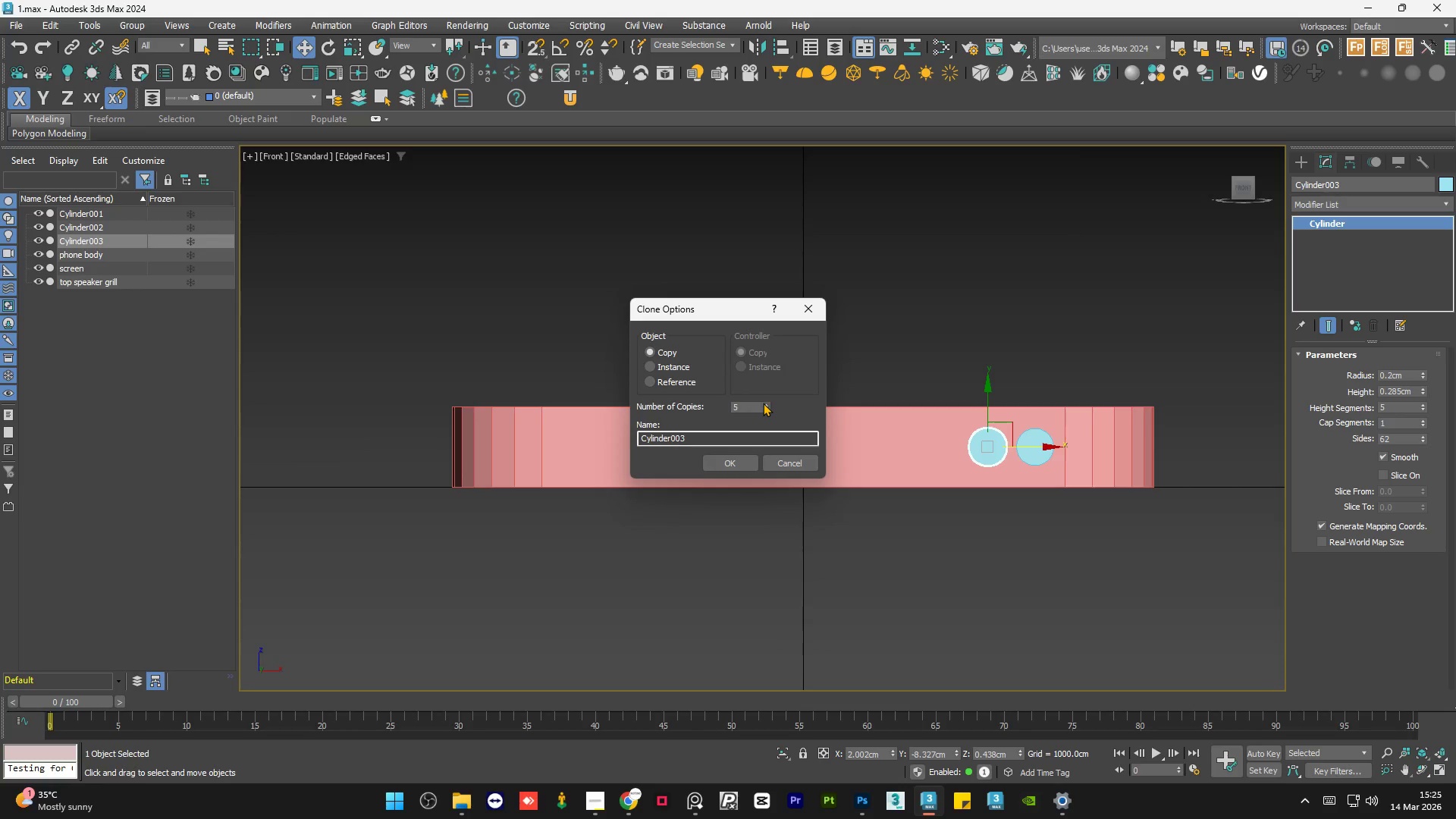 
triple_click([763, 403])
 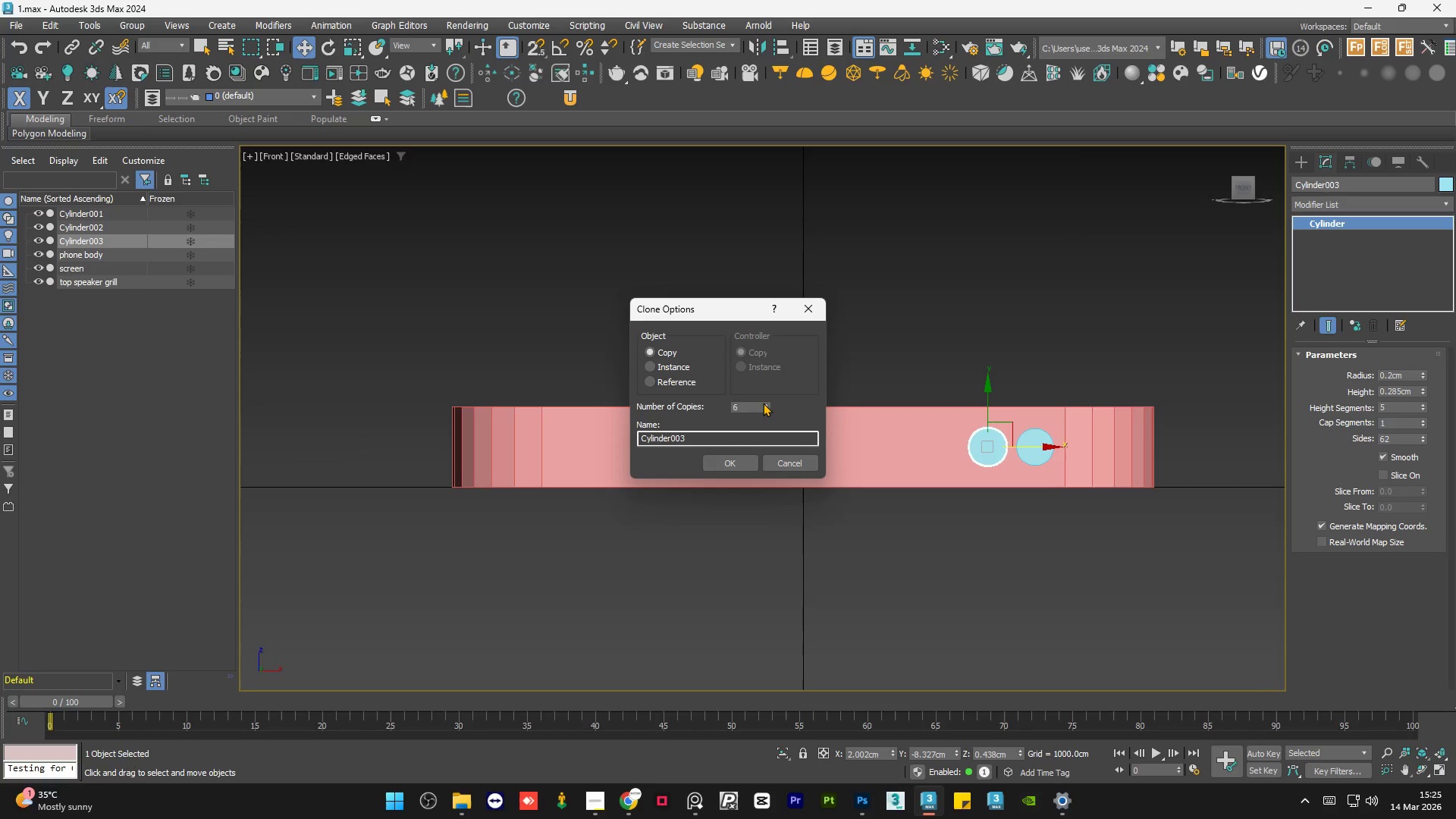 
triple_click([763, 403])
 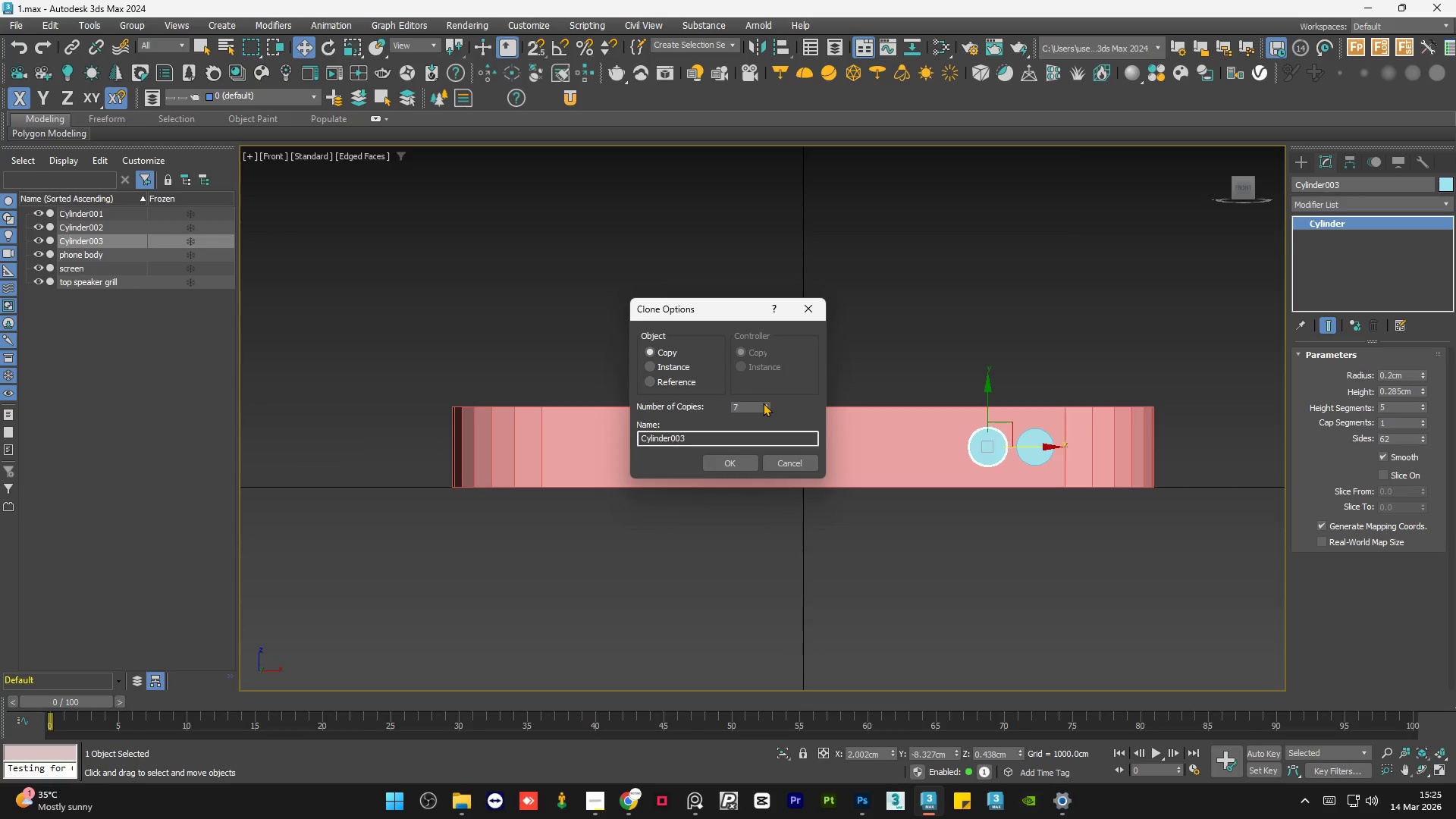 
triple_click([763, 403])
 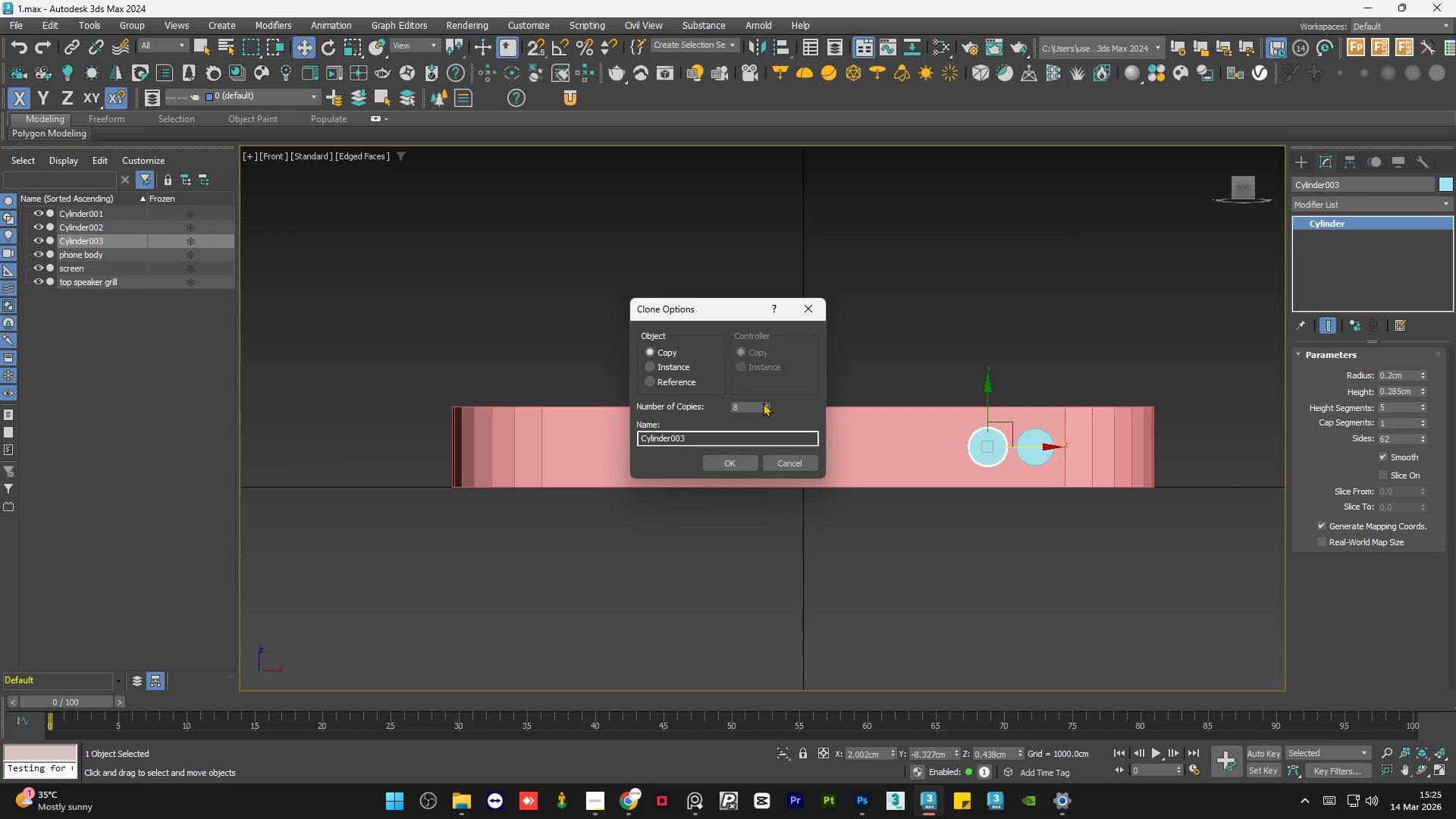 
triple_click([763, 403])
 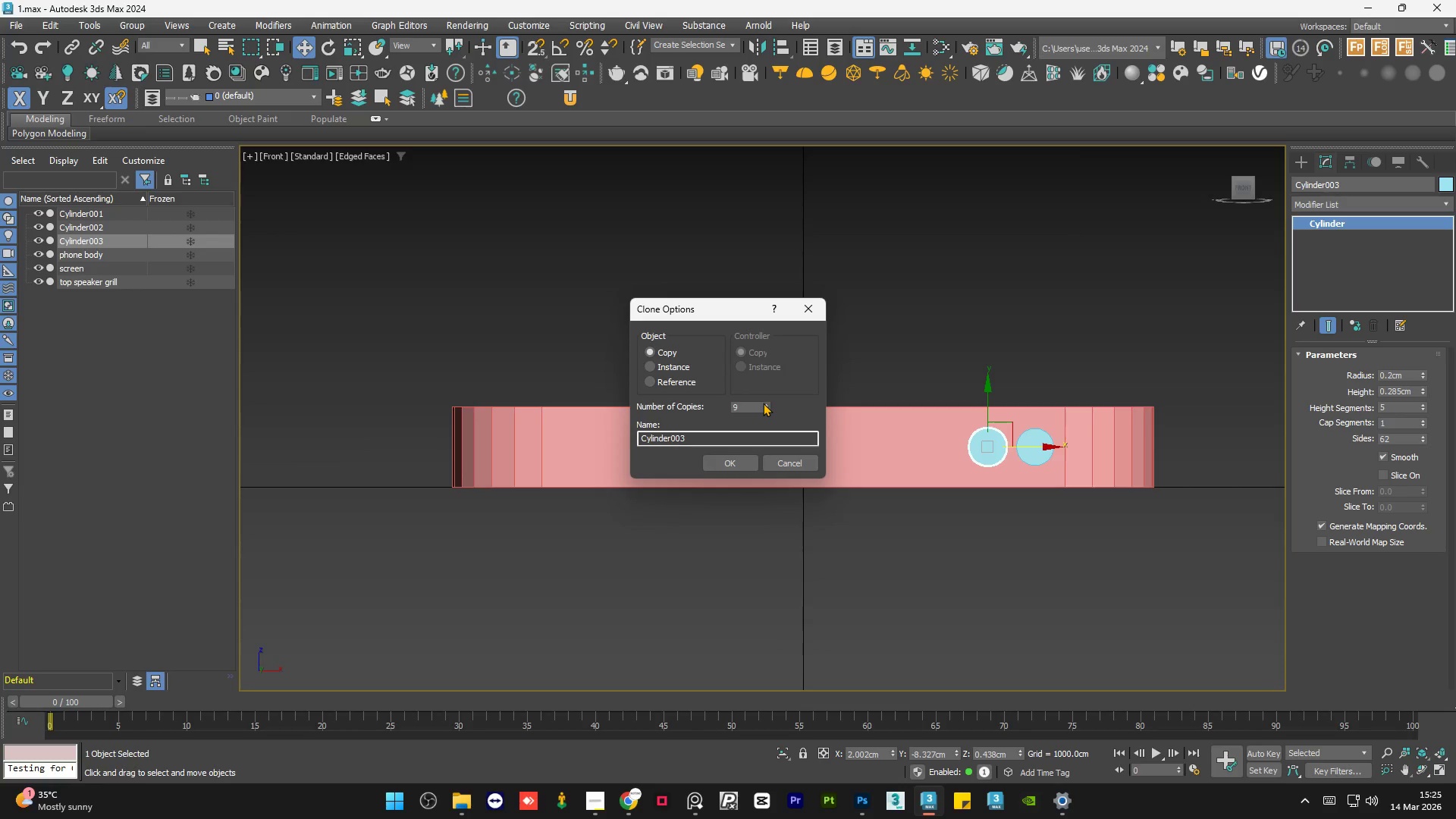 
triple_click([763, 403])
 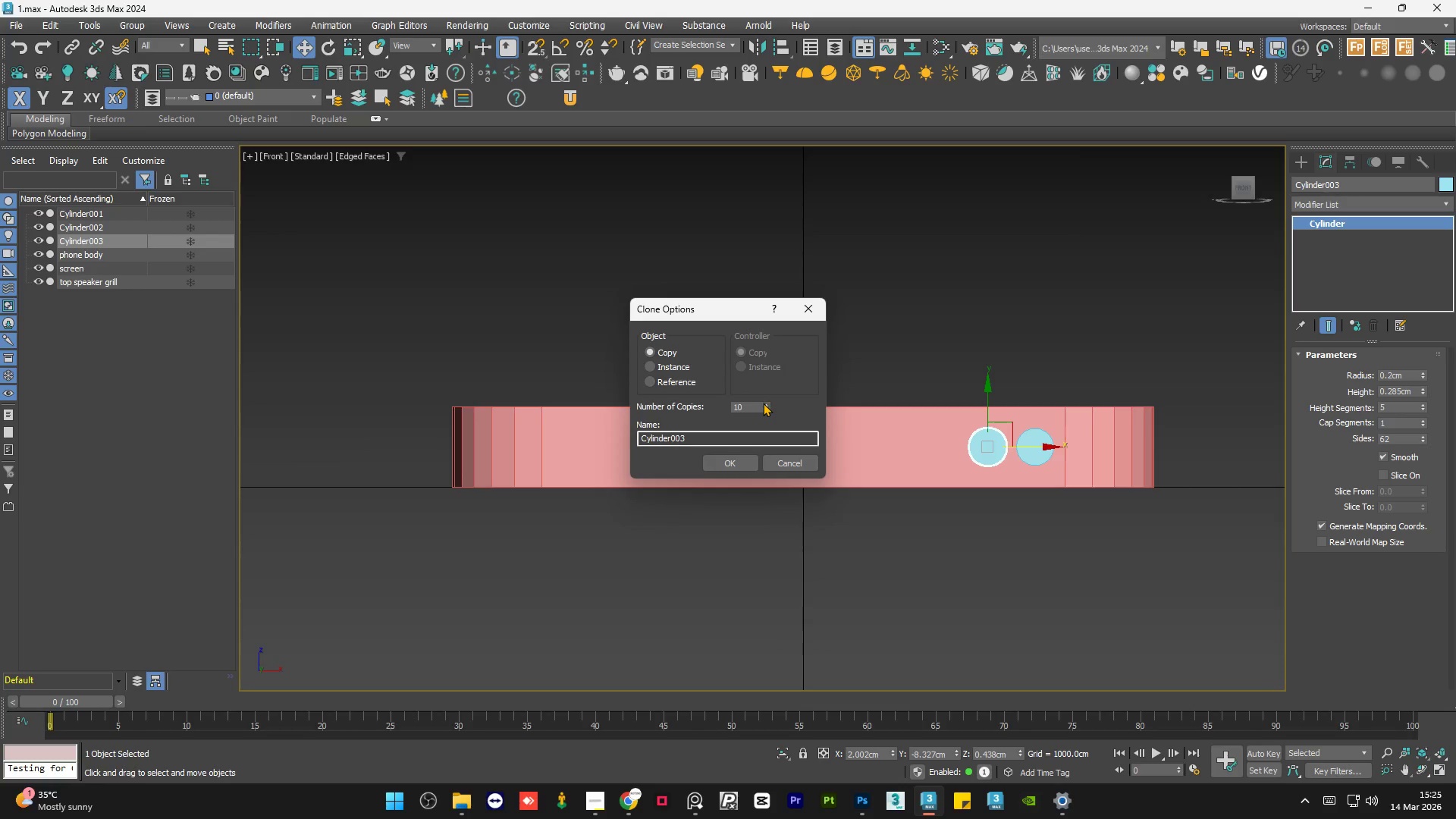 
triple_click([763, 403])
 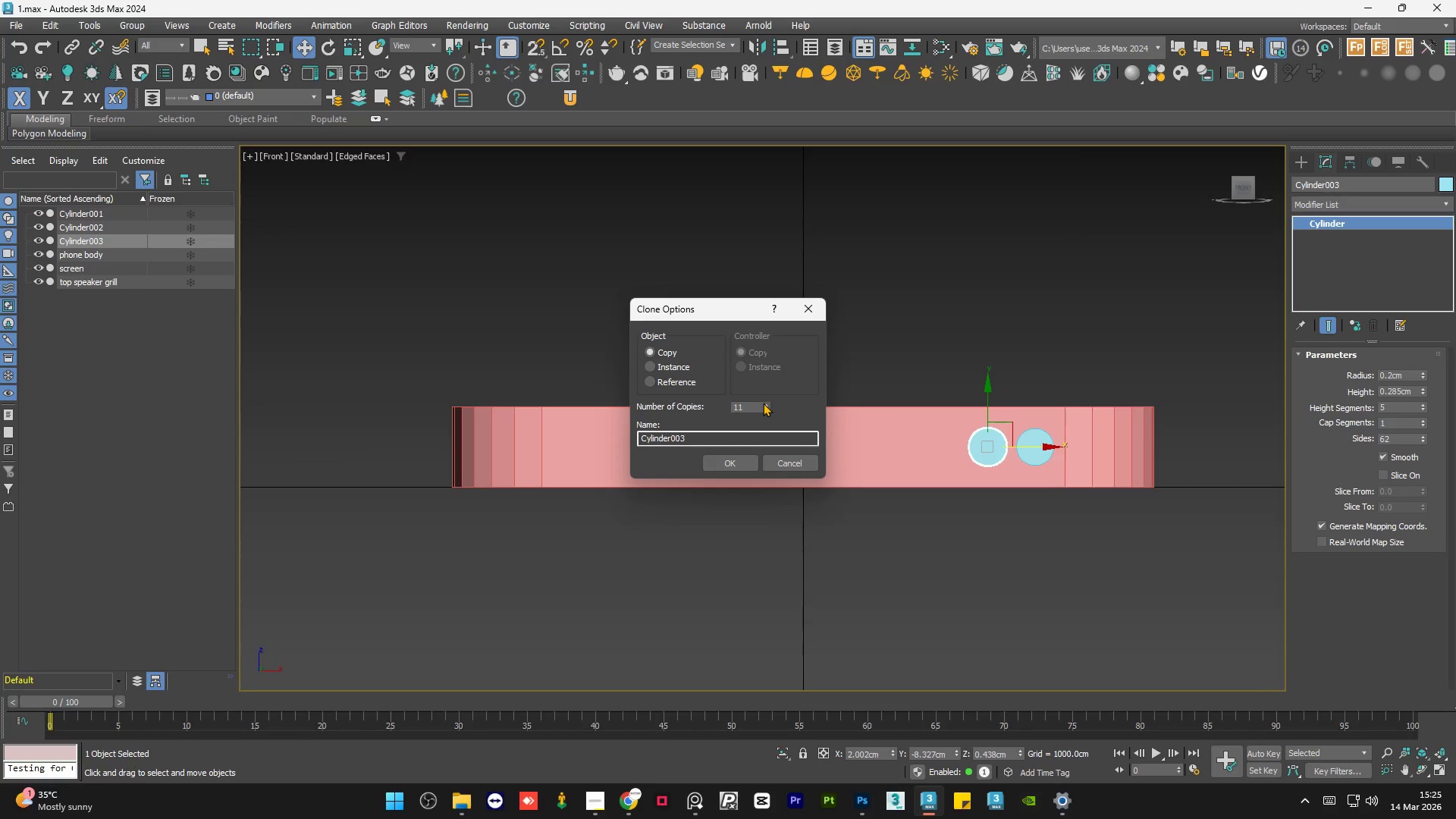 
triple_click([763, 403])
 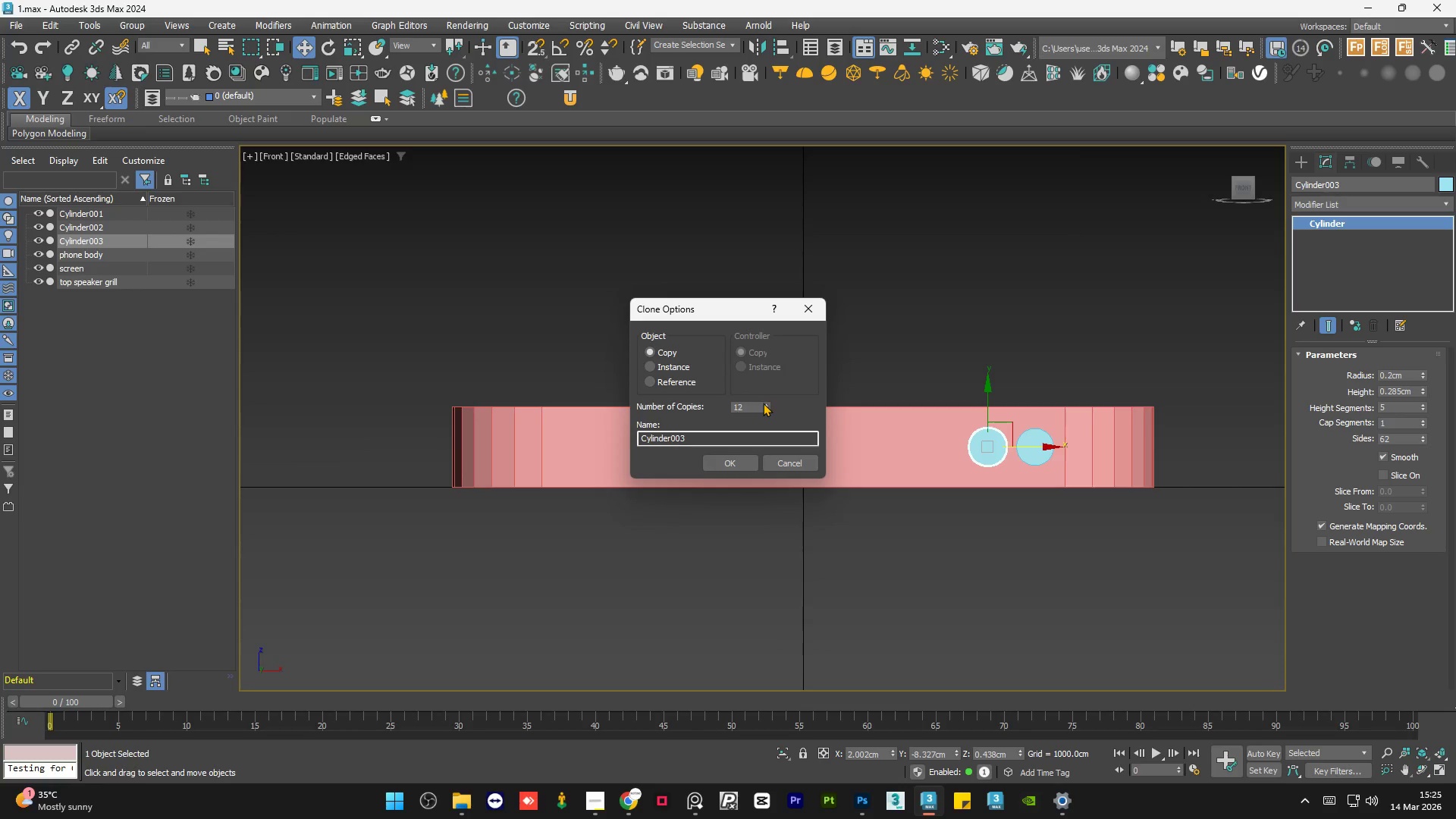 
triple_click([763, 403])
 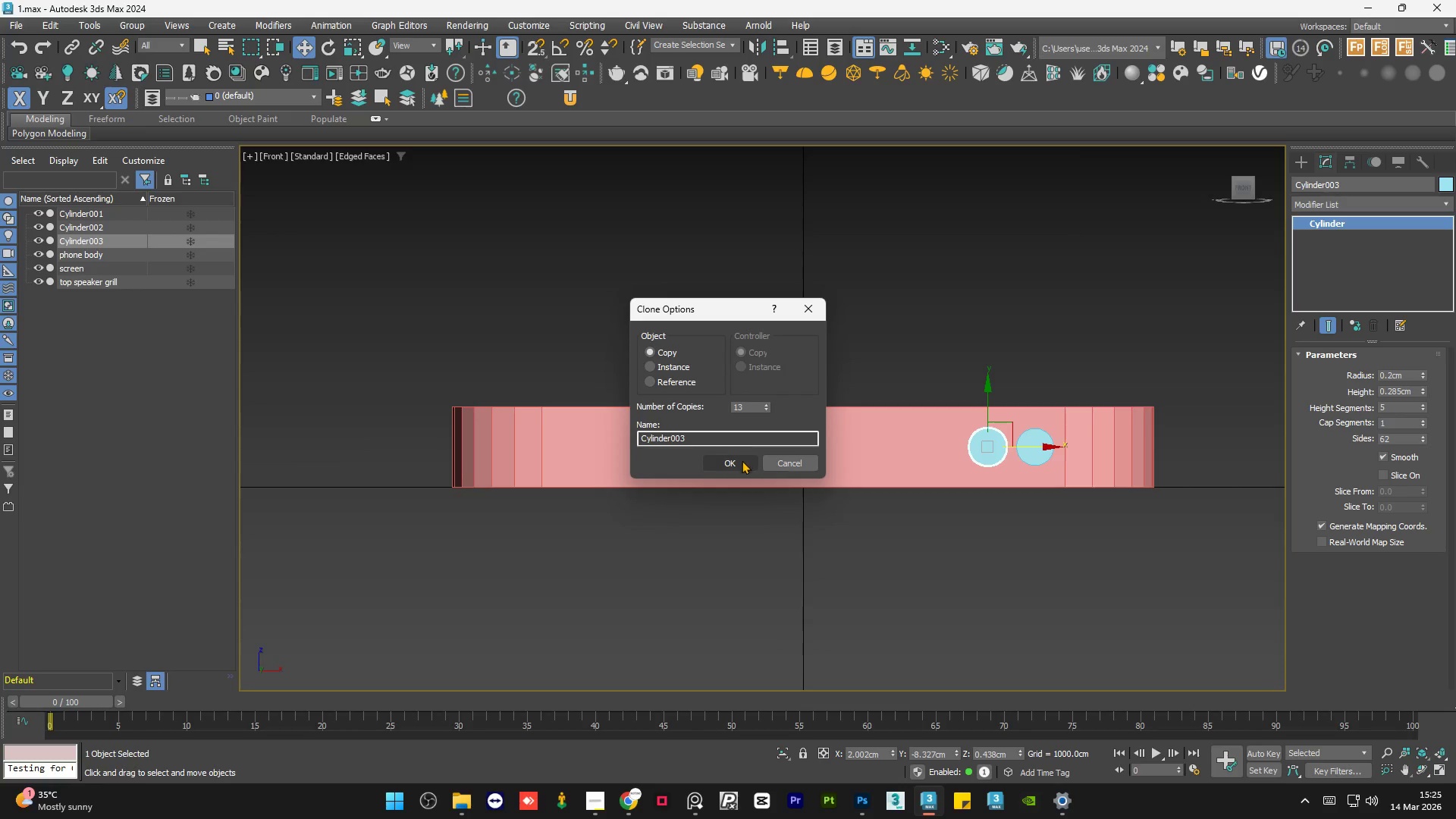 
left_click([739, 466])
 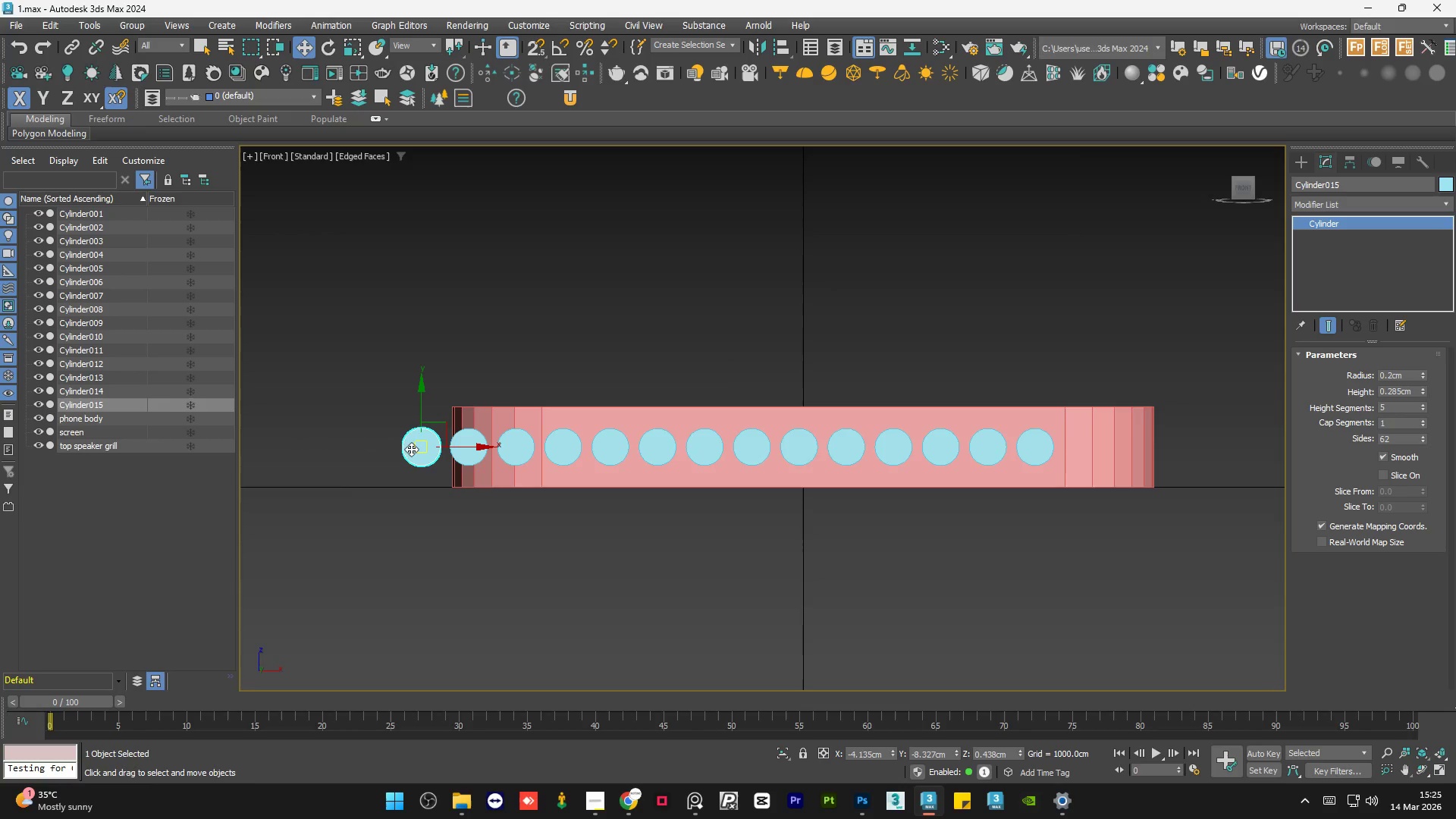 
key(Delete)
 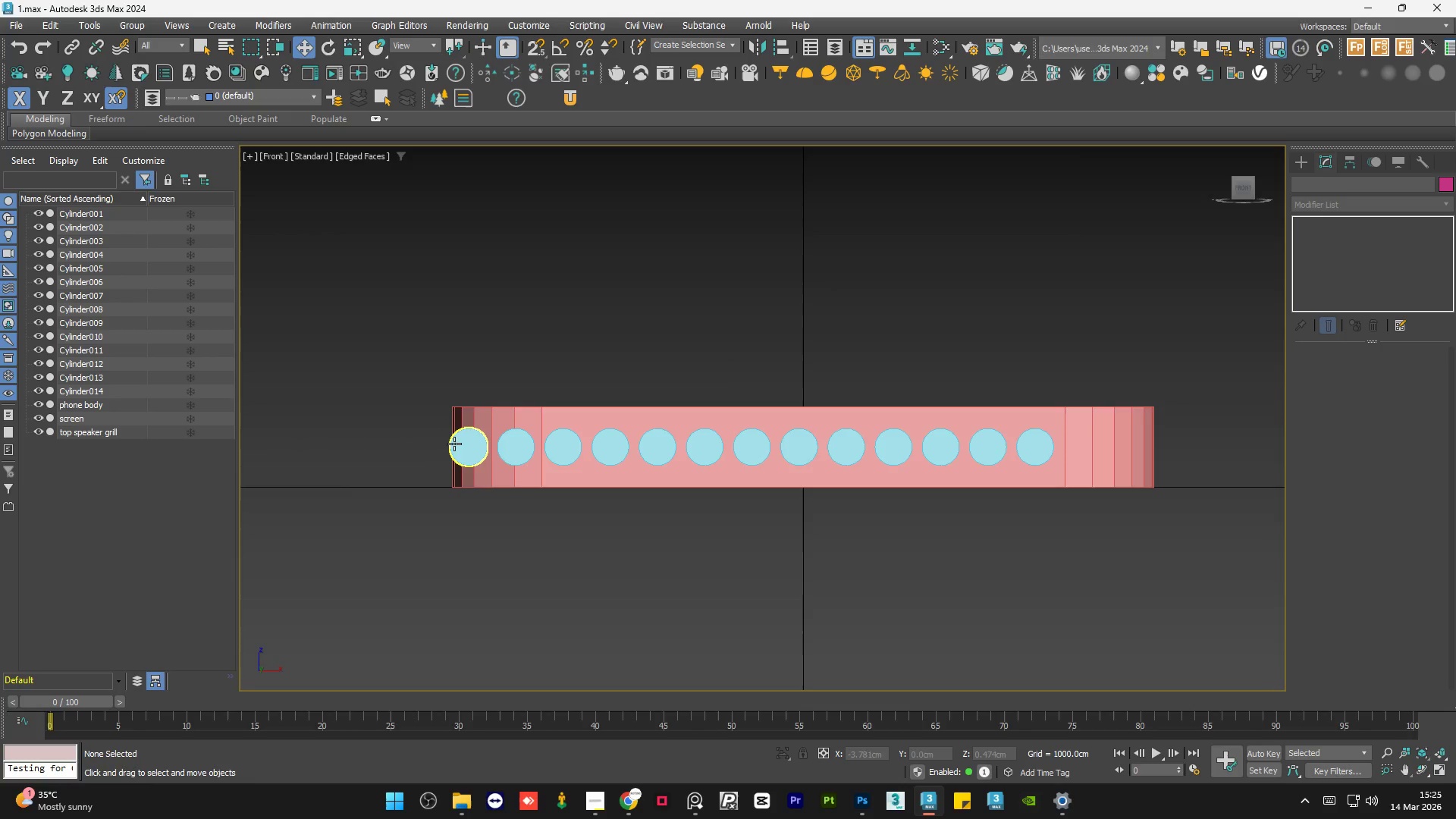 
left_click([457, 441])
 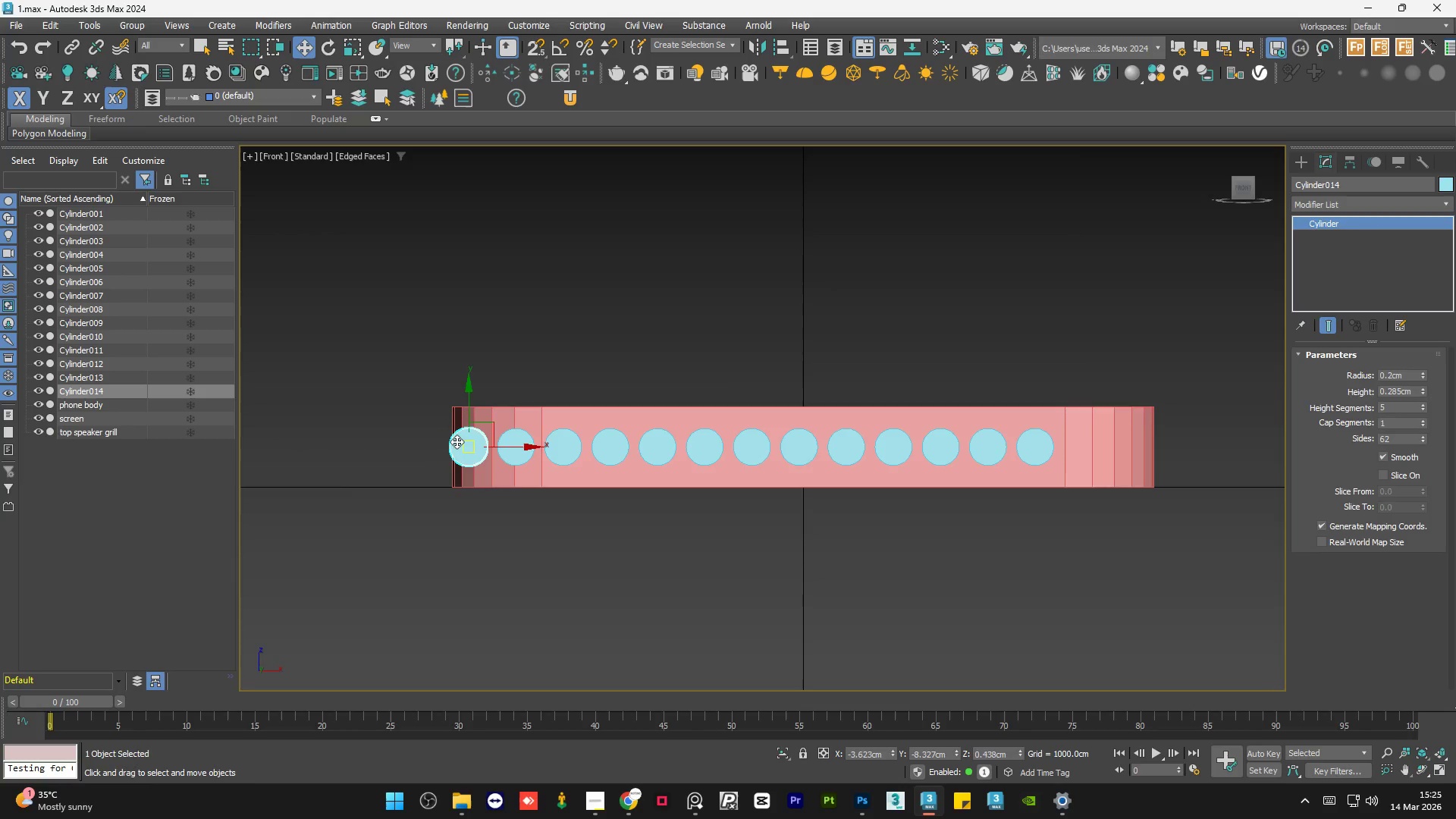 
key(Delete)
 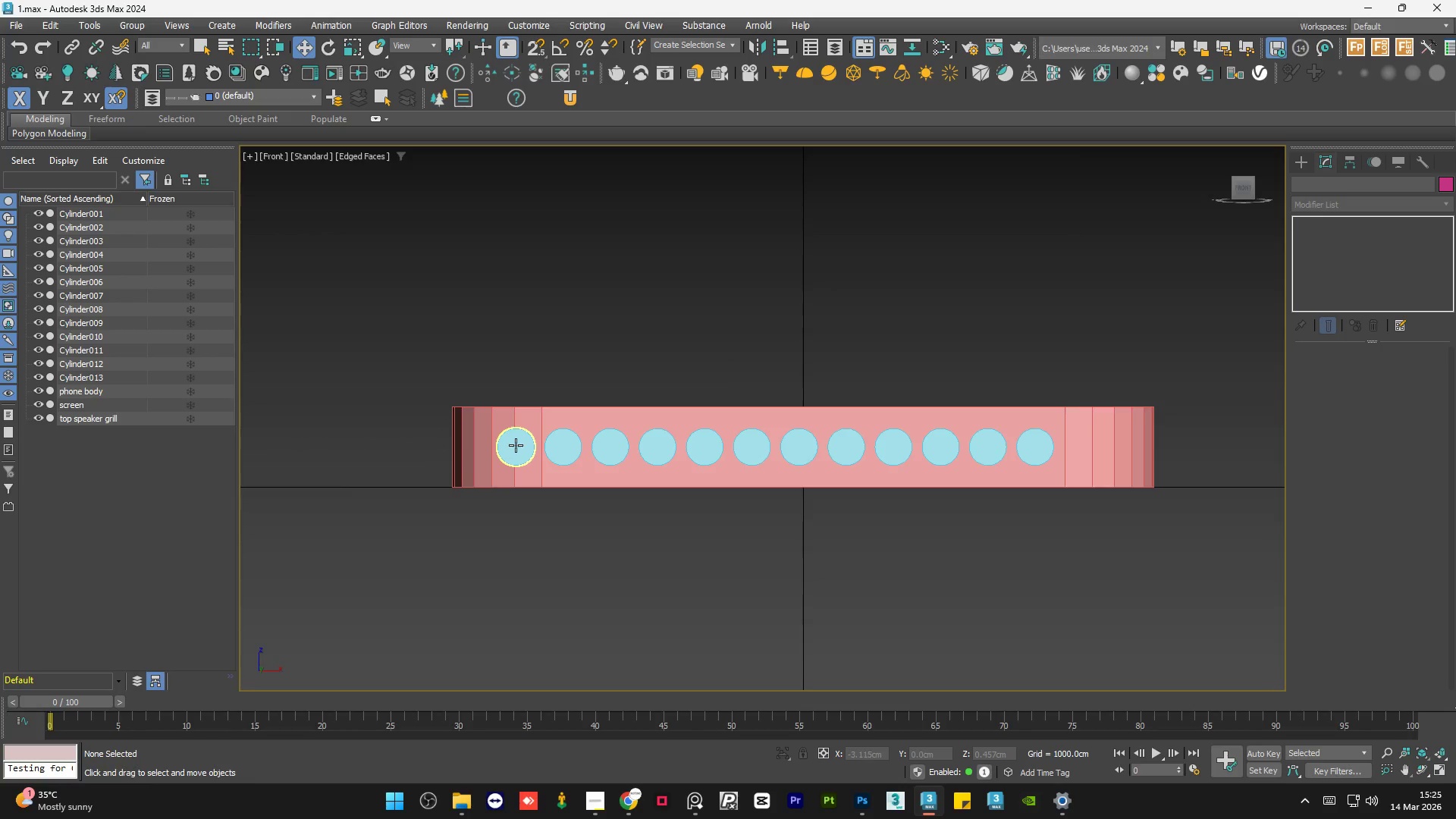 
left_click([516, 444])
 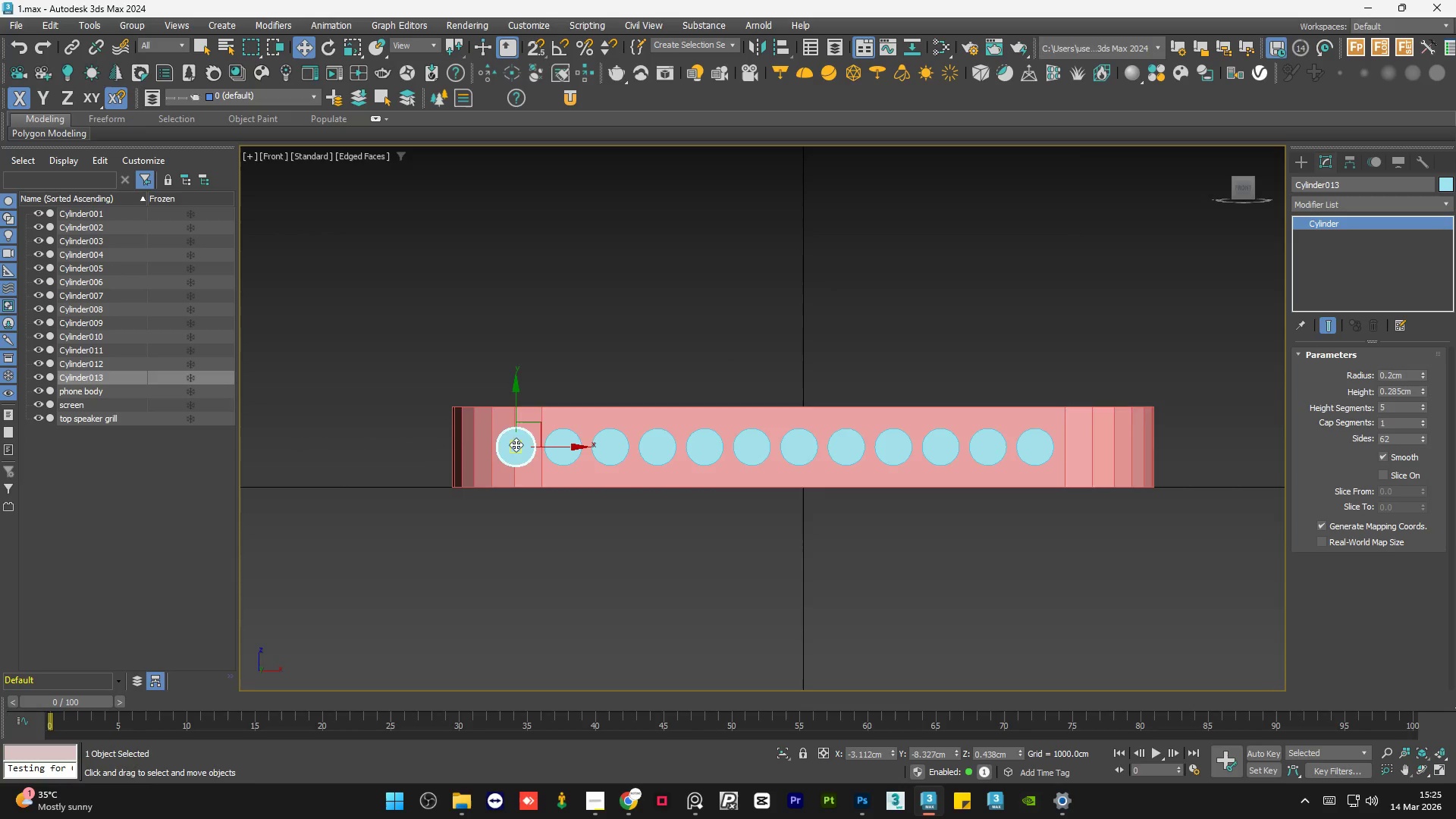 
key(Delete)
 